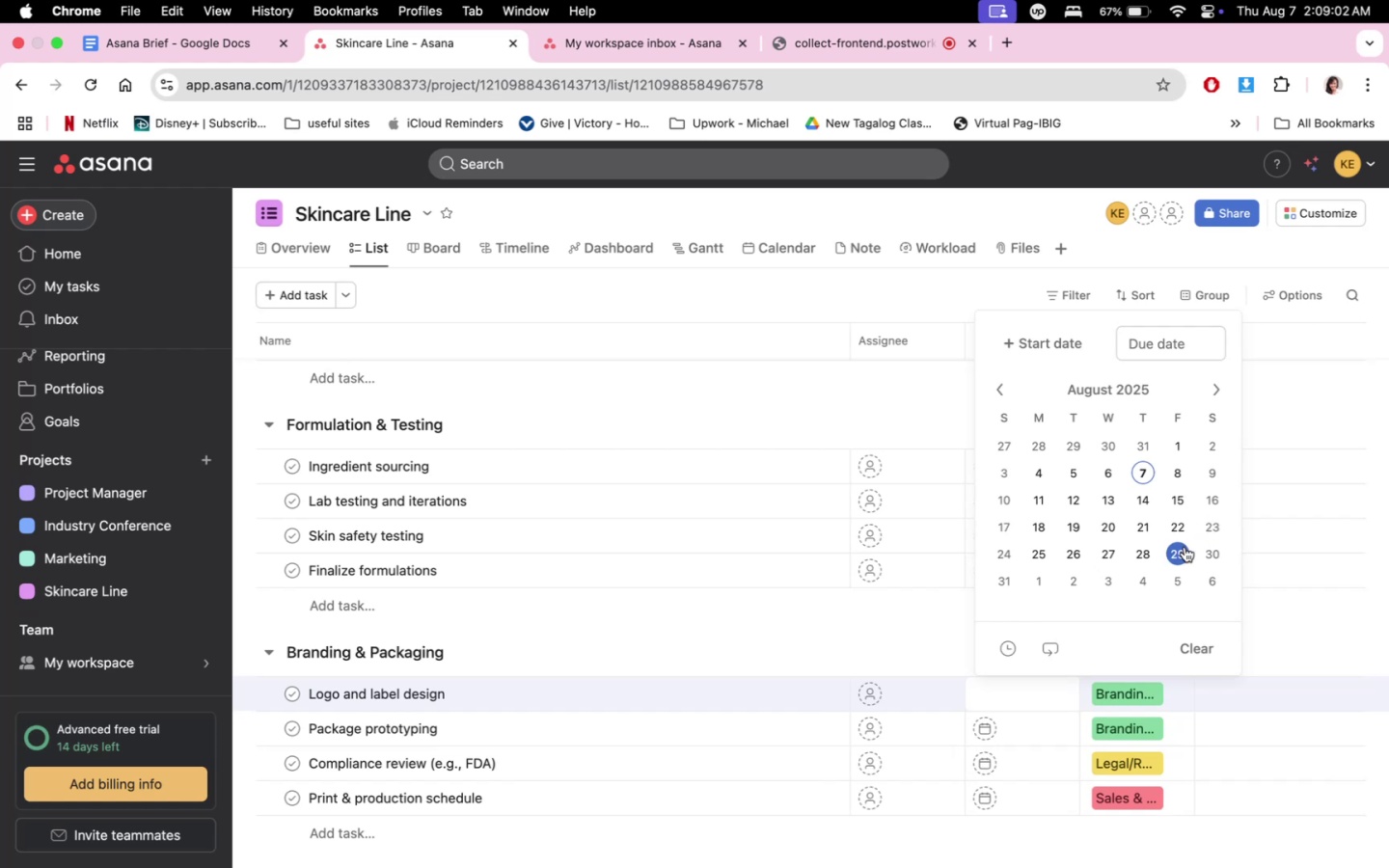 
left_click([811, 626])
 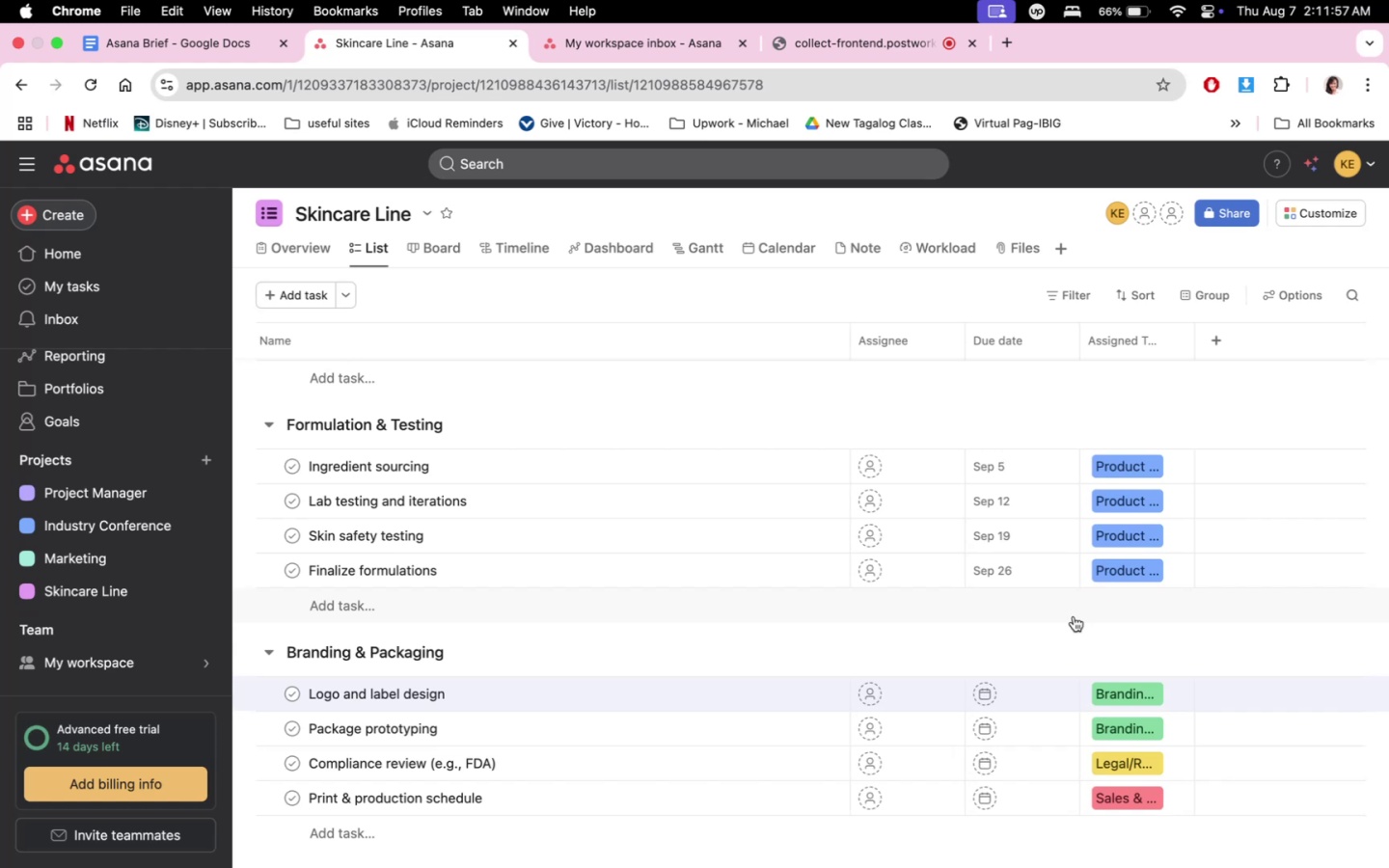 
wait(179.66)
 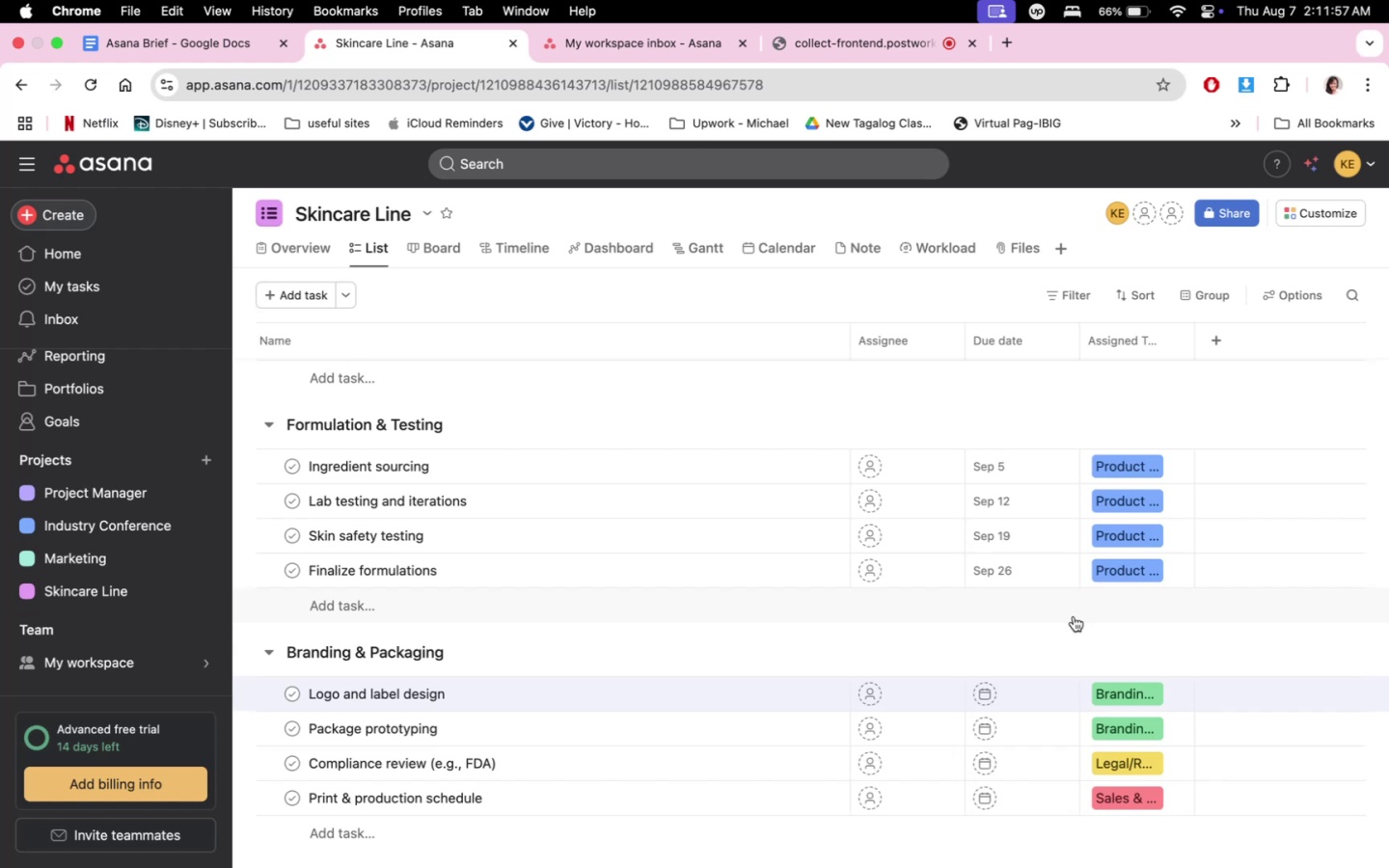 
scroll: coordinate [1072, 637], scroll_direction: down, amount: 3.0
 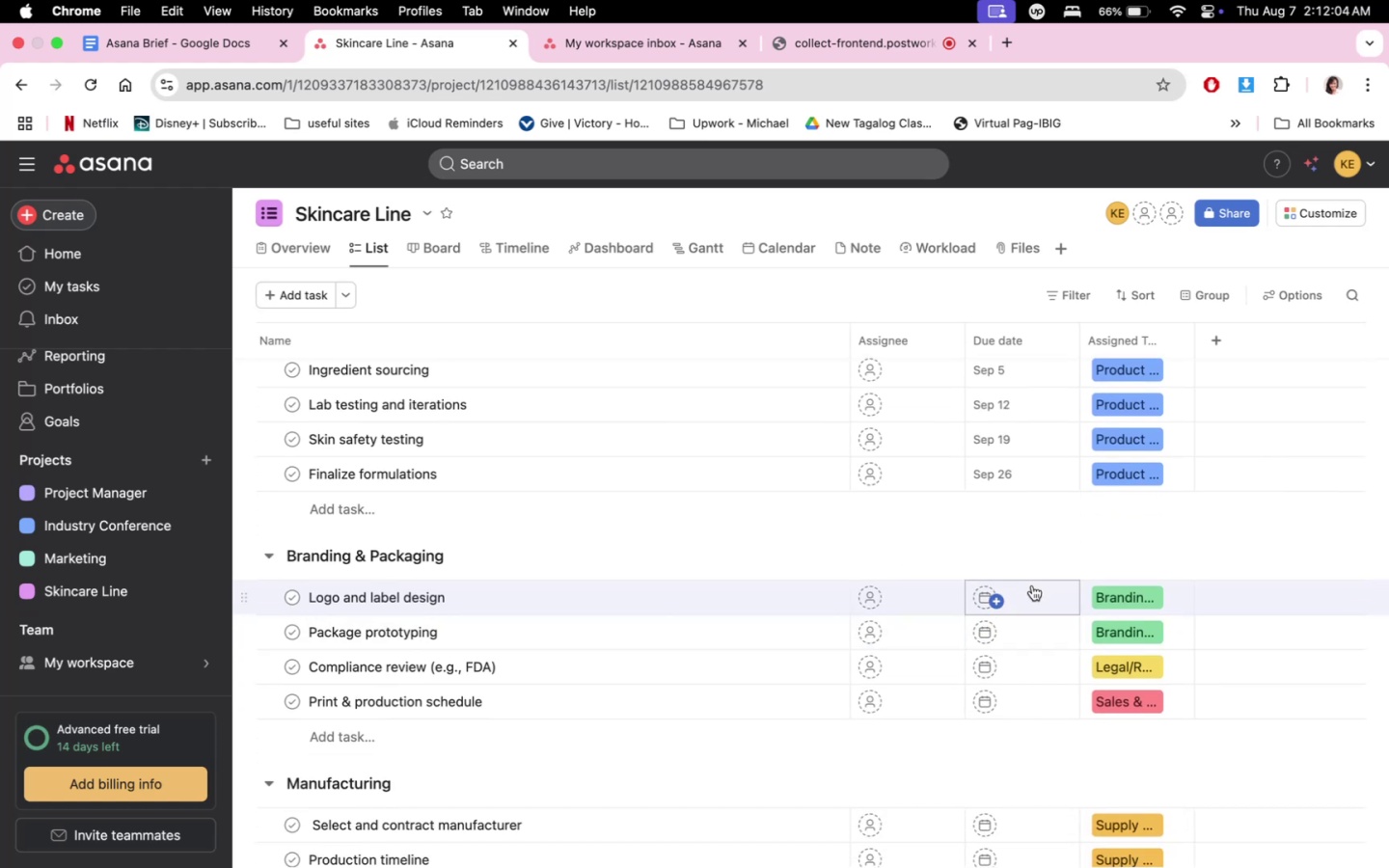 
left_click([1030, 598])
 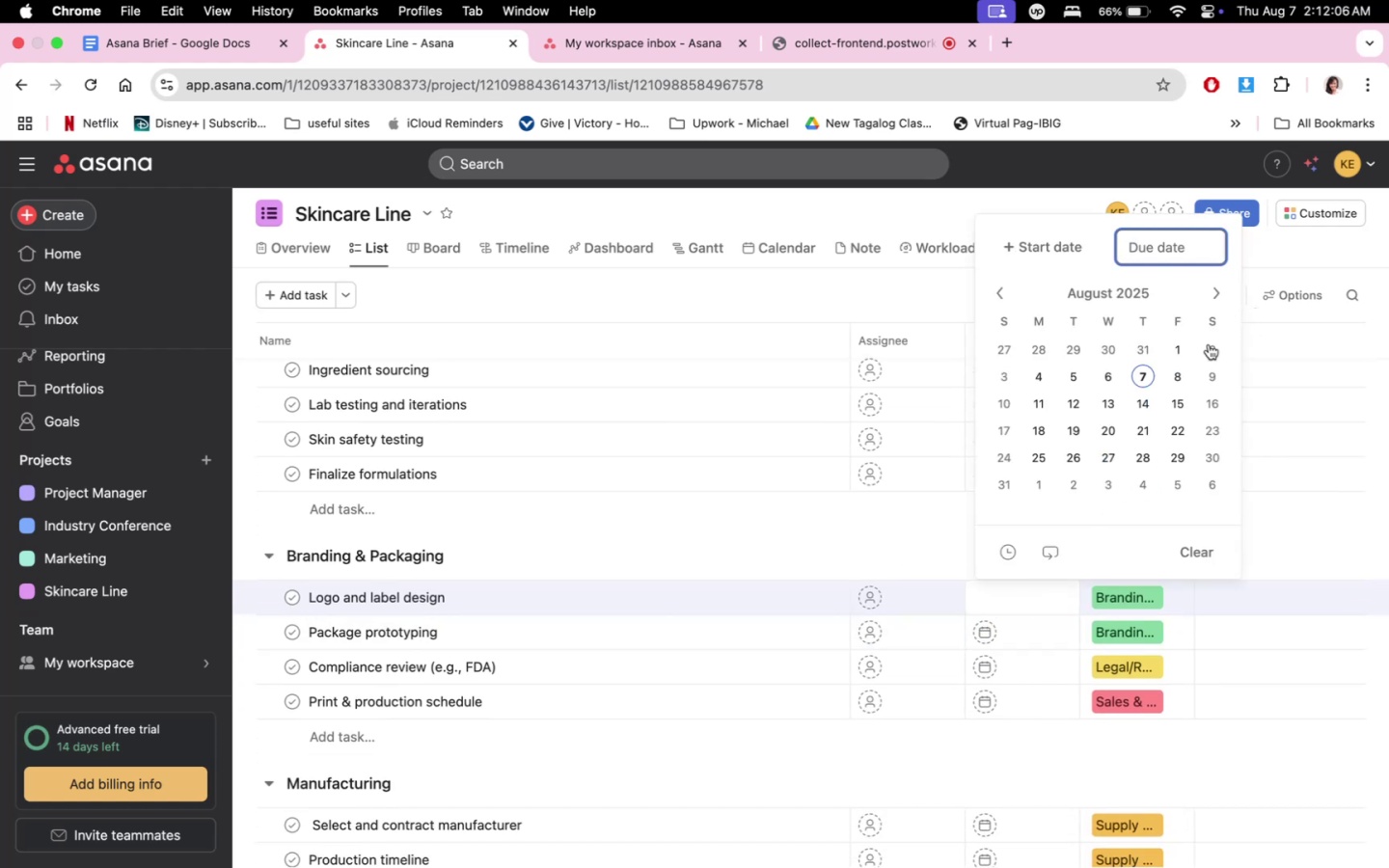 
left_click([808, 543])
 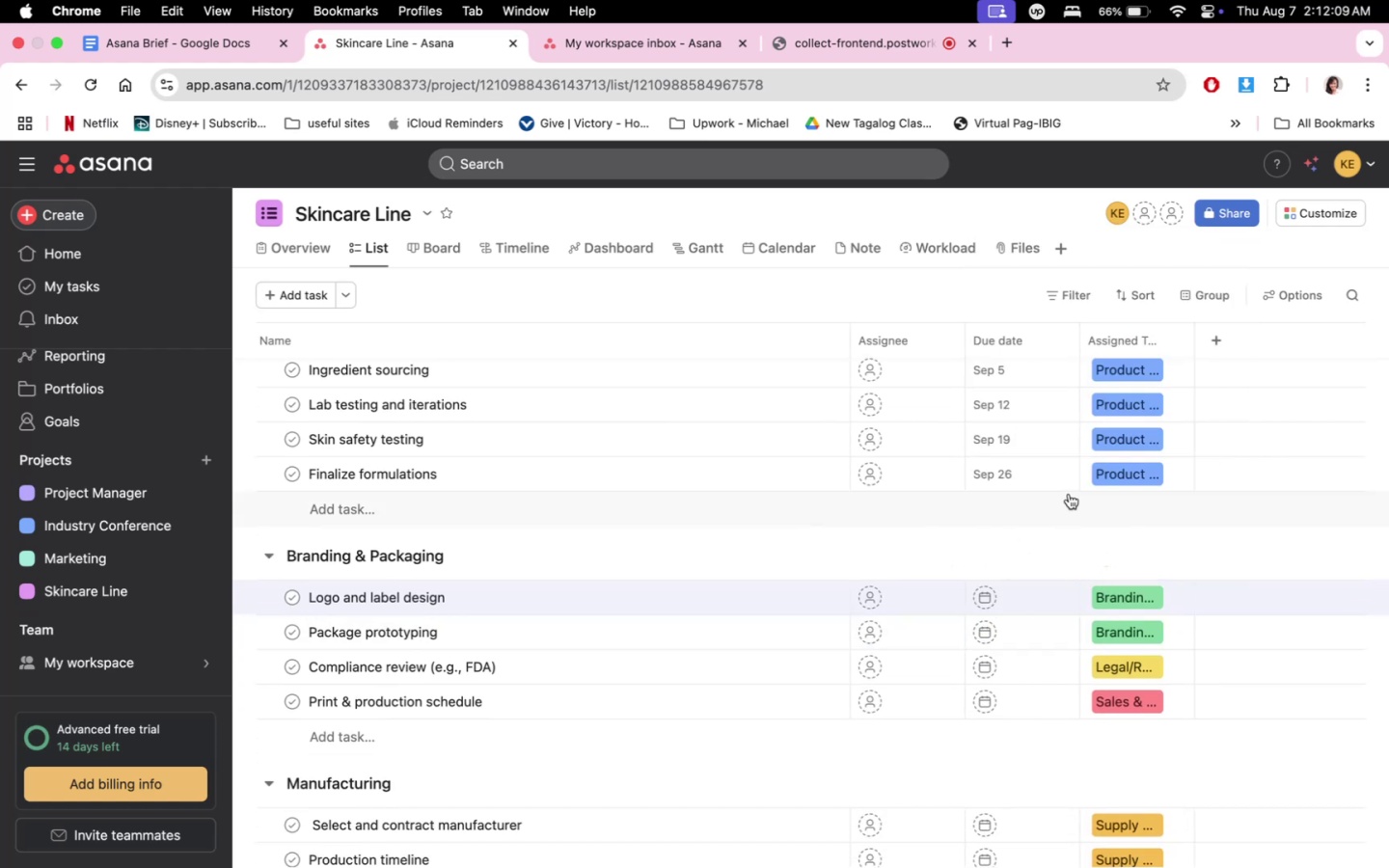 
mouse_move([1050, 601])
 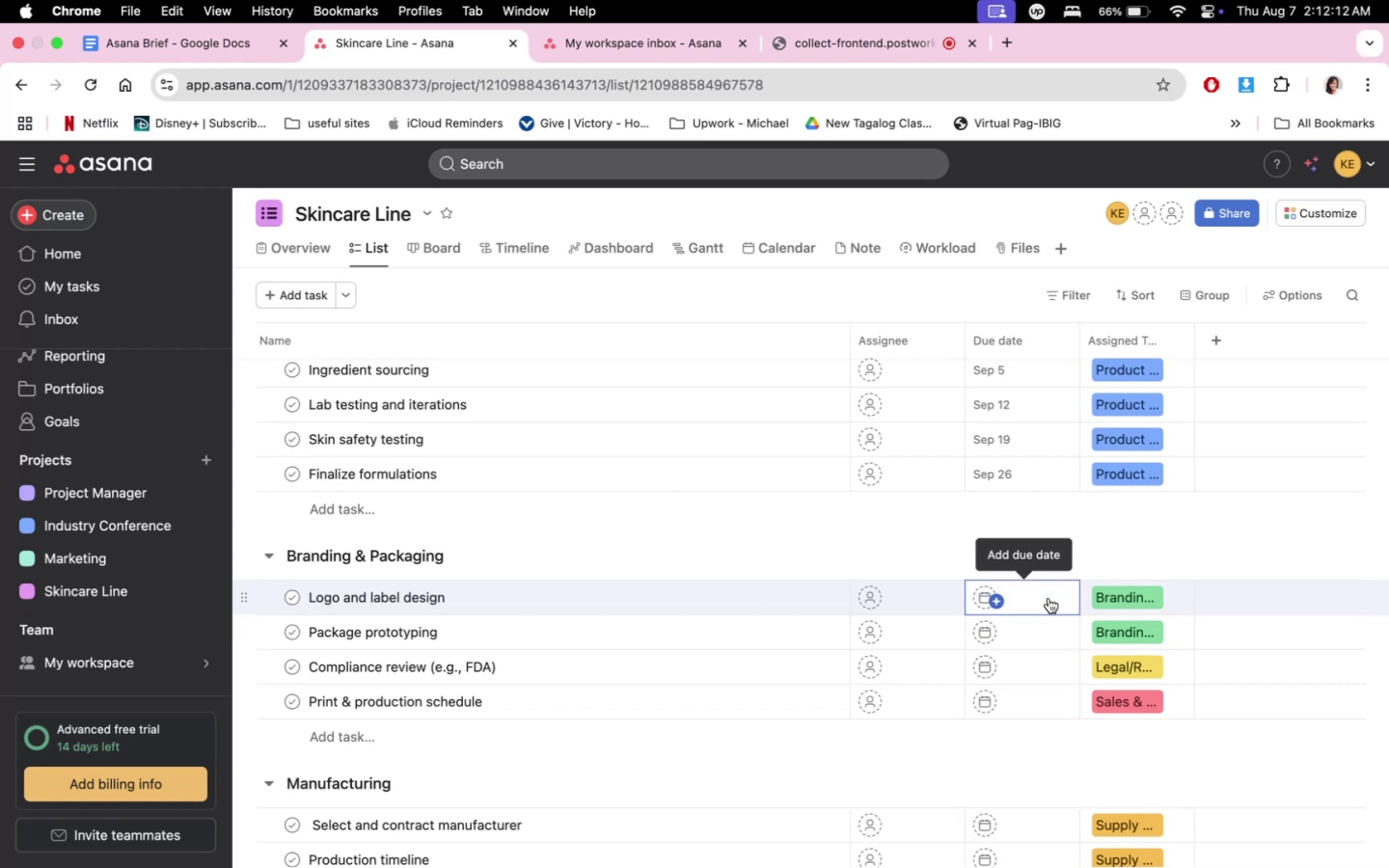 
left_click([1049, 598])
 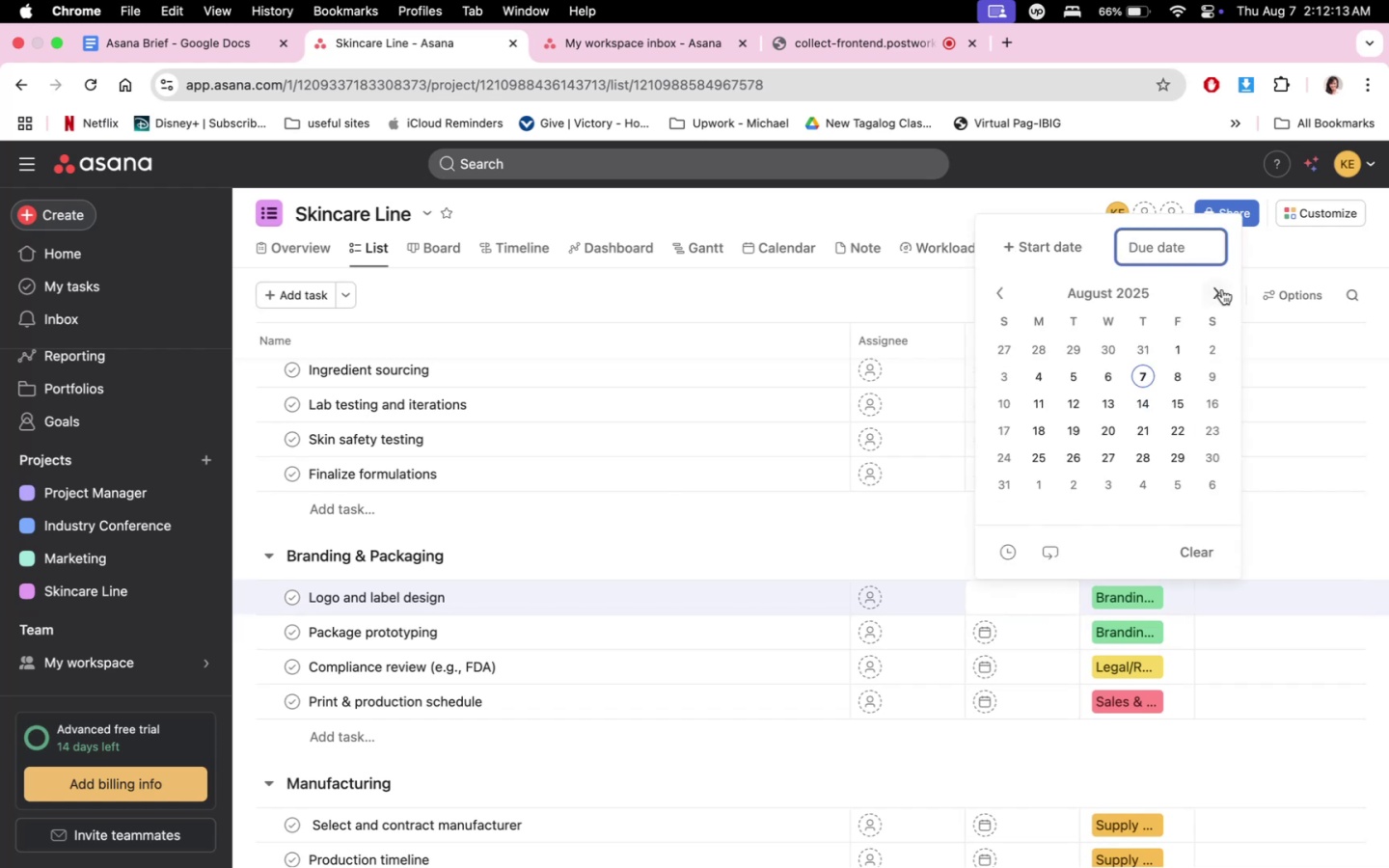 
left_click([1218, 289])
 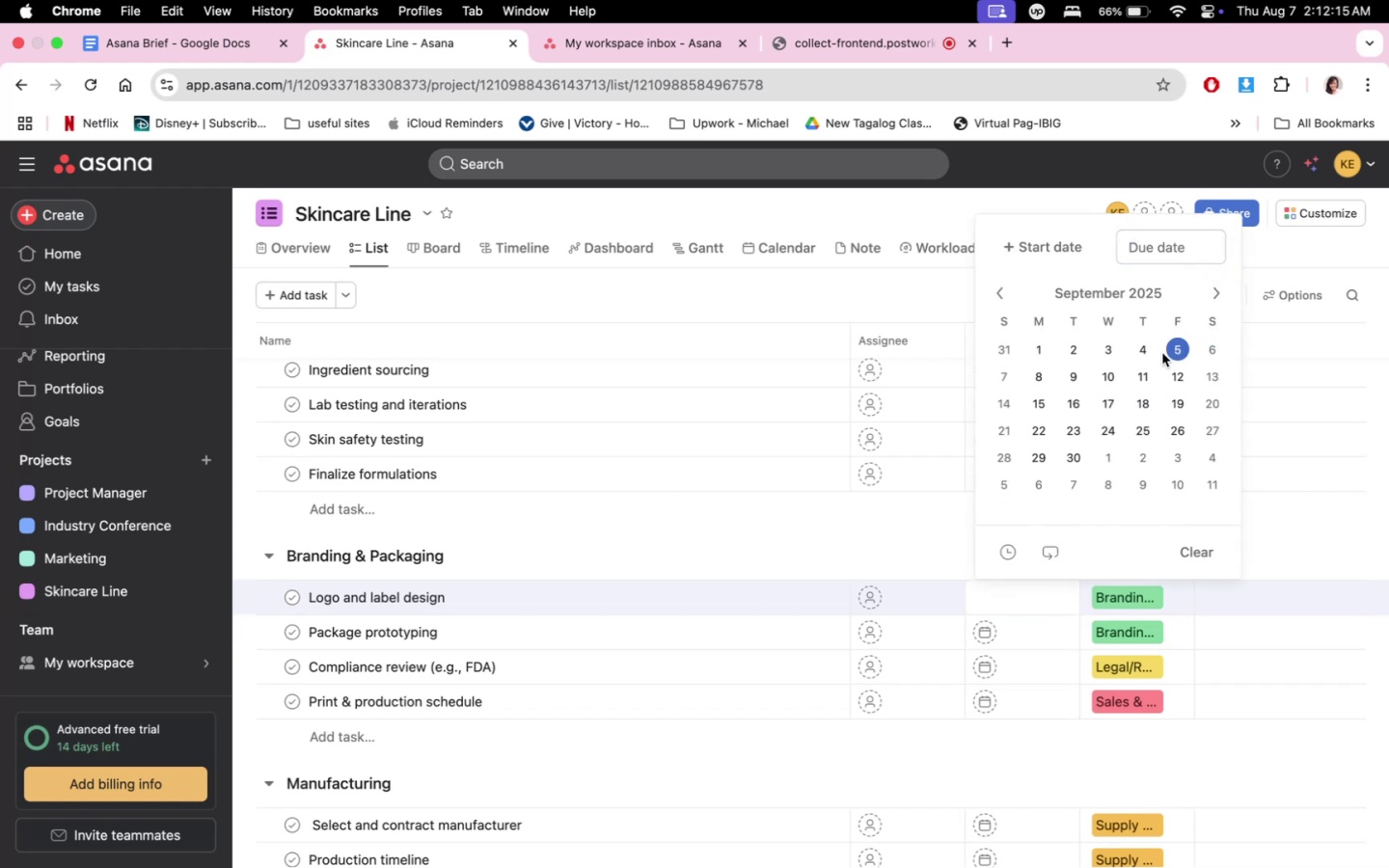 
left_click([1175, 350])
 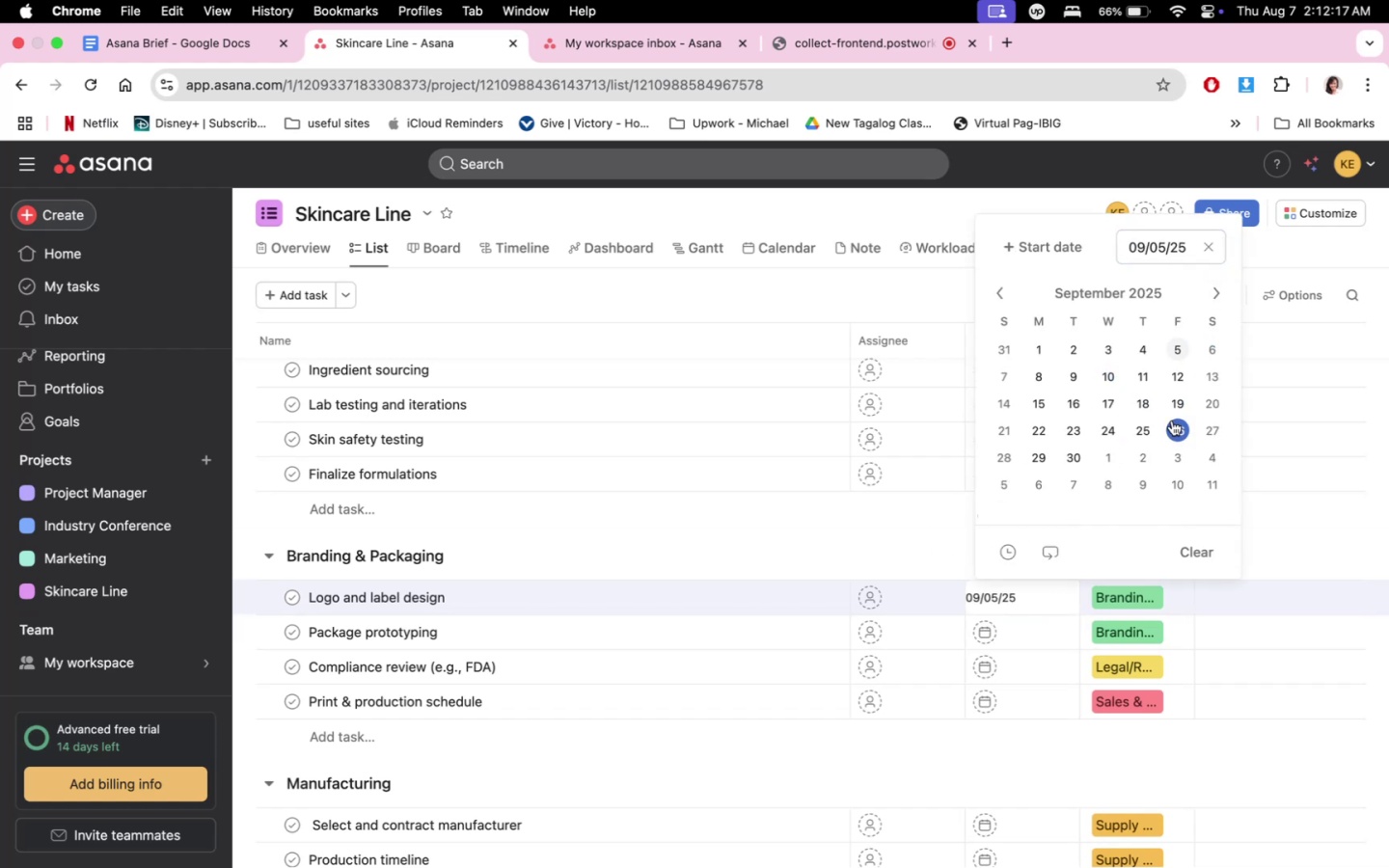 
left_click([1172, 420])
 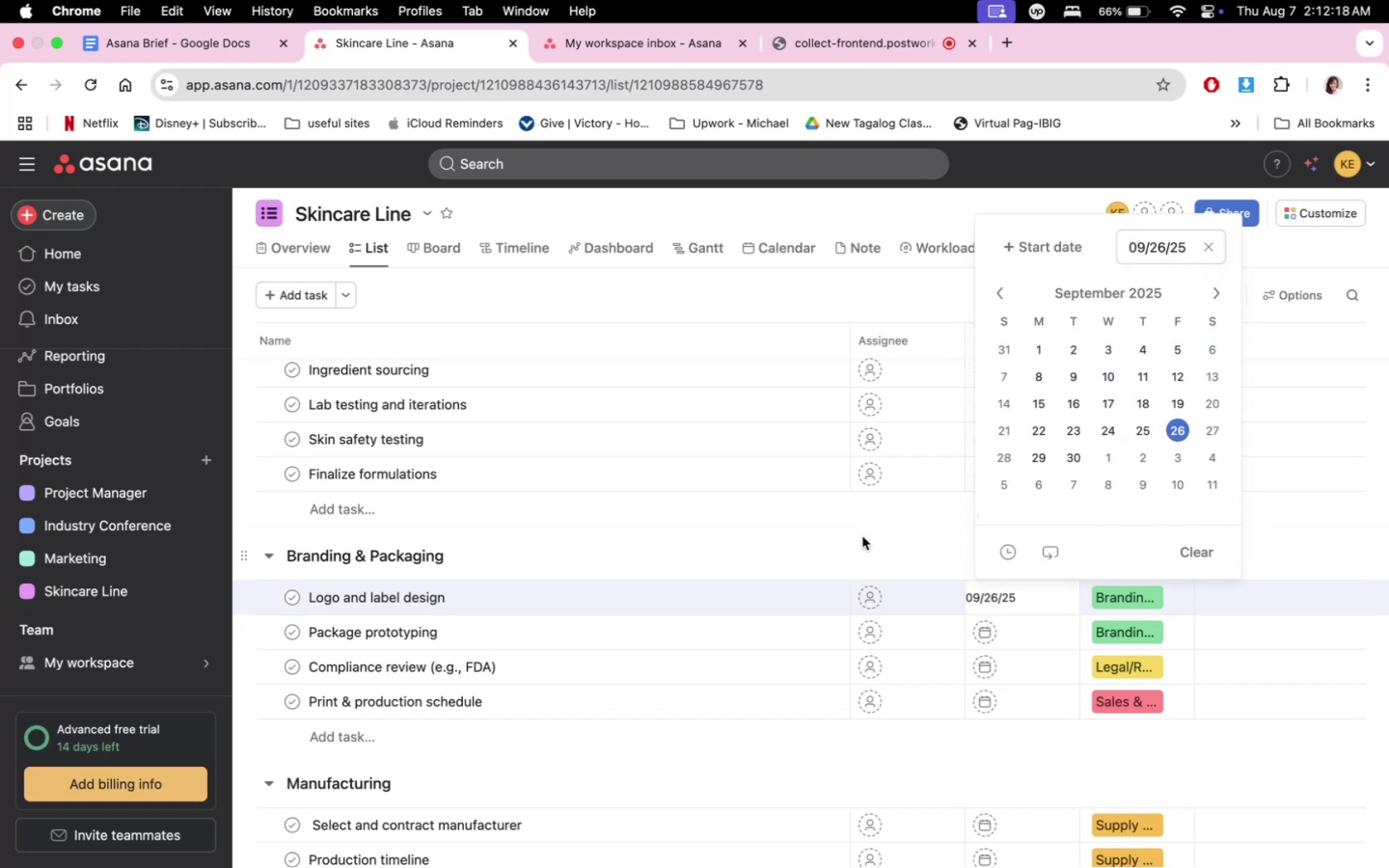 
left_click([860, 536])
 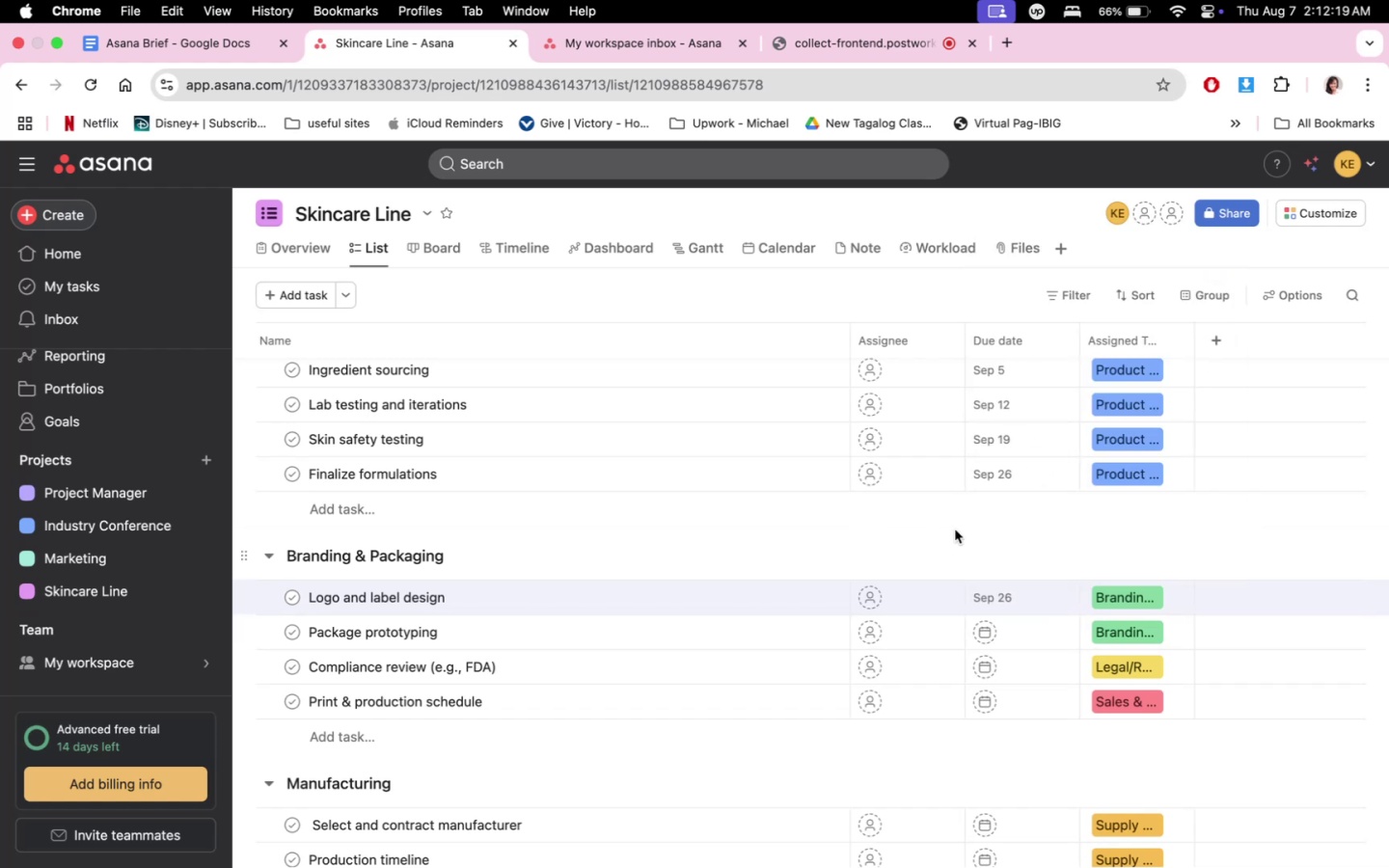 
scroll: coordinate [962, 529], scroll_direction: down, amount: 1.0
 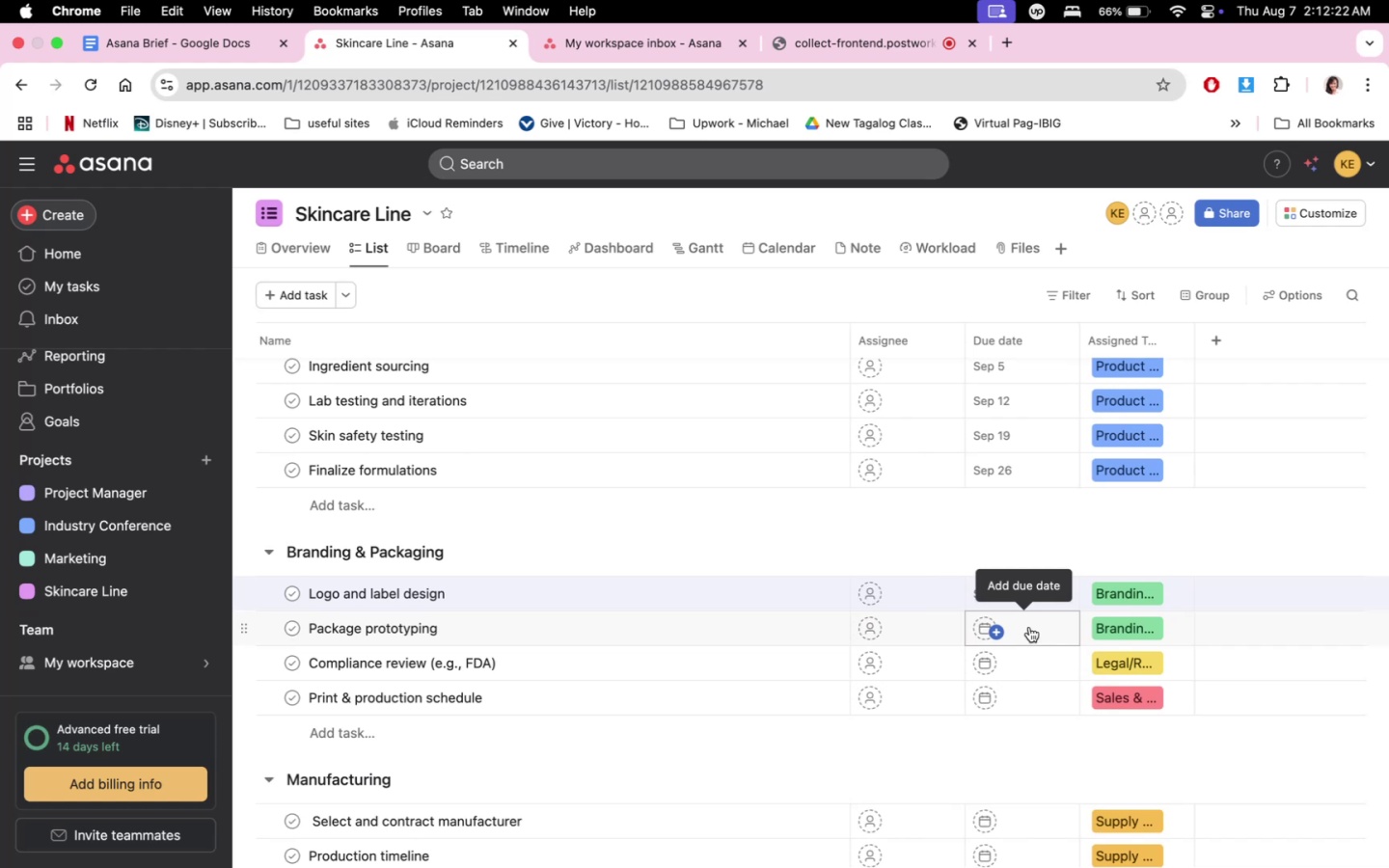 
left_click([1029, 627])
 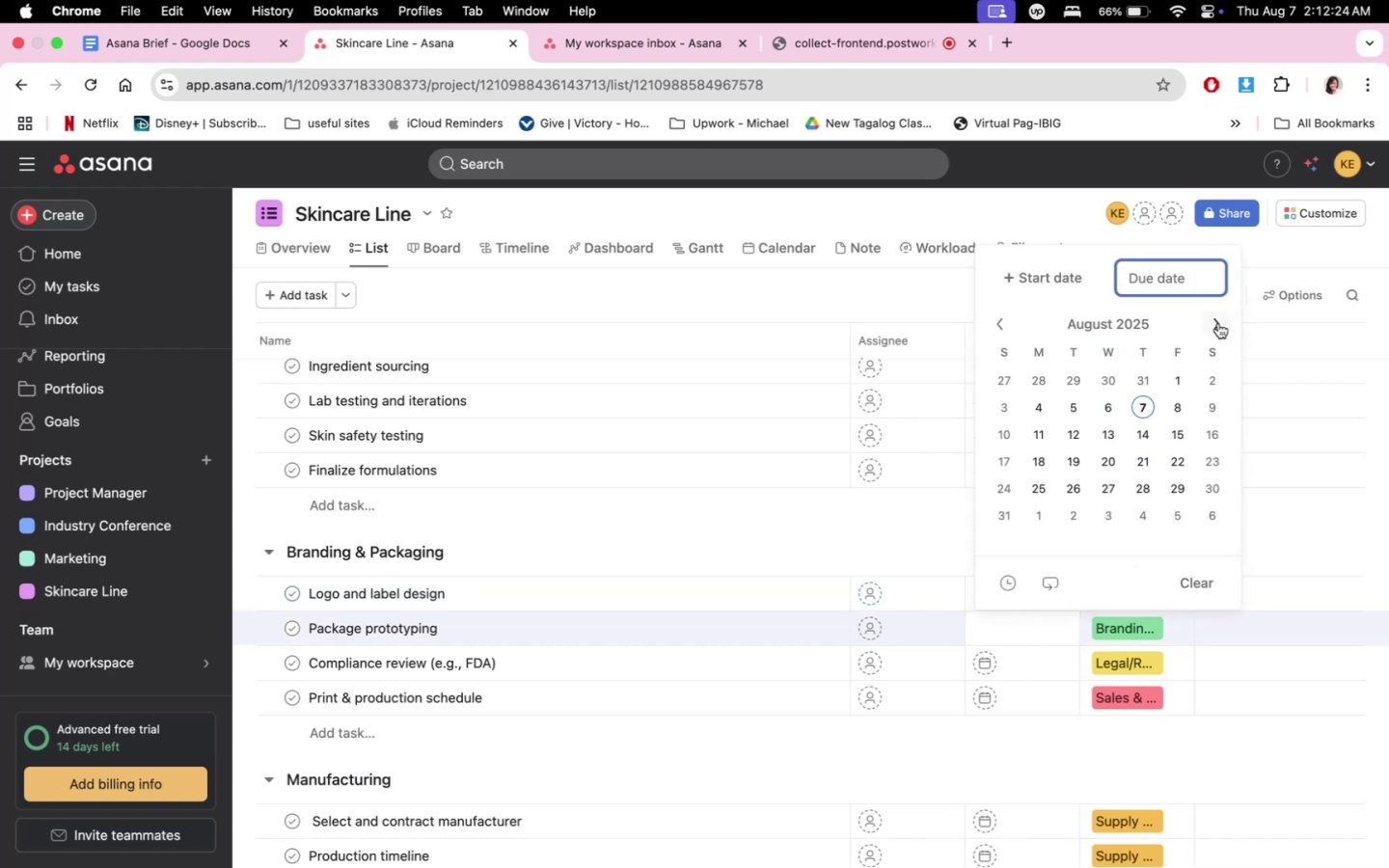 
double_click([1218, 323])
 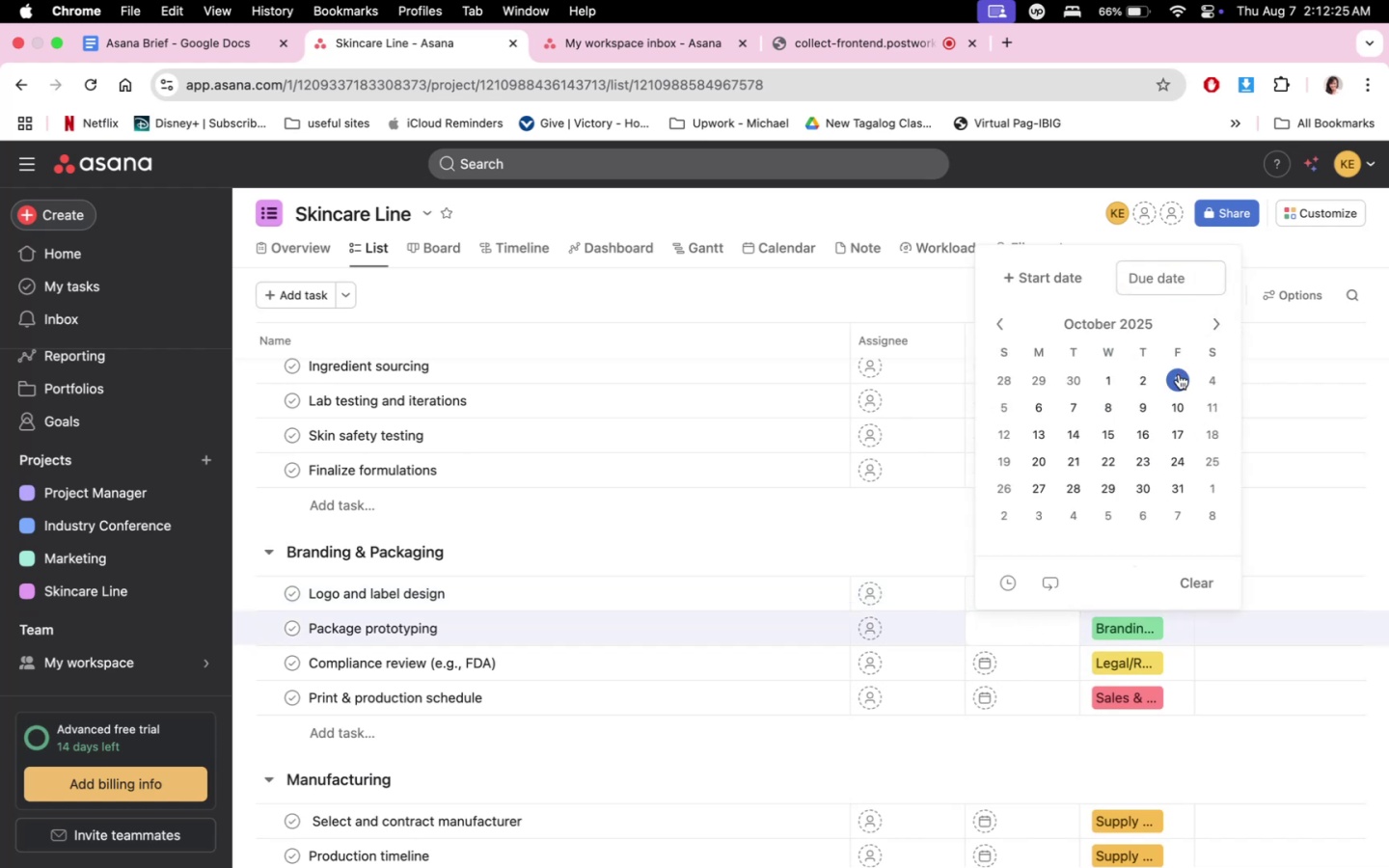 
left_click([1179, 376])
 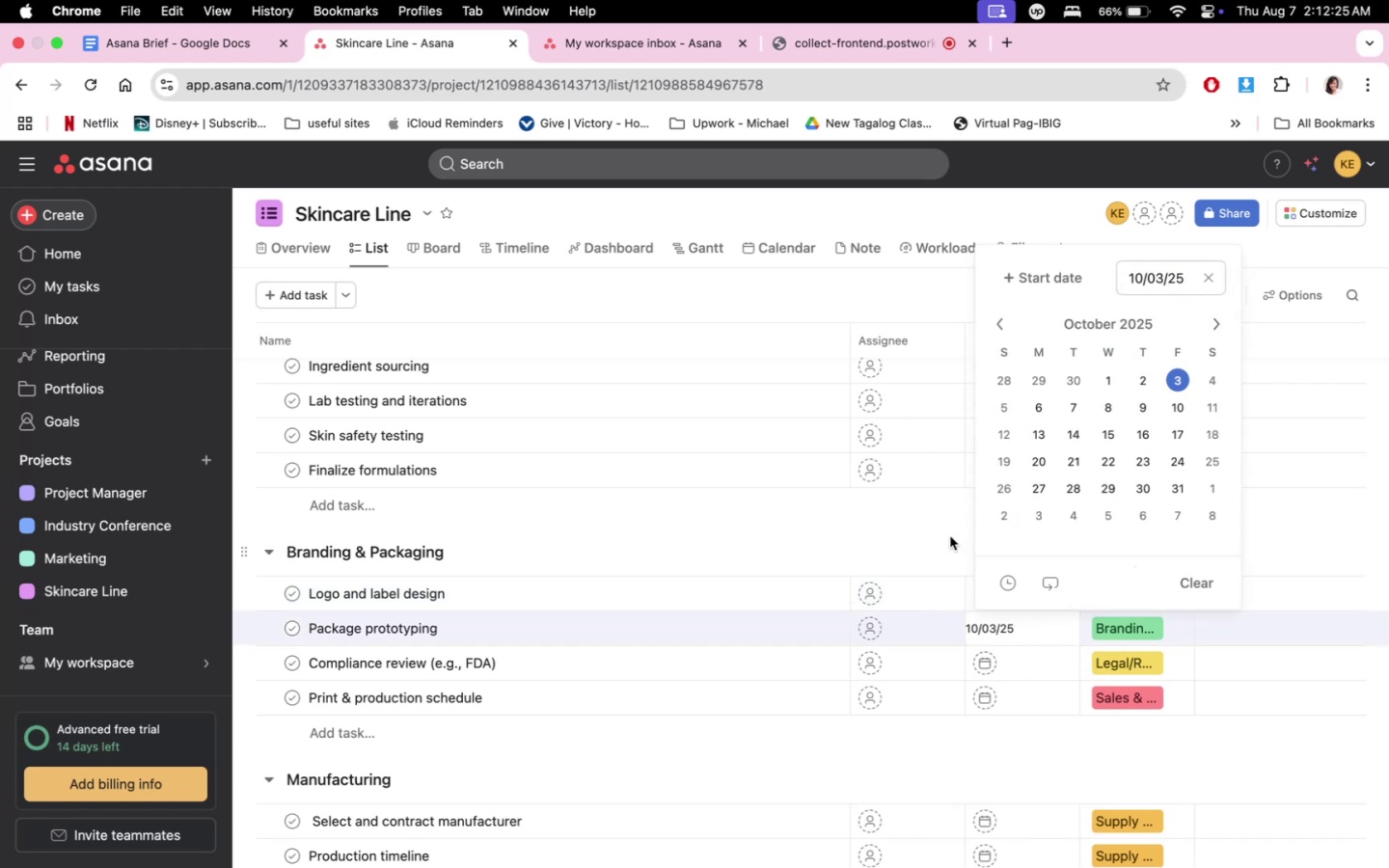 
double_click([948, 537])
 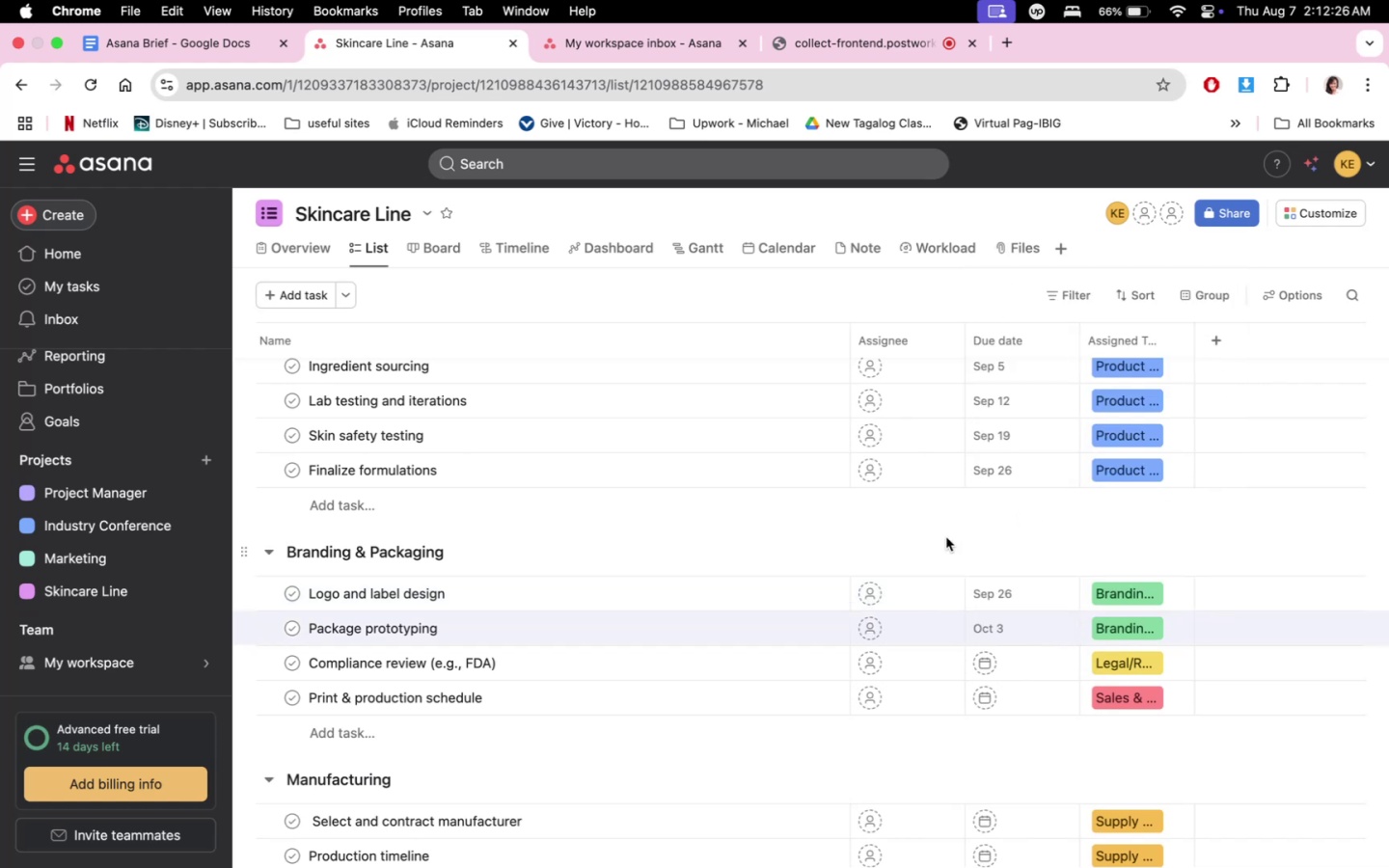 
scroll: coordinate [946, 537], scroll_direction: down, amount: 3.0
 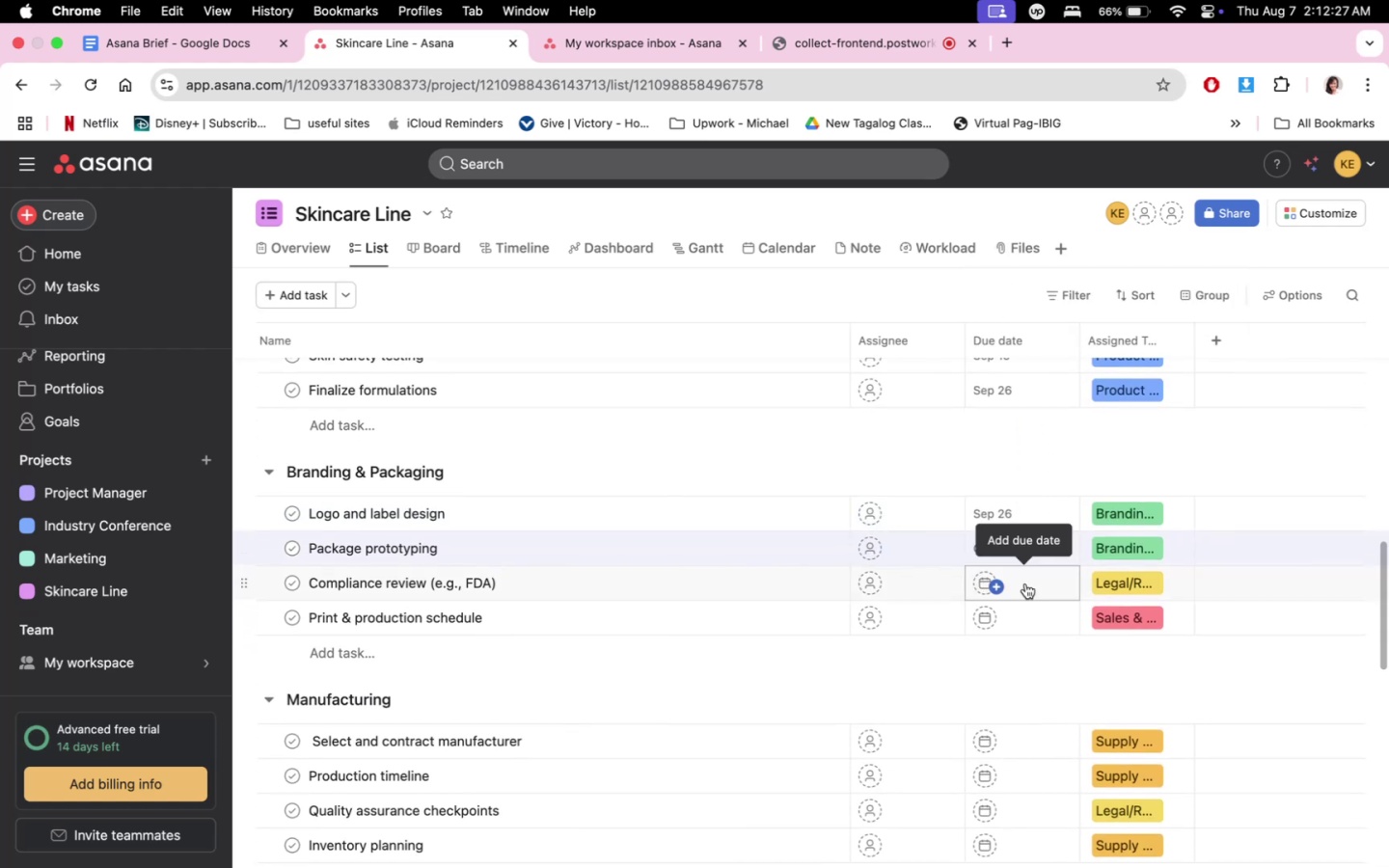 
left_click([1044, 583])
 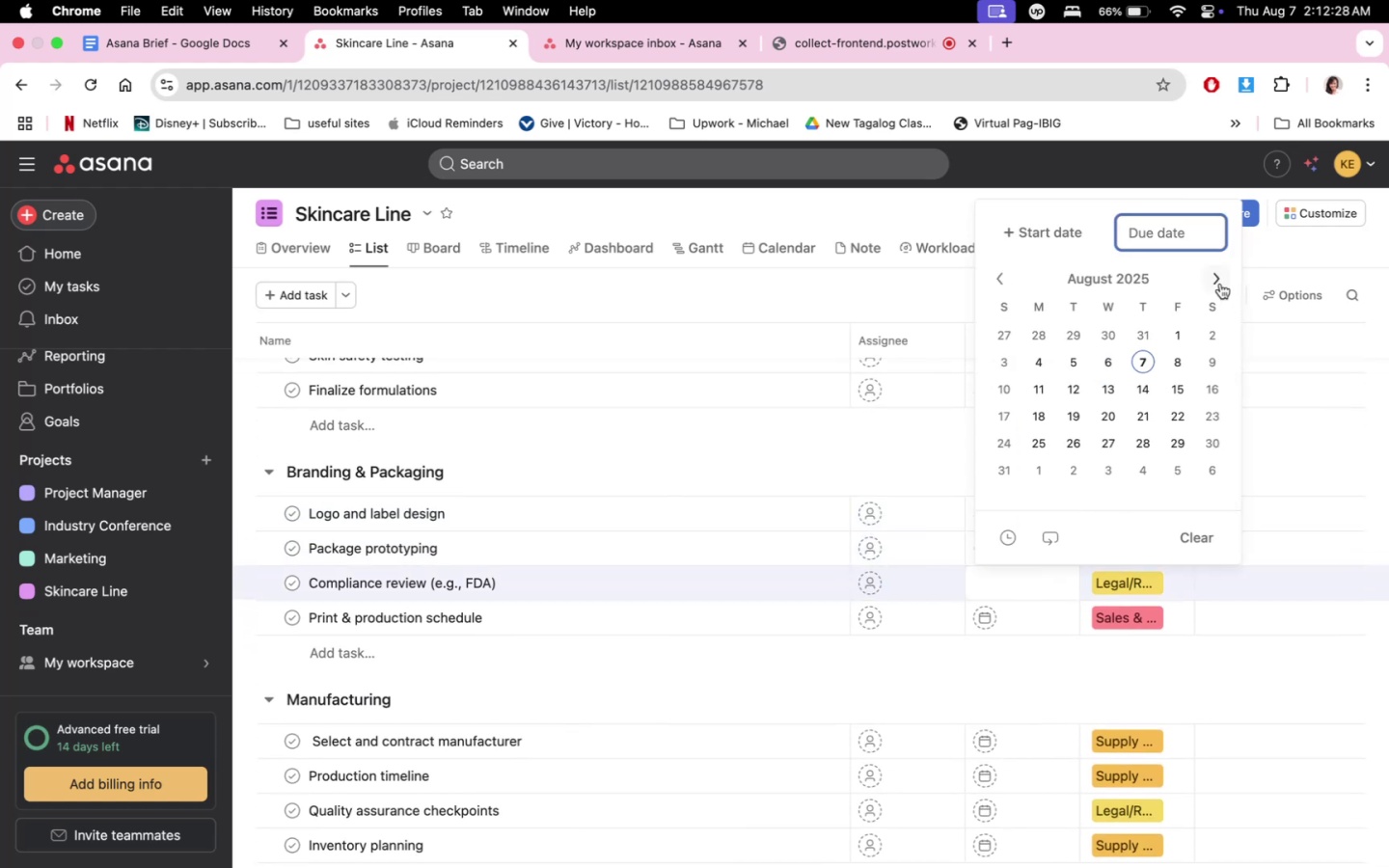 
double_click([1219, 282])
 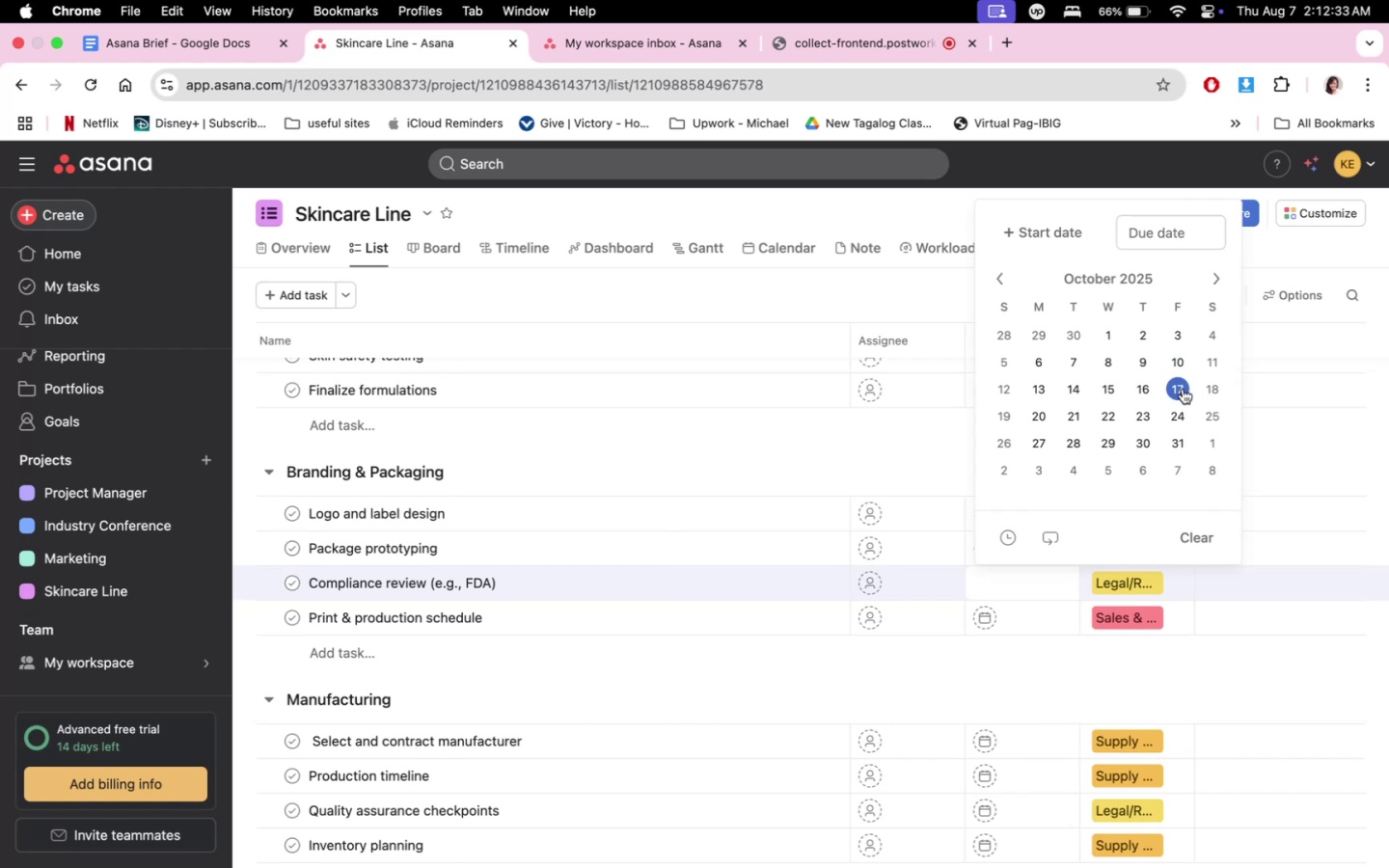 
wait(7.02)
 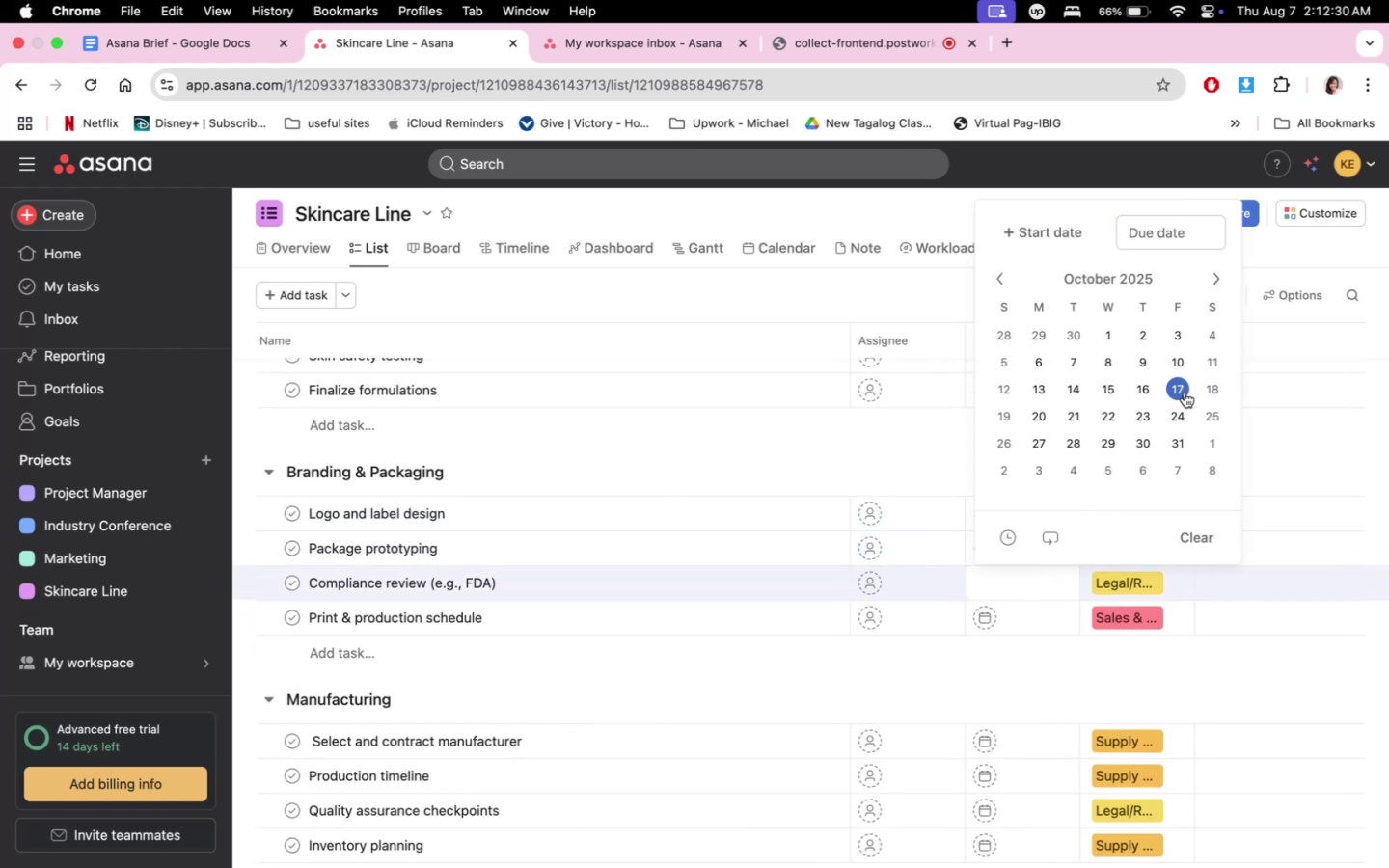 
left_click([1183, 389])
 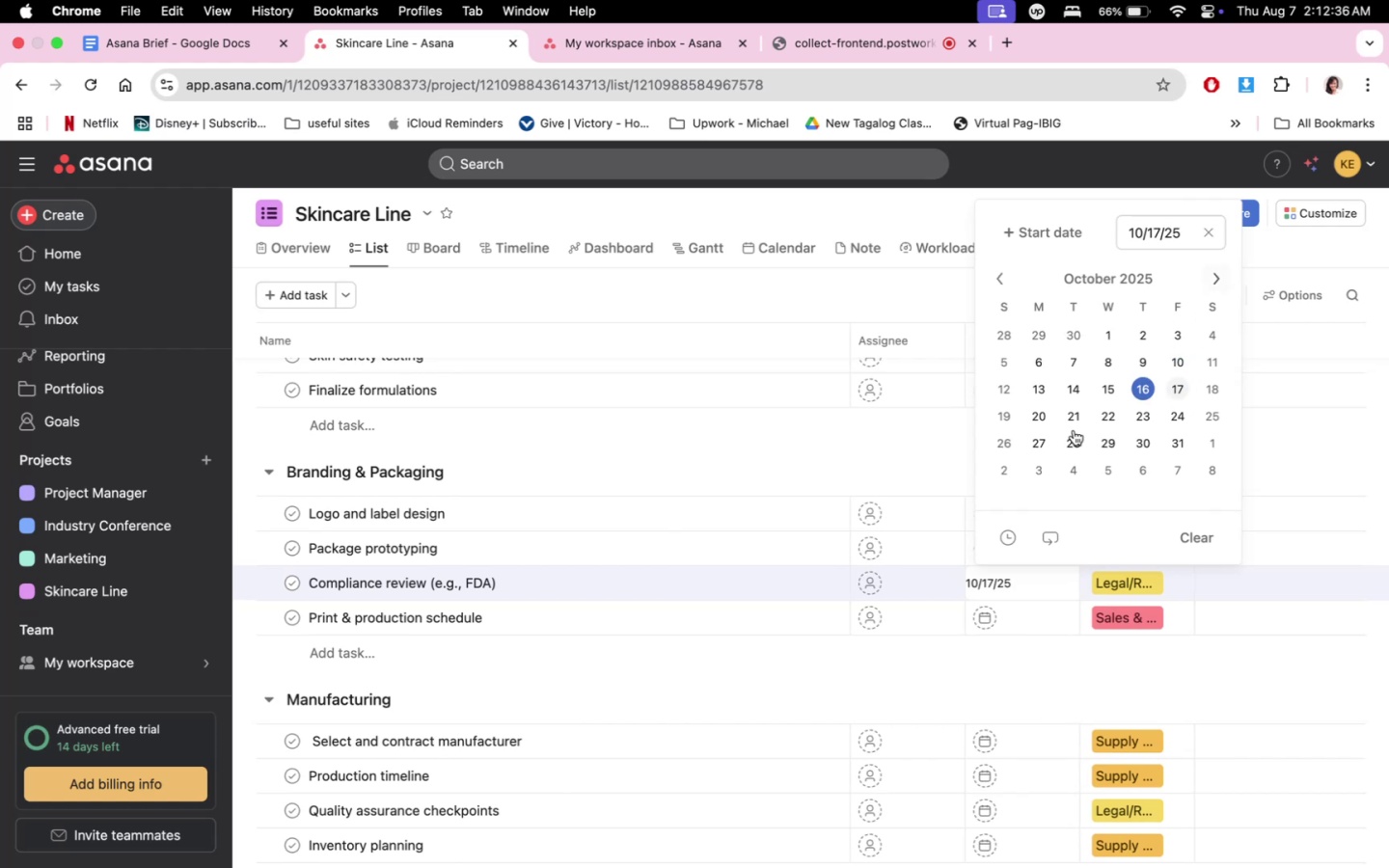 
left_click([875, 458])
 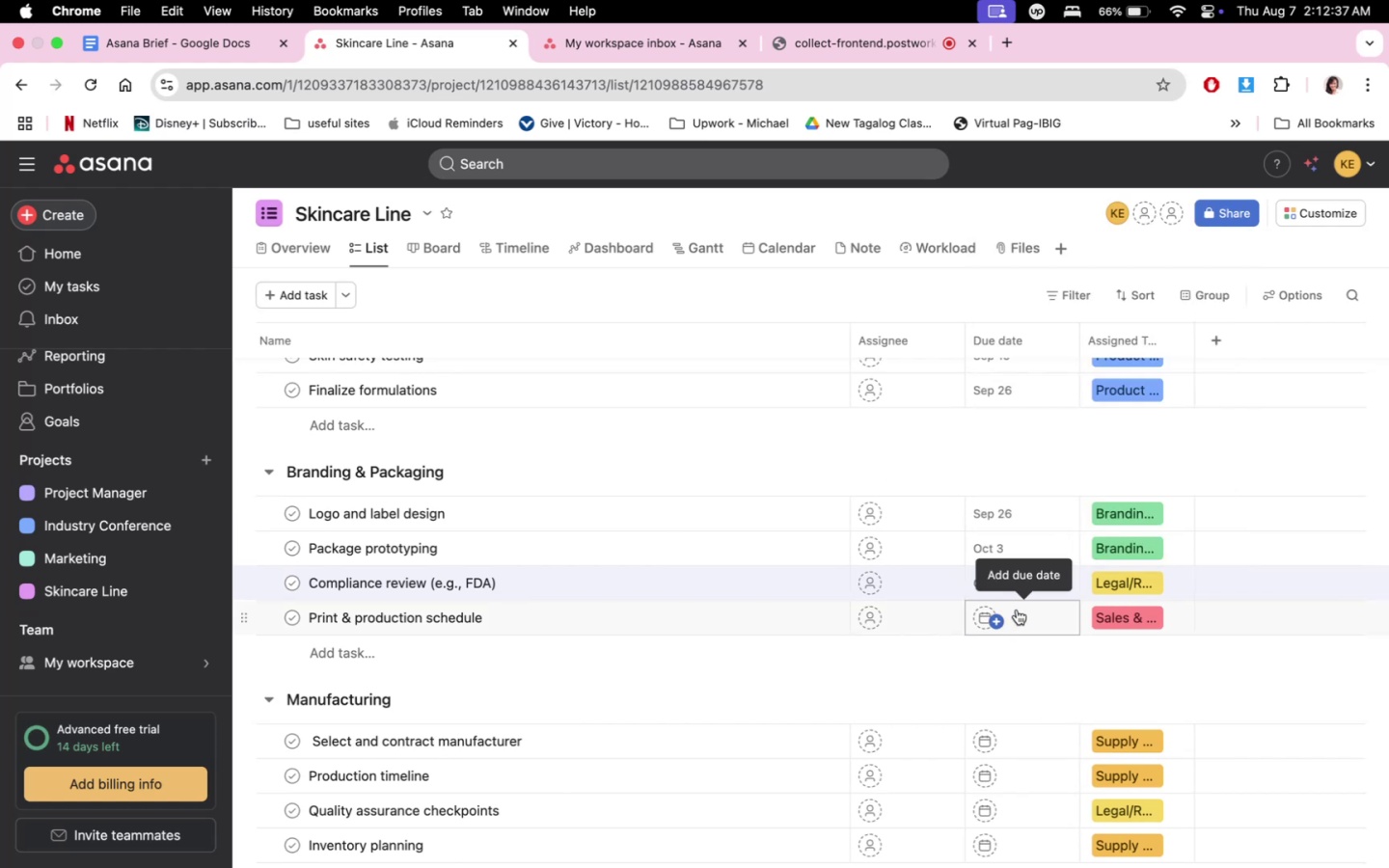 
left_click([1029, 612])
 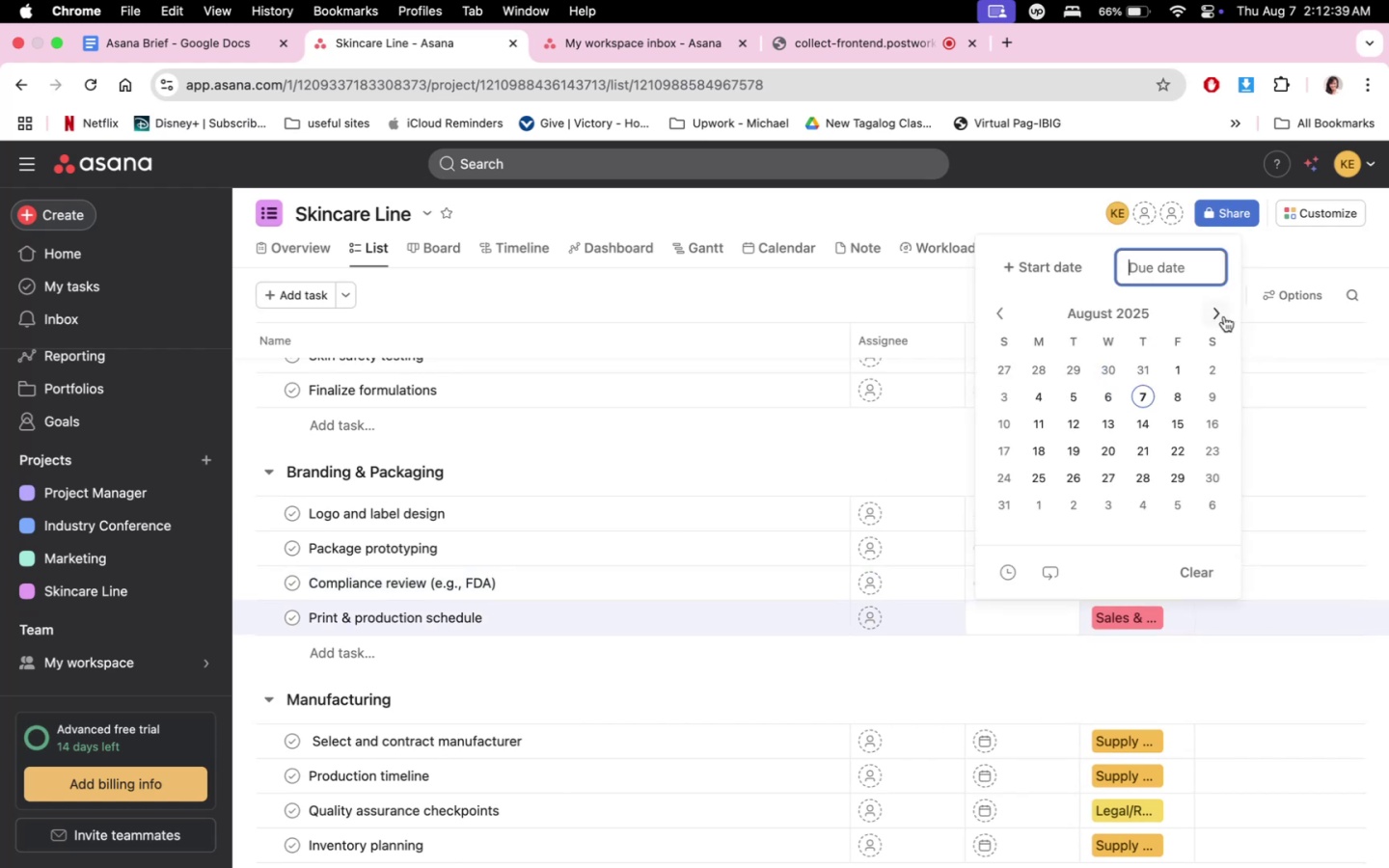 
left_click([1212, 312])
 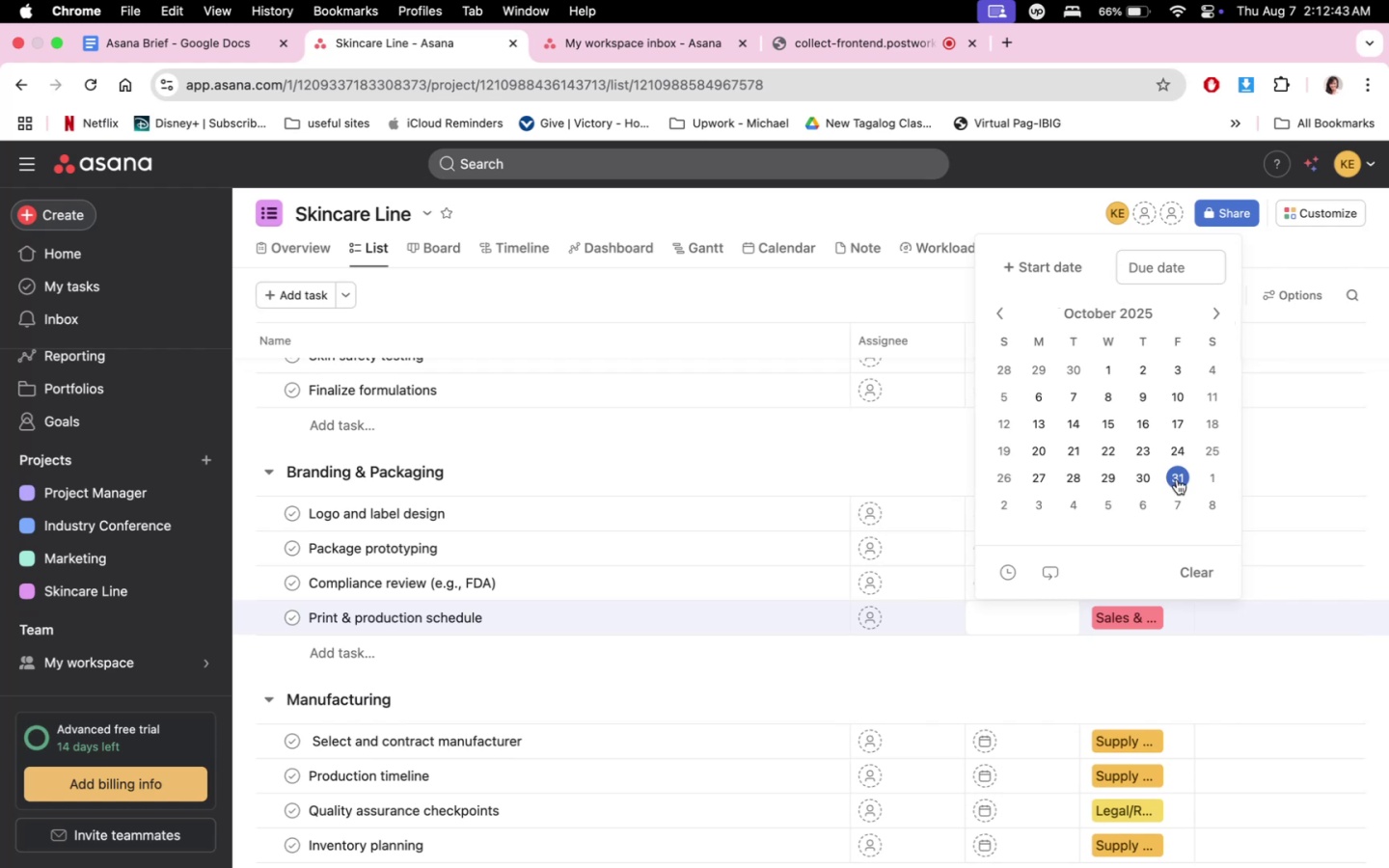 
wait(5.49)
 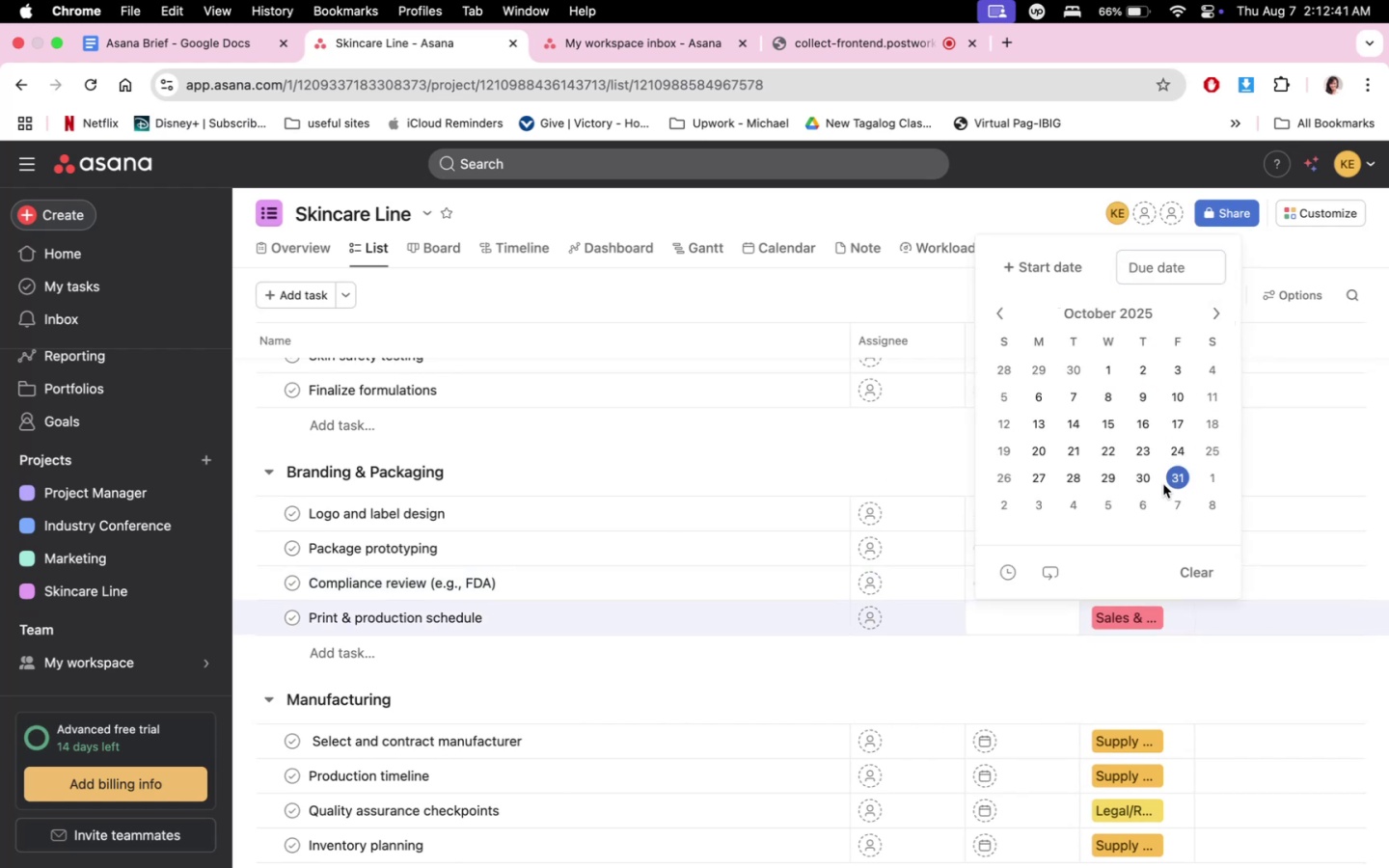 
left_click([1219, 309])
 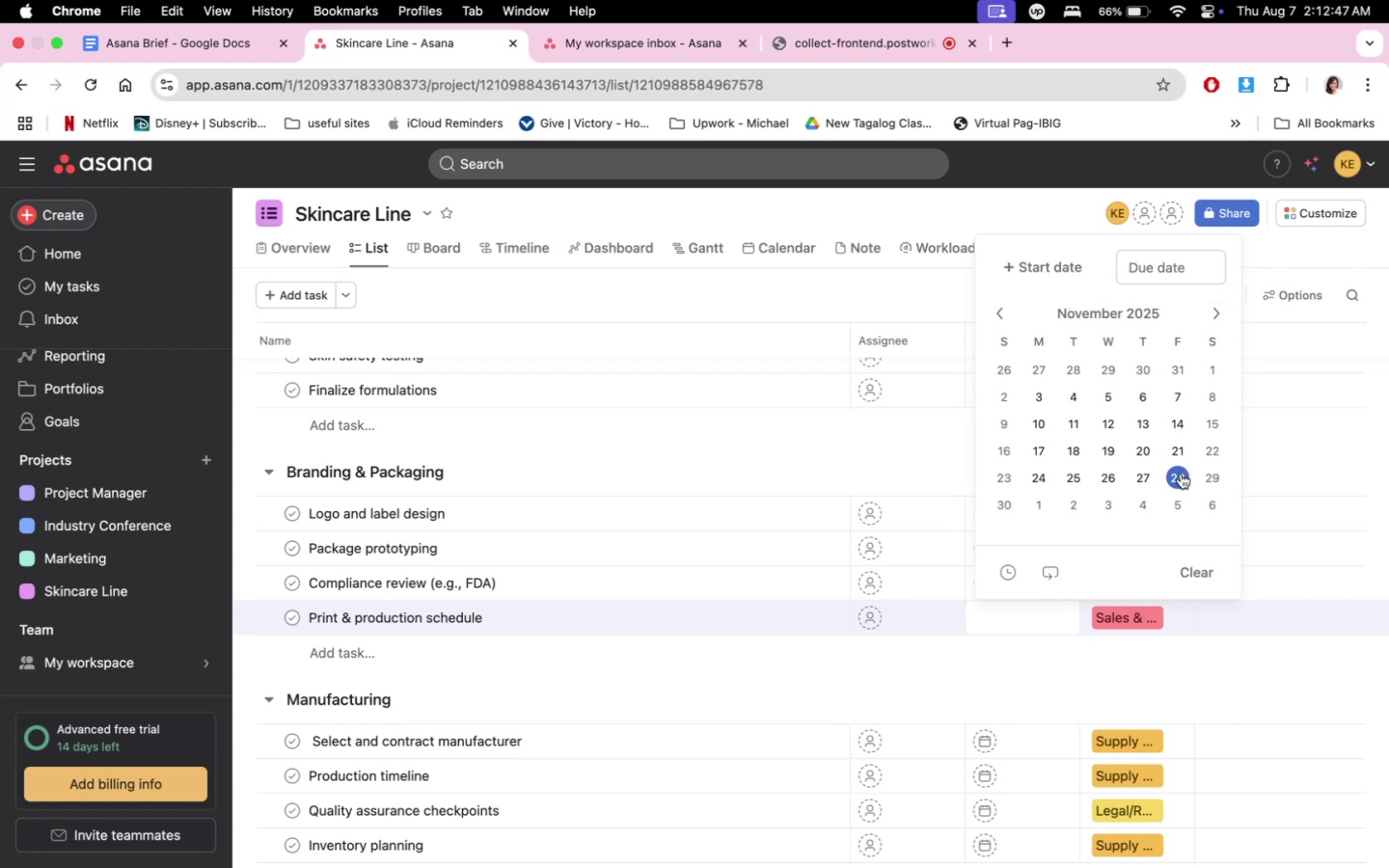 
left_click([1181, 474])
 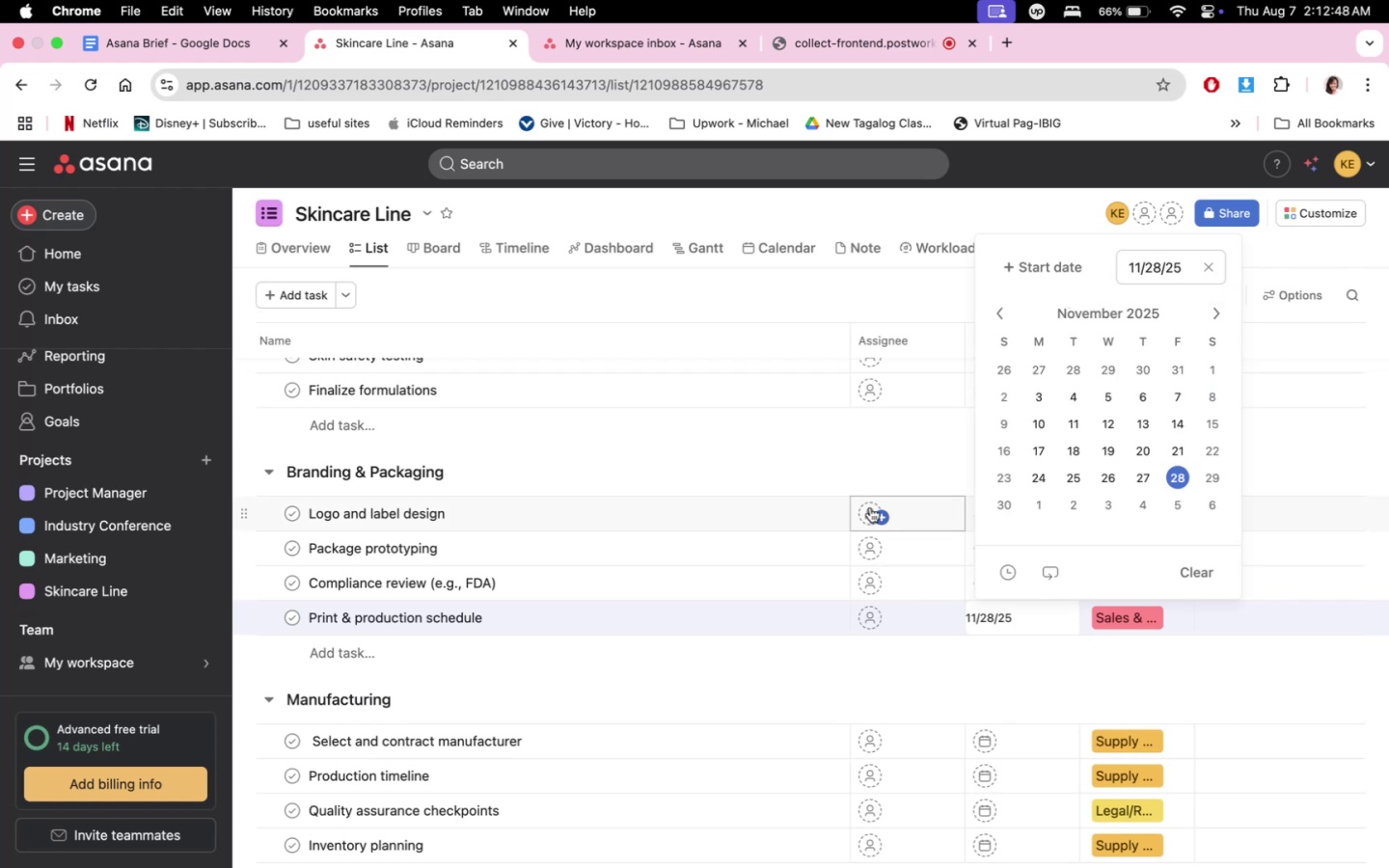 
left_click([870, 507])
 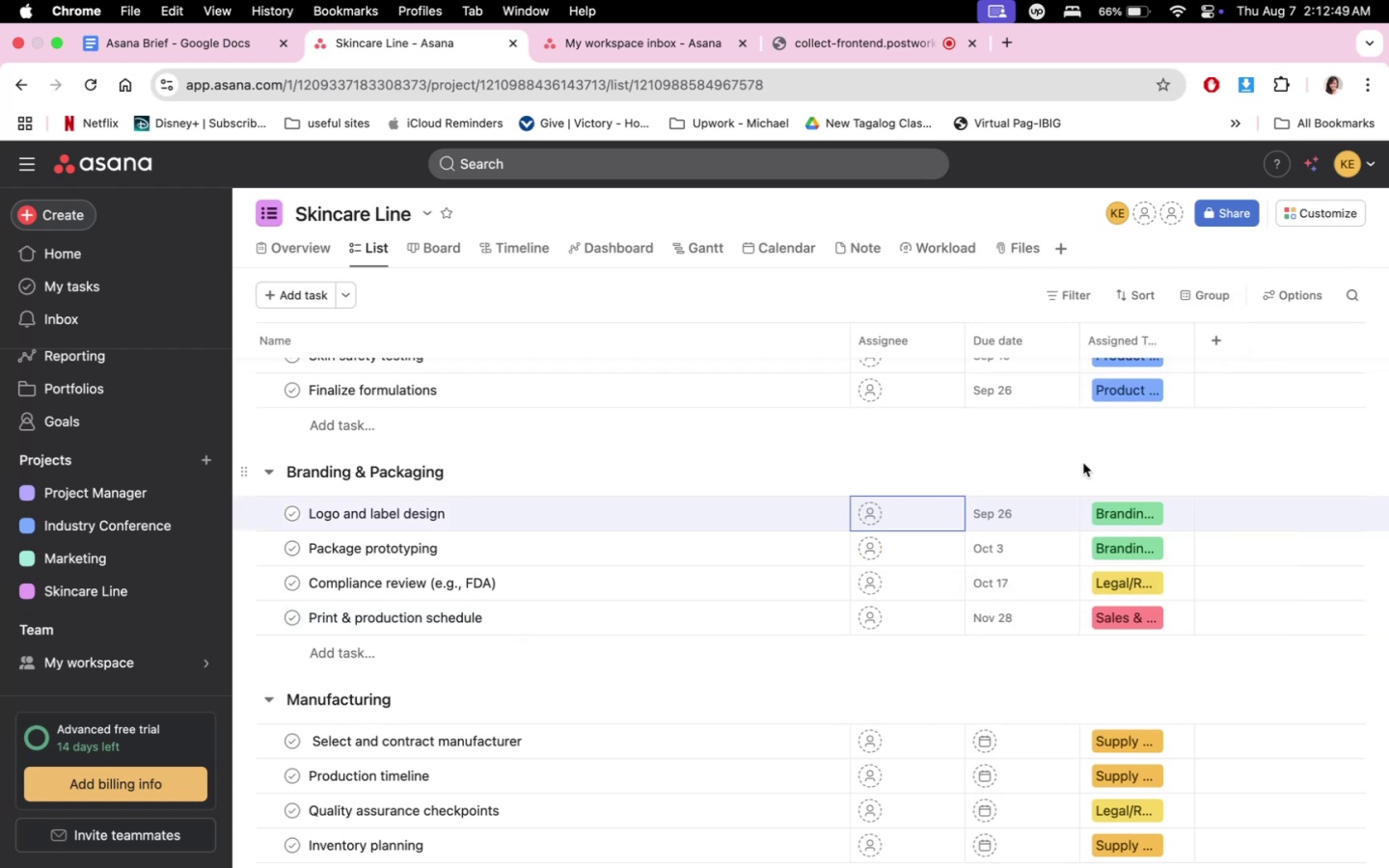 
scroll: coordinate [1007, 593], scroll_direction: down, amount: 4.0
 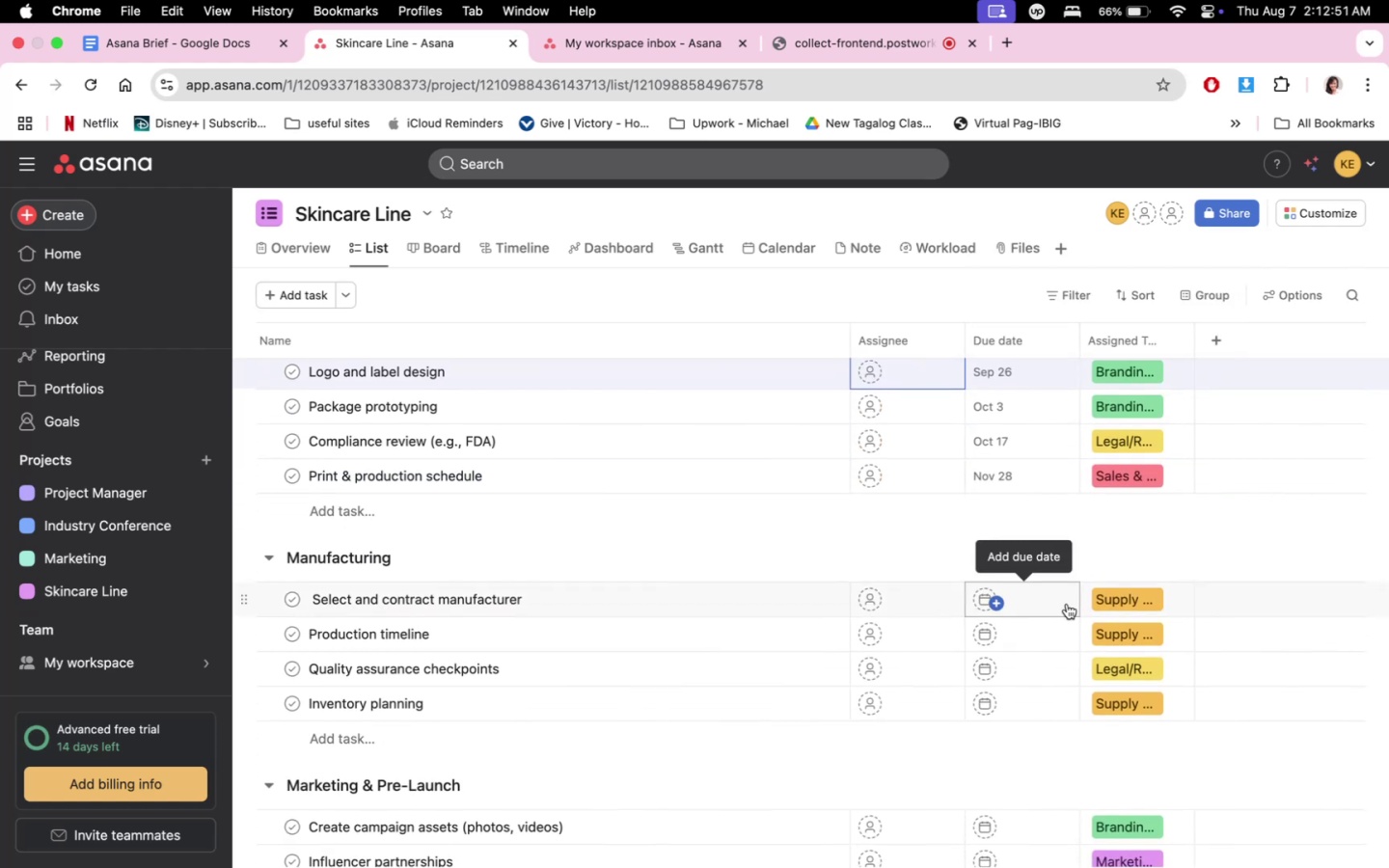 
left_click([1067, 604])
 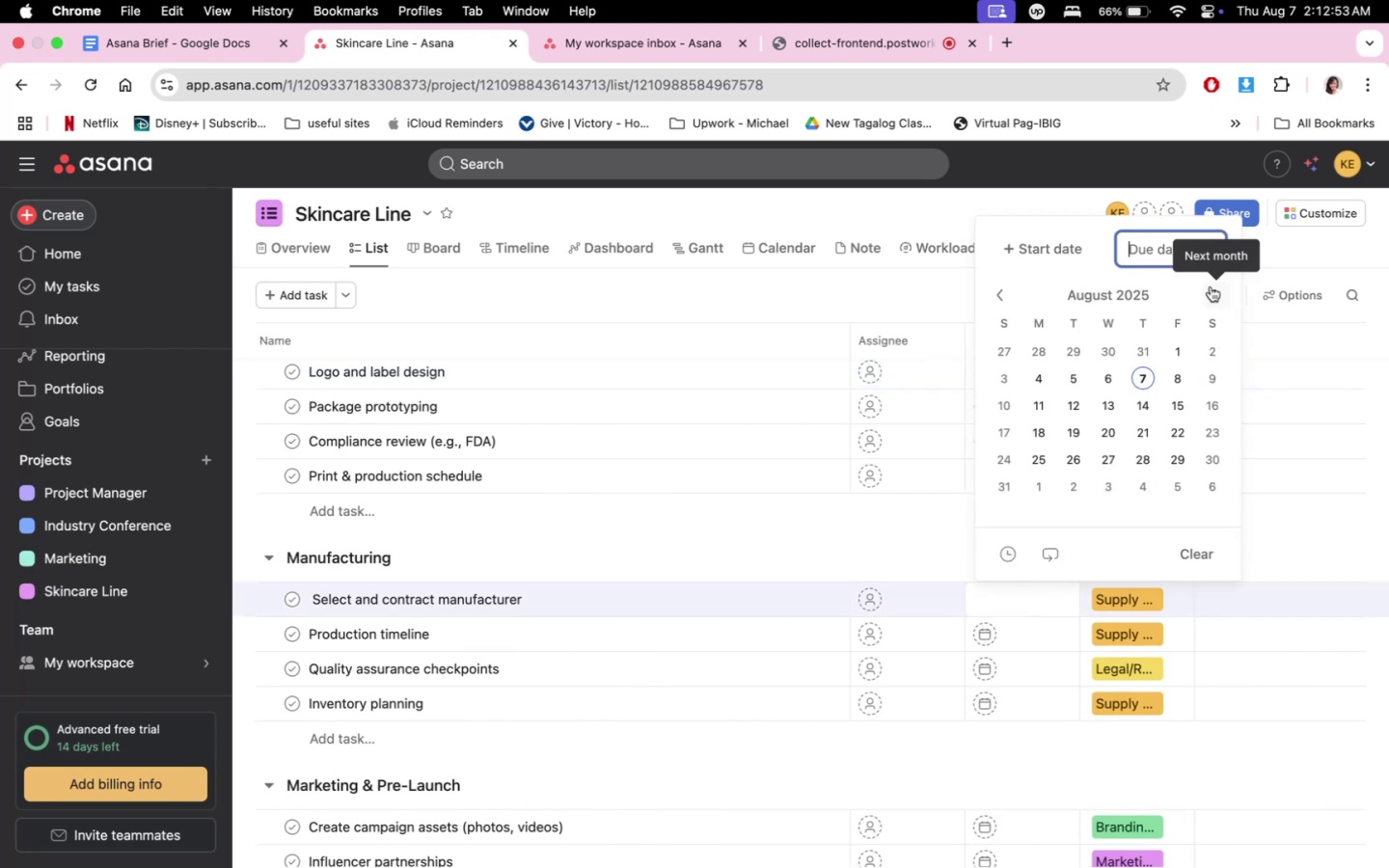 
double_click([1211, 286])
 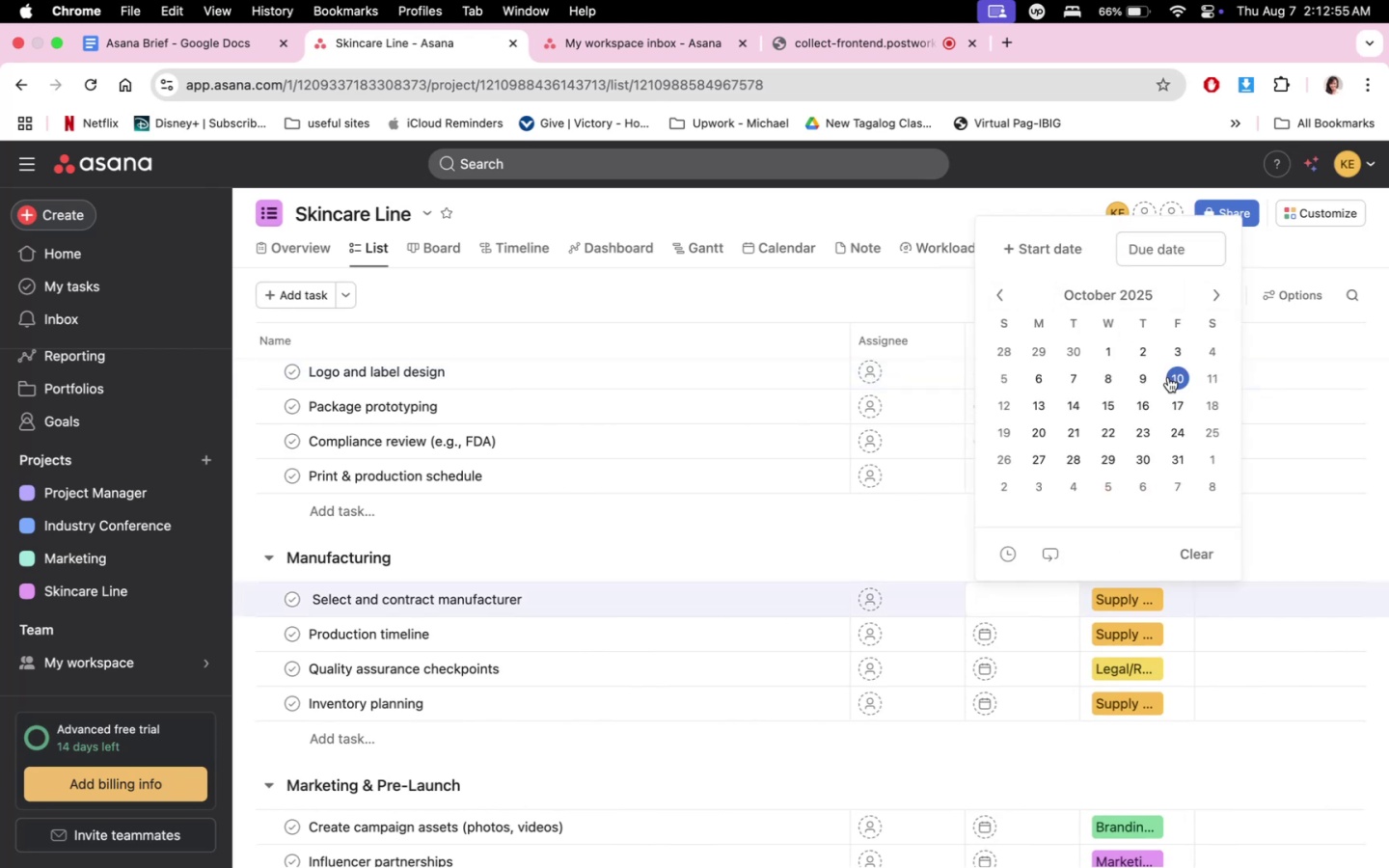 
left_click([1171, 378])
 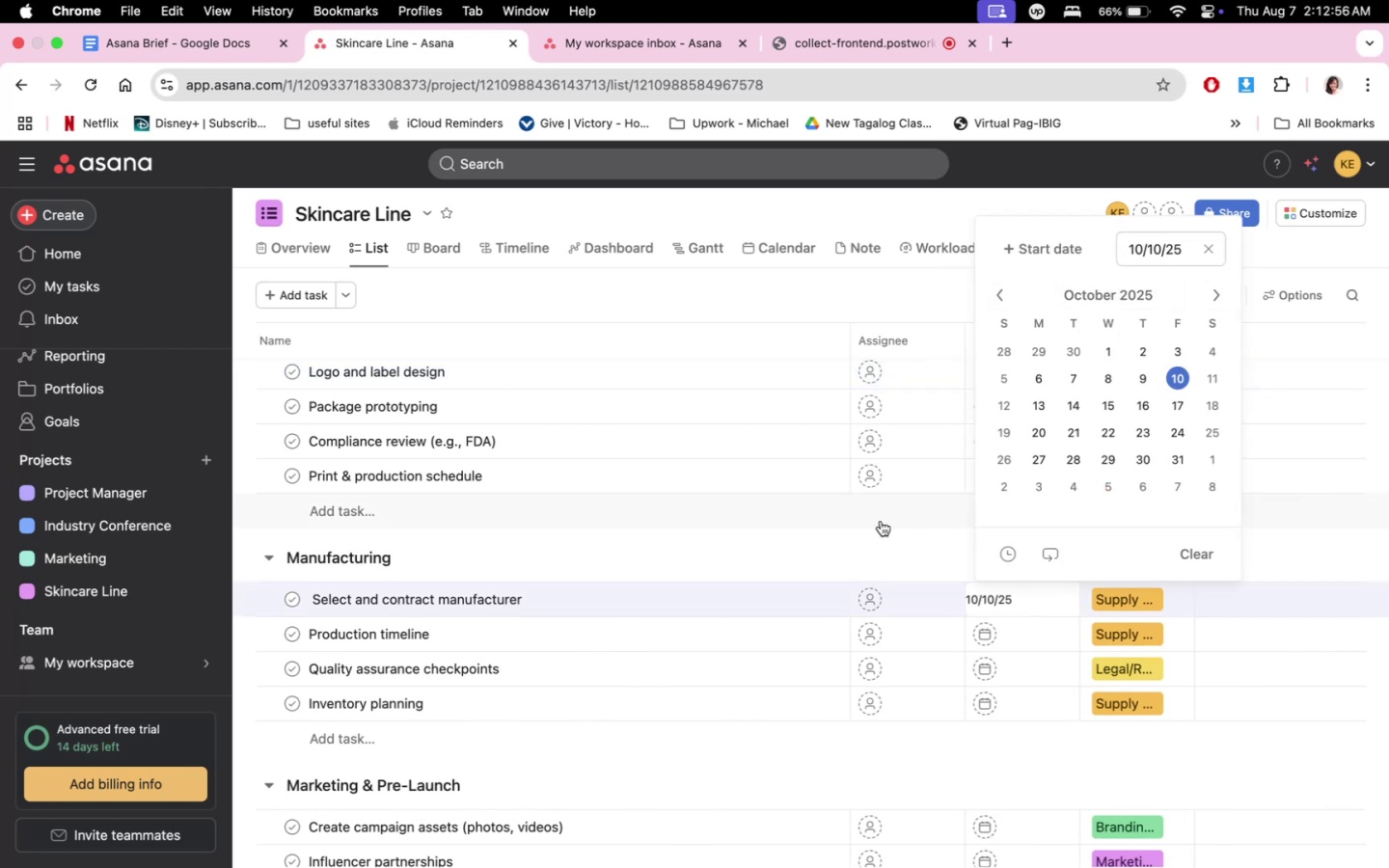 
double_click([873, 521])
 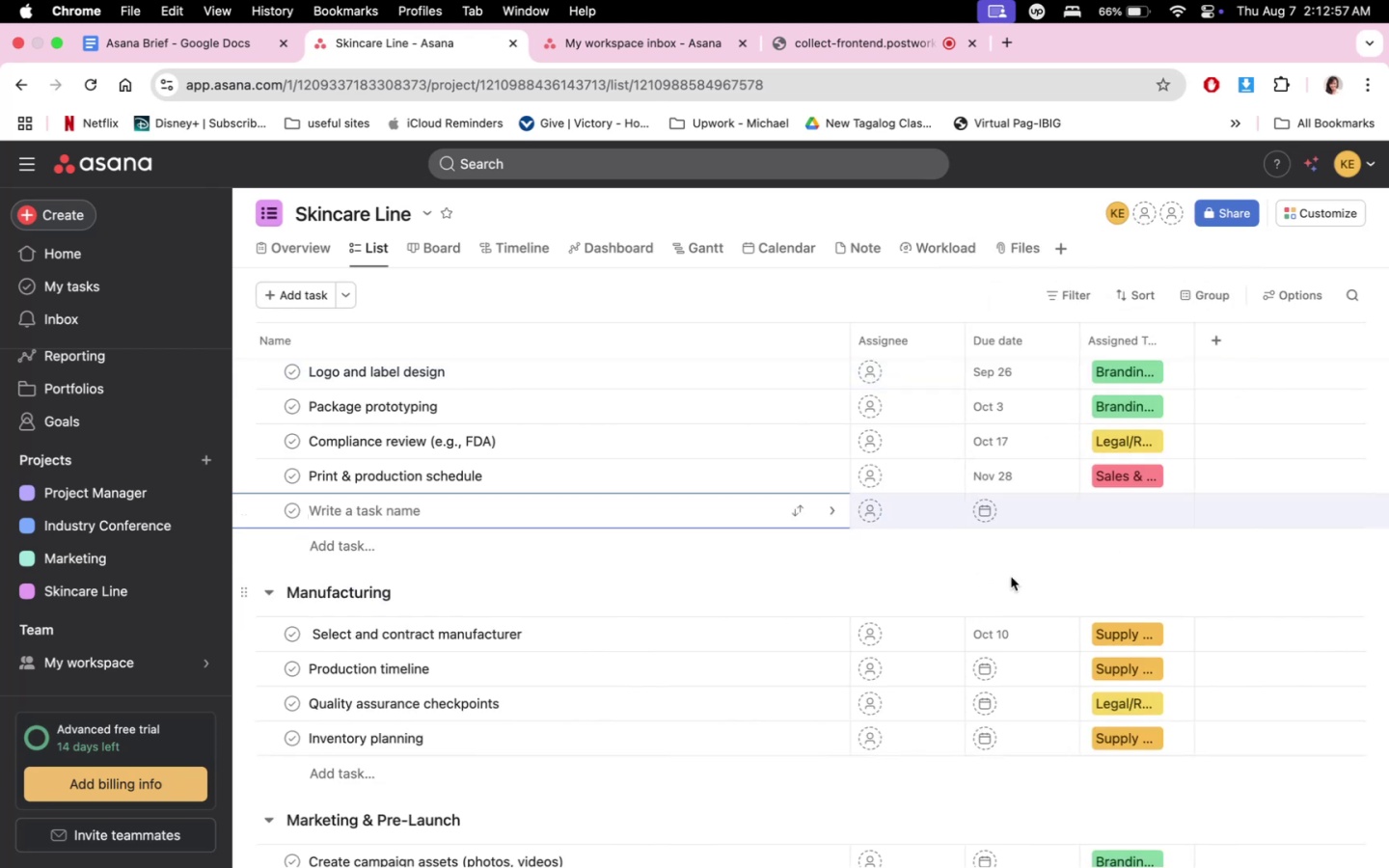 
left_click([1026, 580])
 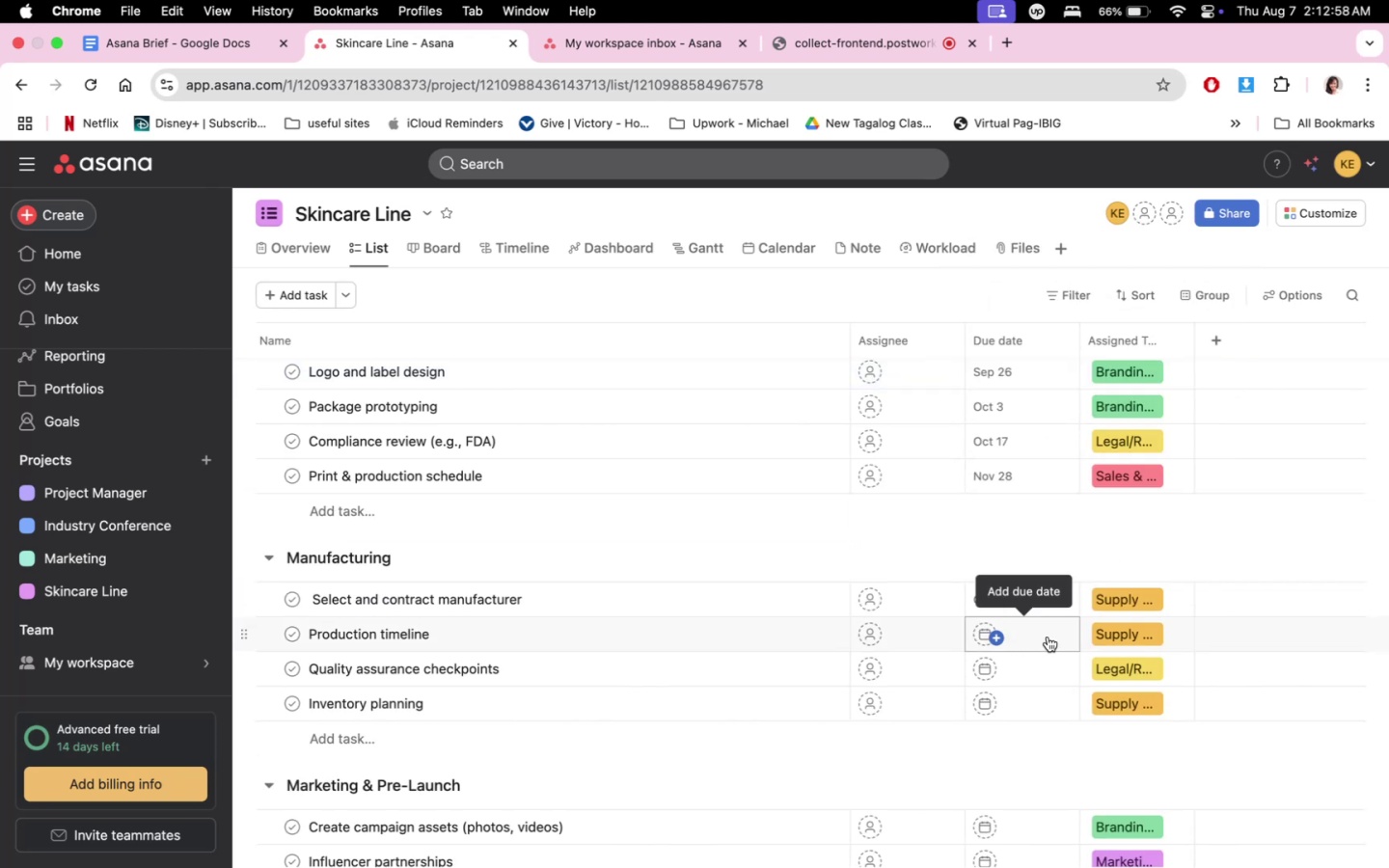 
left_click([1048, 637])
 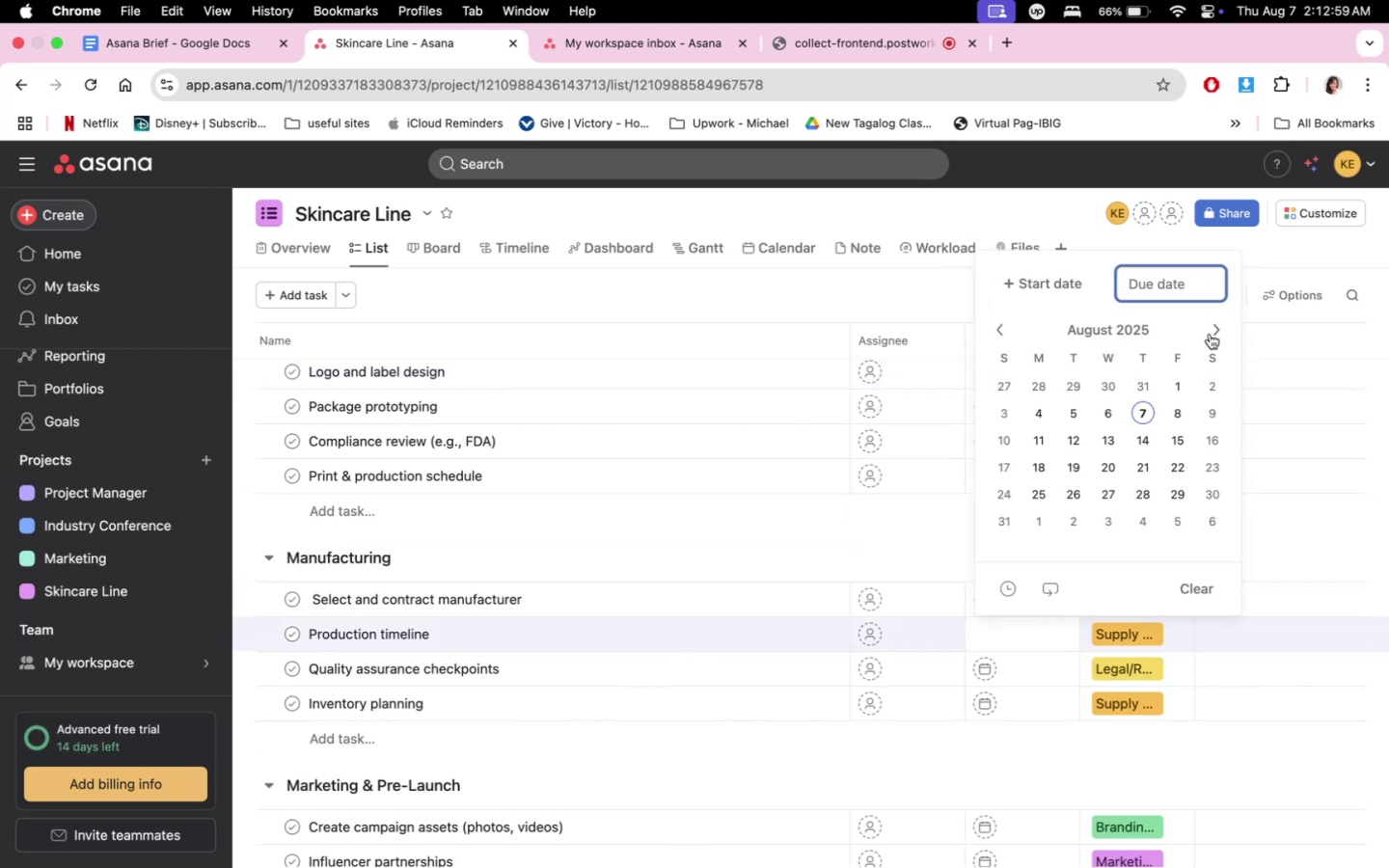 
left_click([1217, 321])
 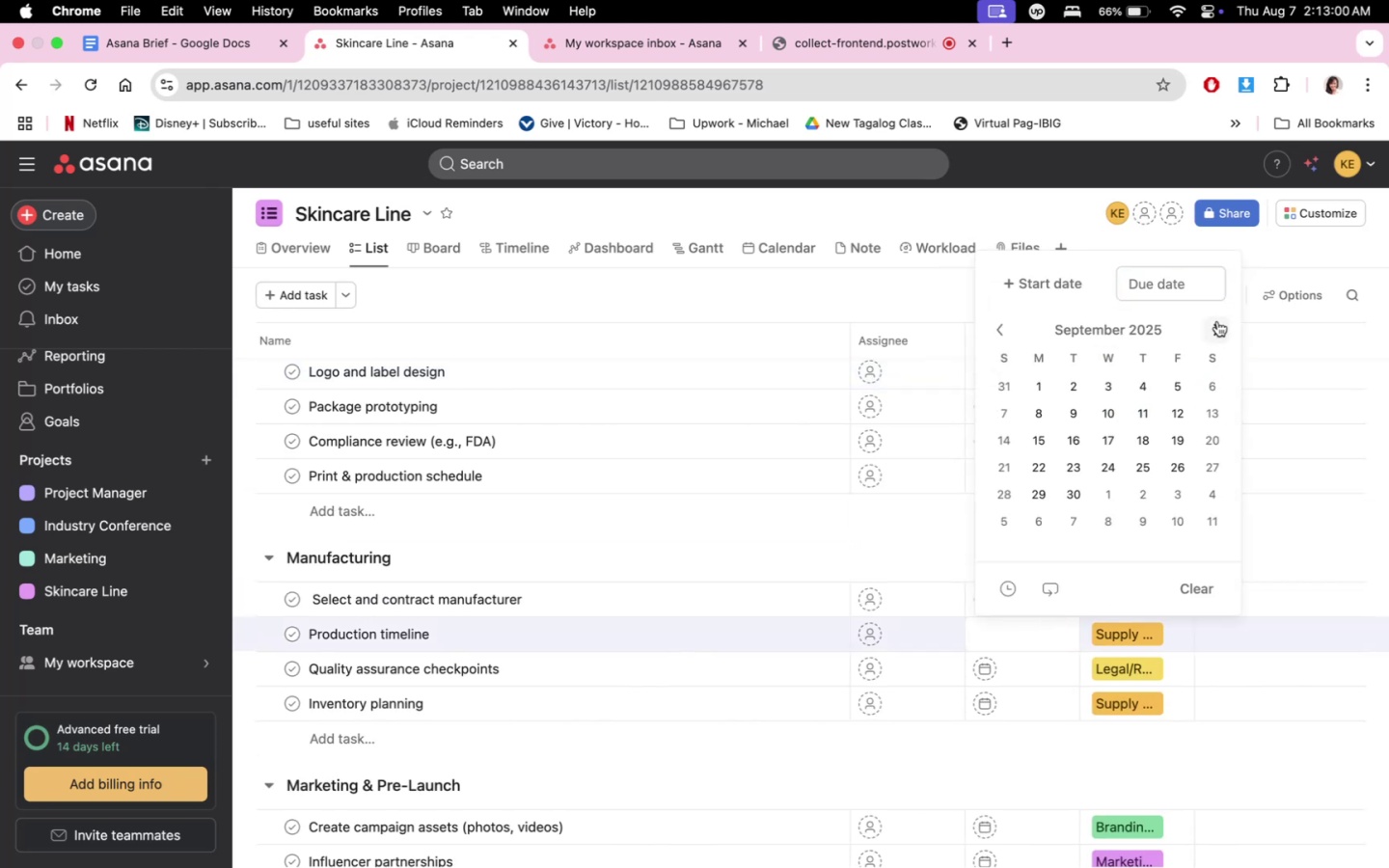 
double_click([1217, 321])
 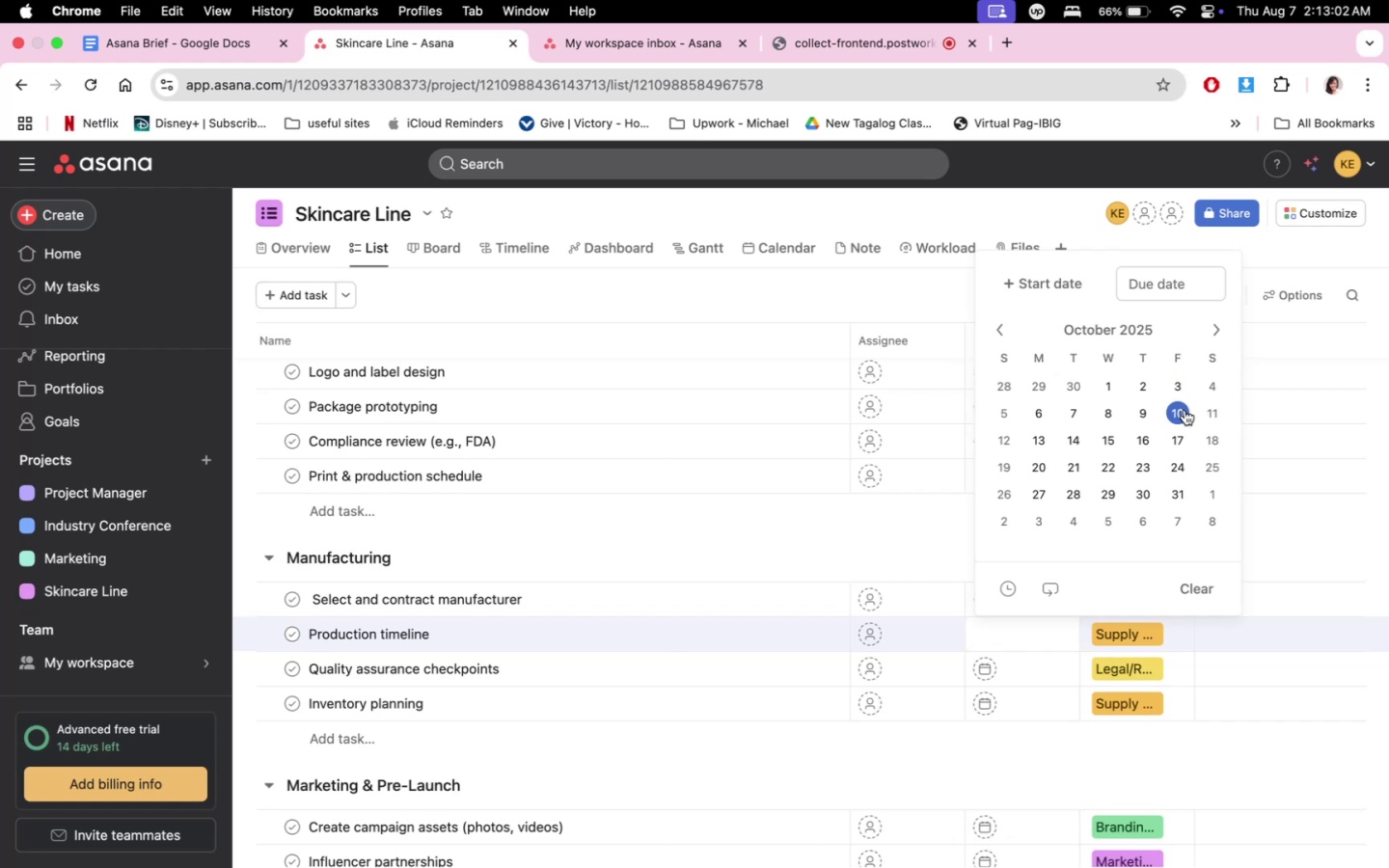 
left_click([1185, 410])
 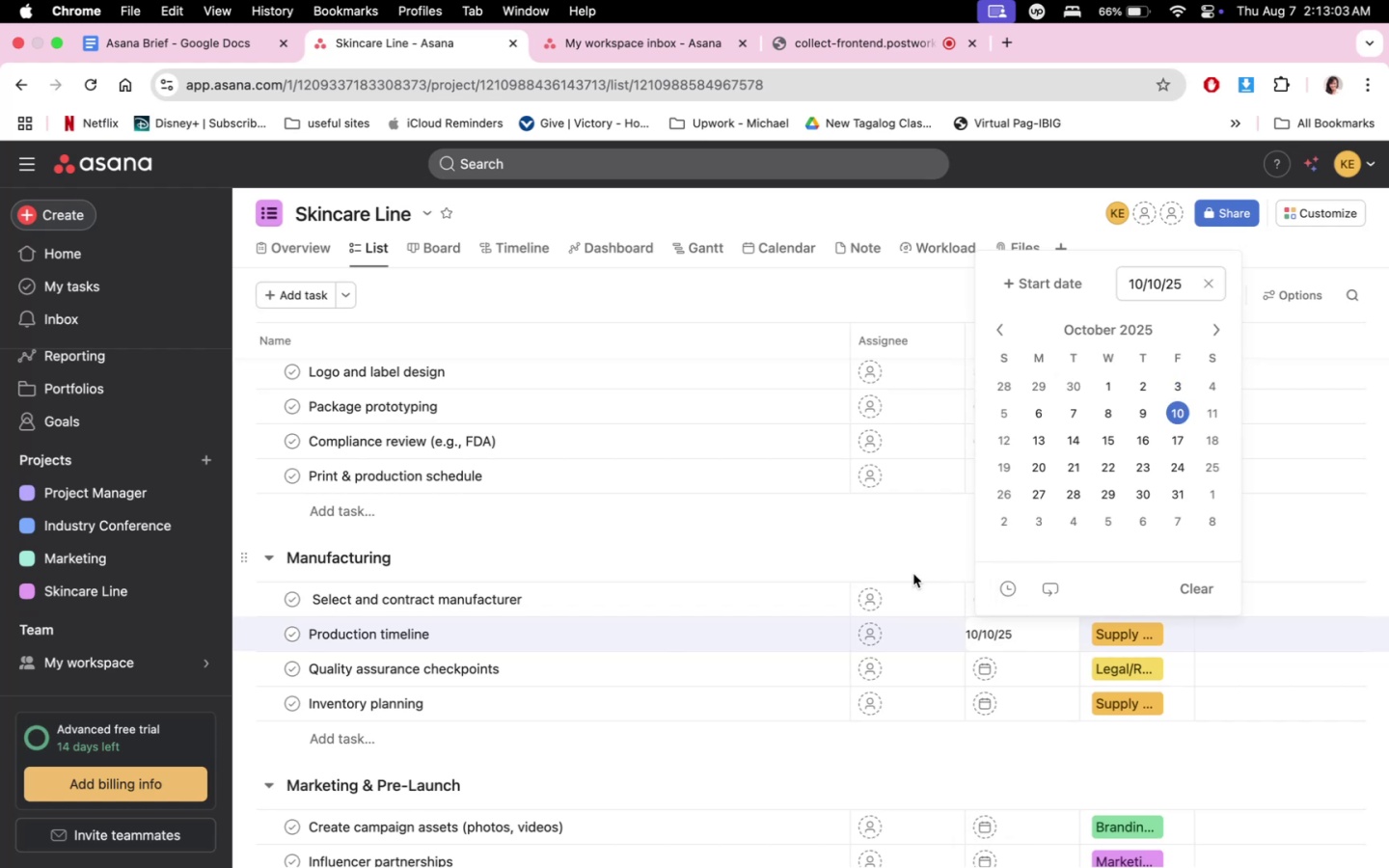 
left_click([911, 568])
 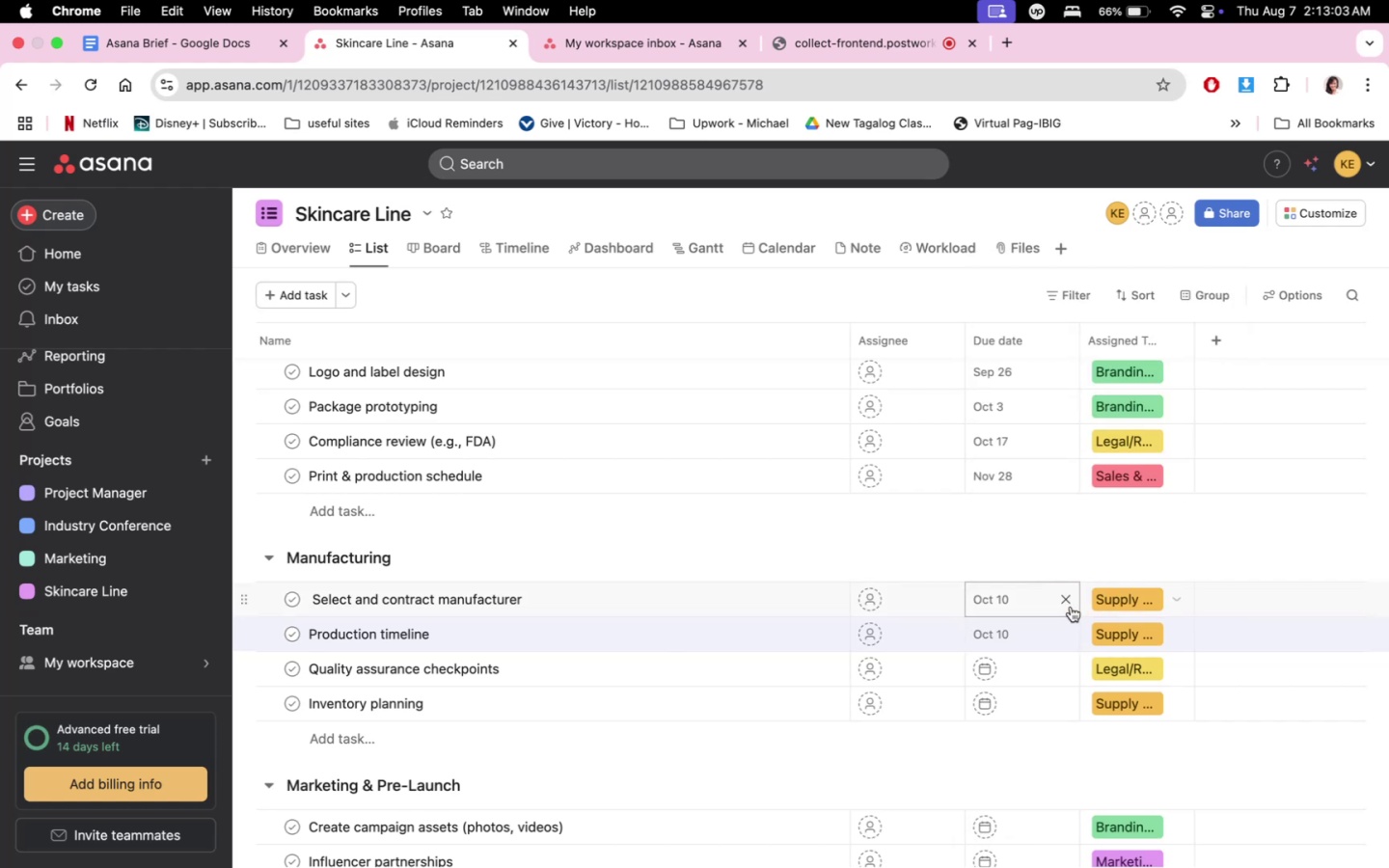 
double_click([1060, 603])
 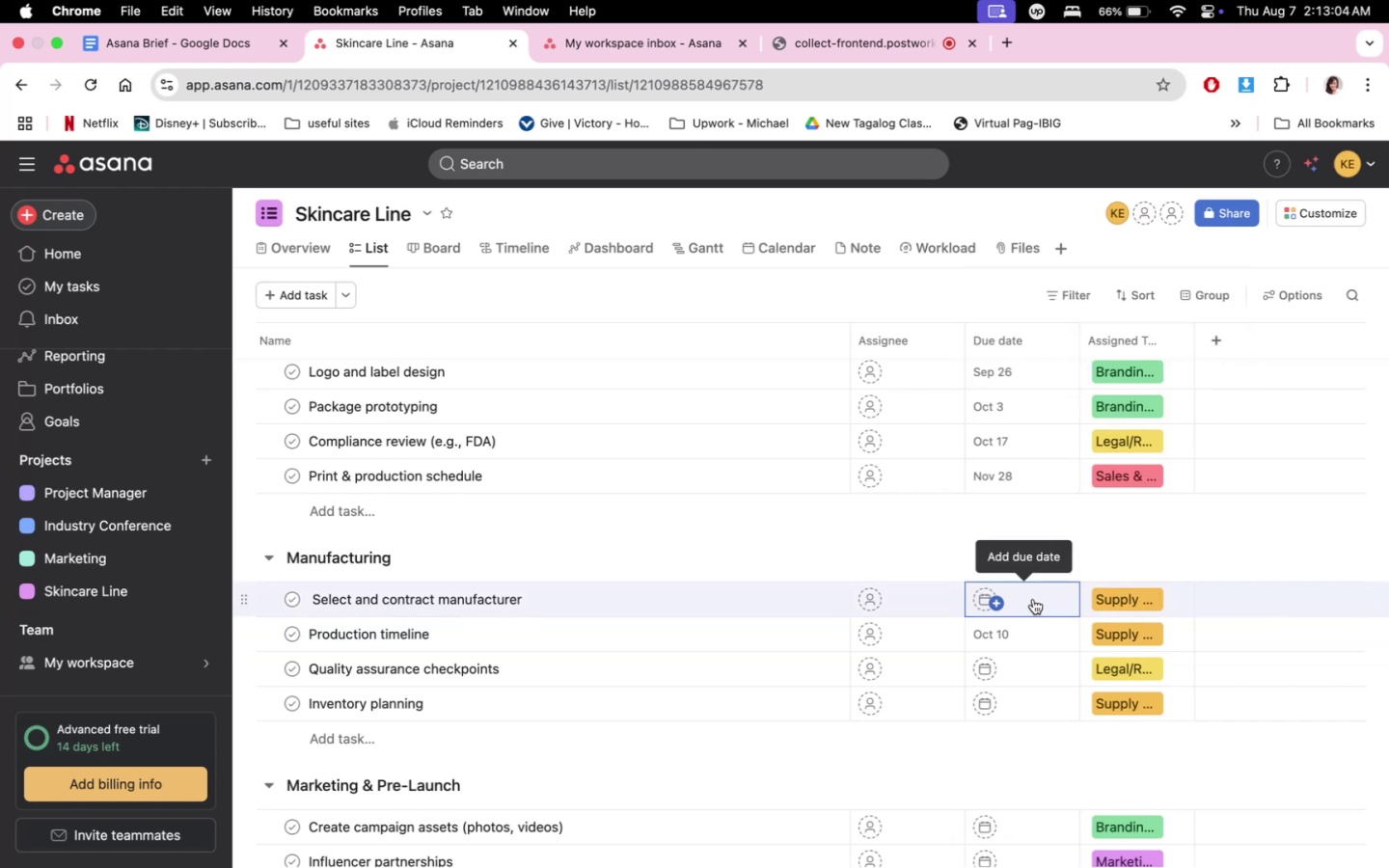 
left_click([1033, 599])
 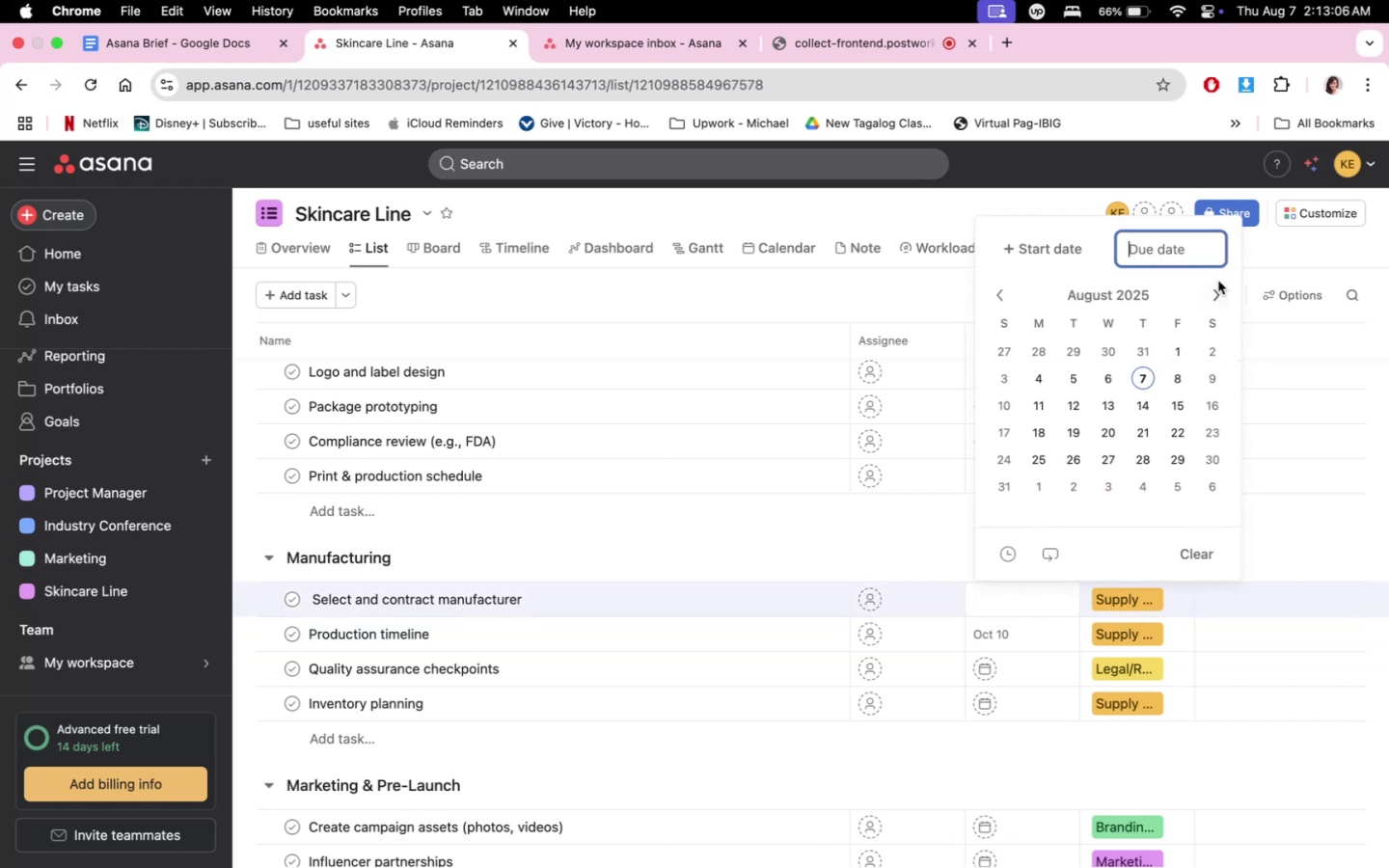 
double_click([1213, 290])
 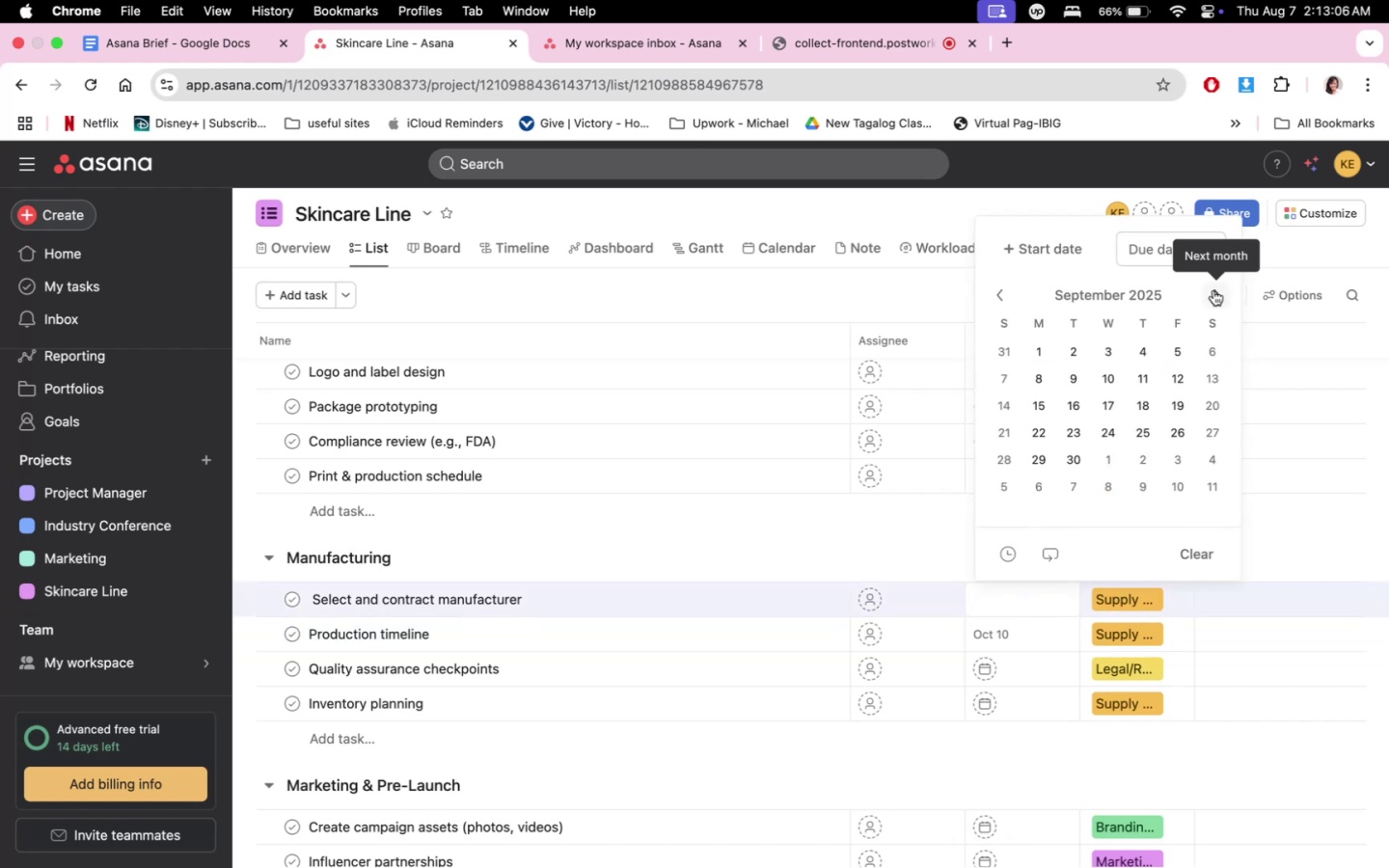 
triple_click([1213, 290])
 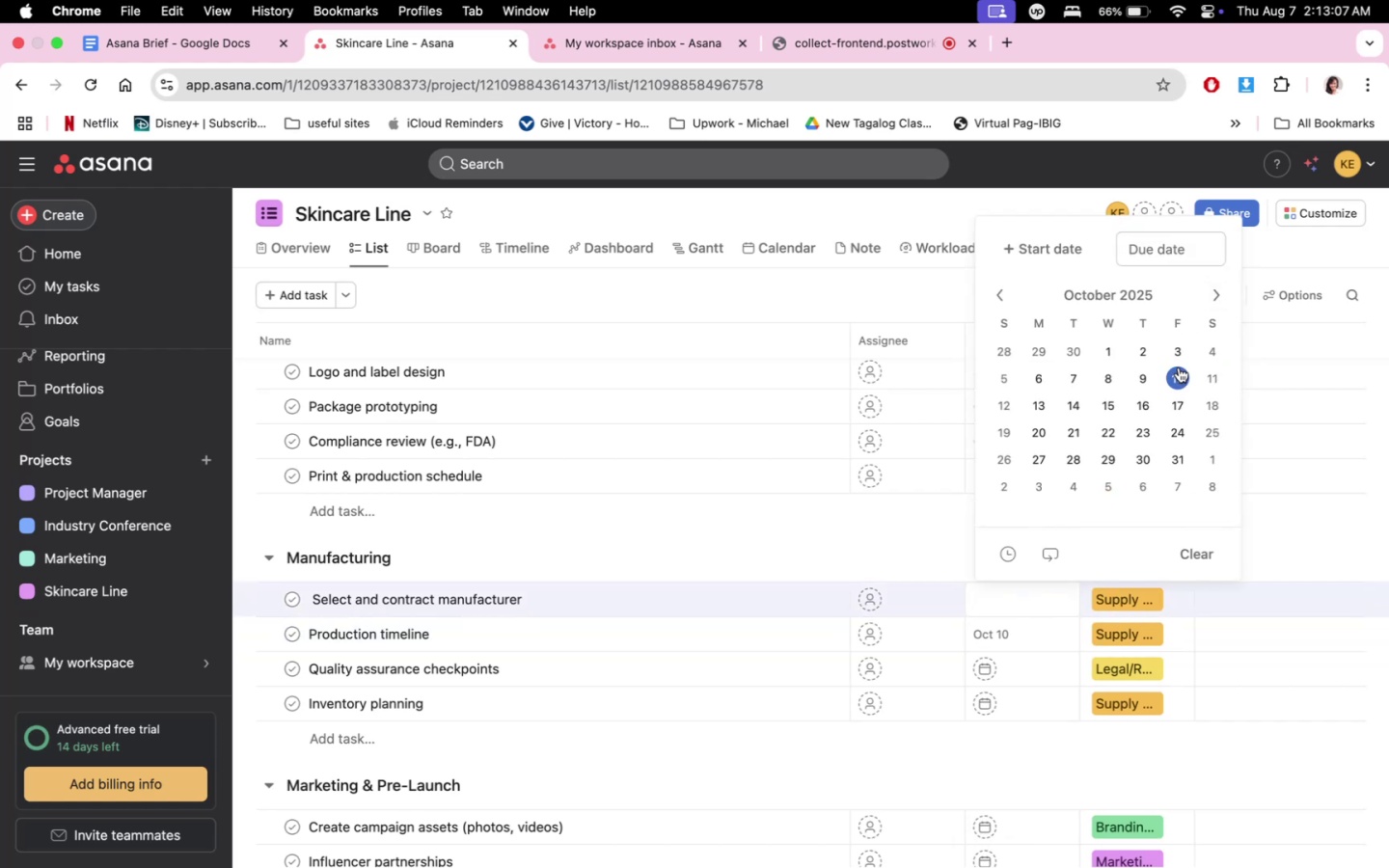 
triple_click([1181, 355])
 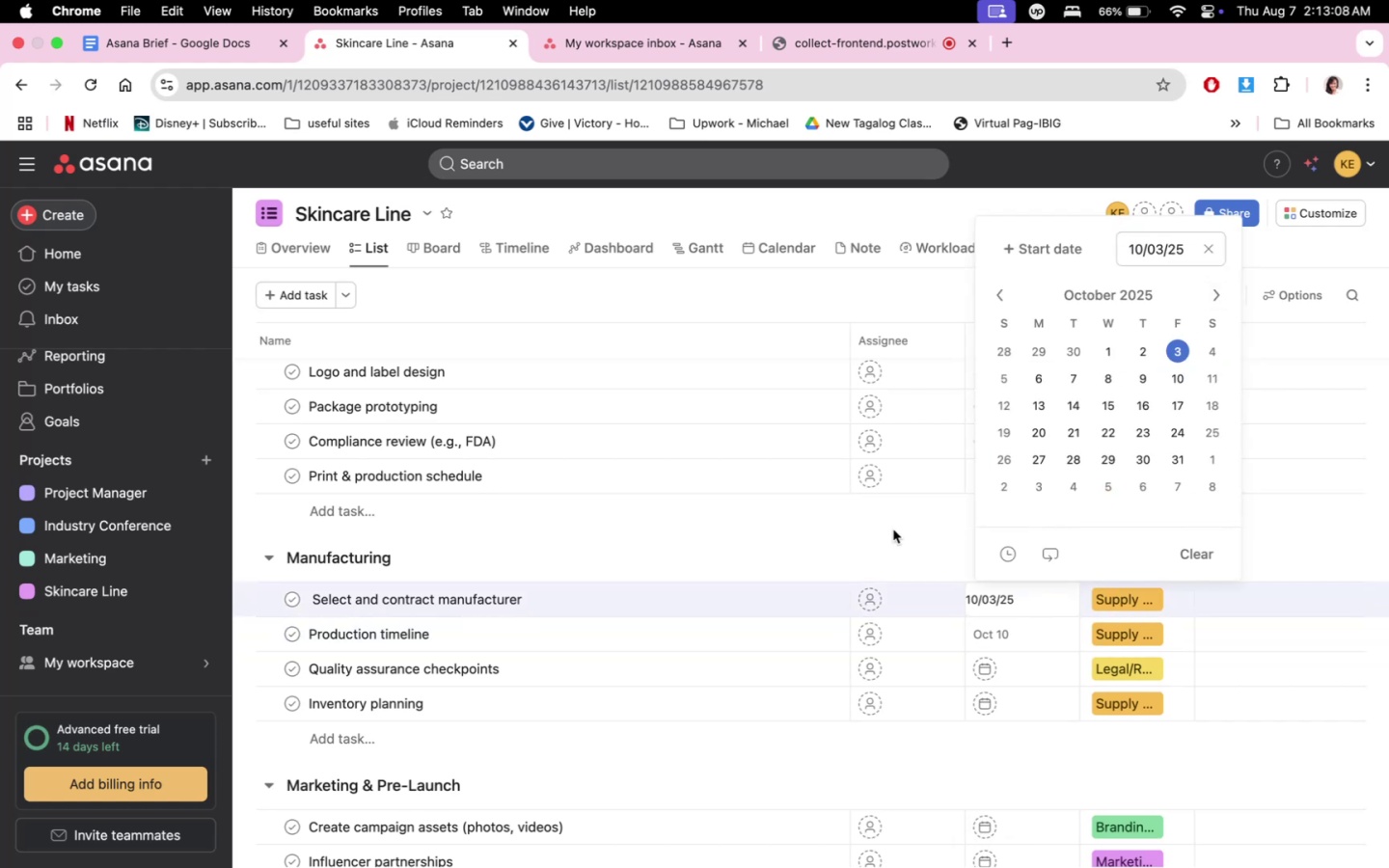 
triple_click([863, 542])
 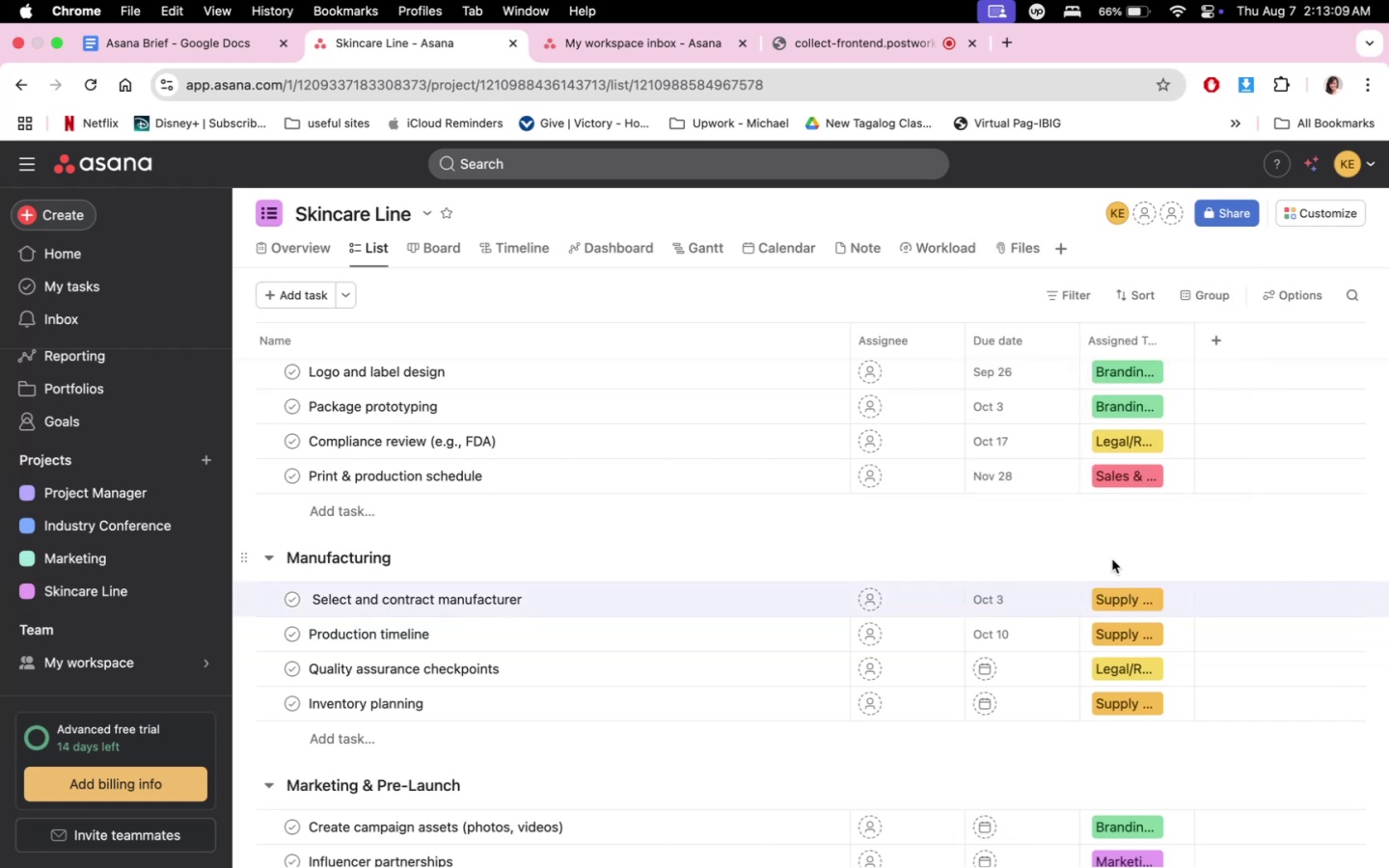 
scroll: coordinate [1102, 550], scroll_direction: up, amount: 3.0
 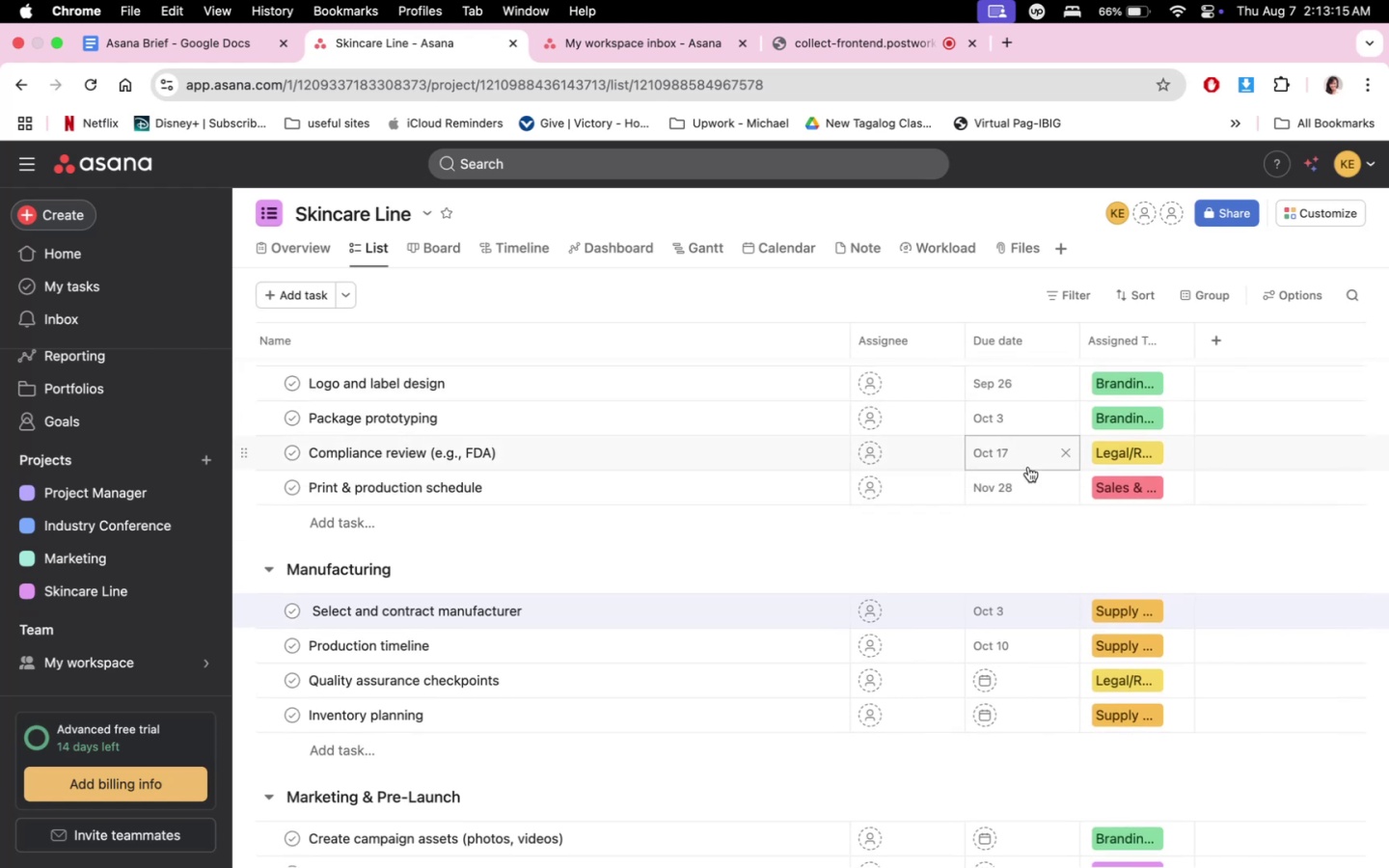 
wait(5.03)
 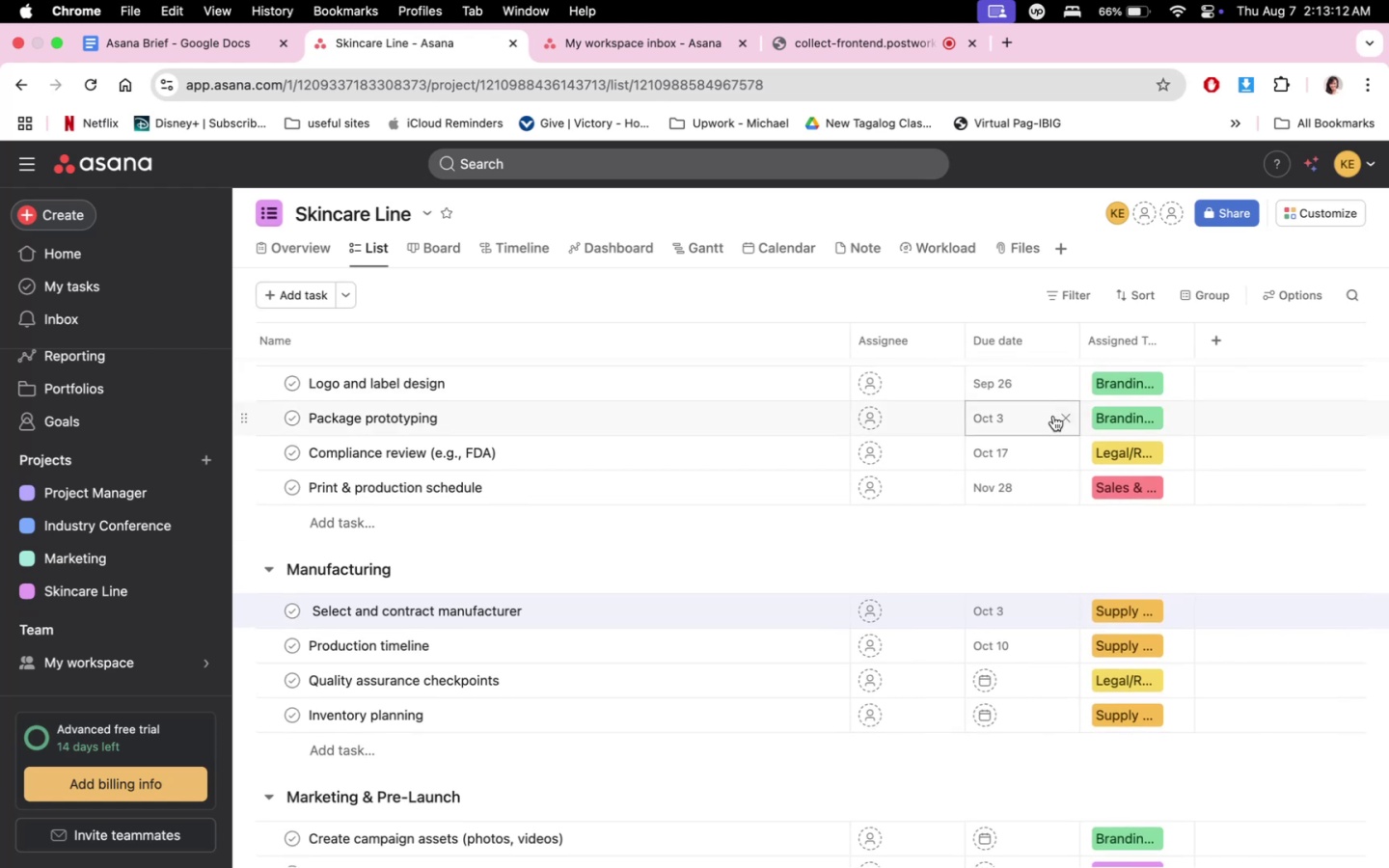 
left_click([1020, 616])
 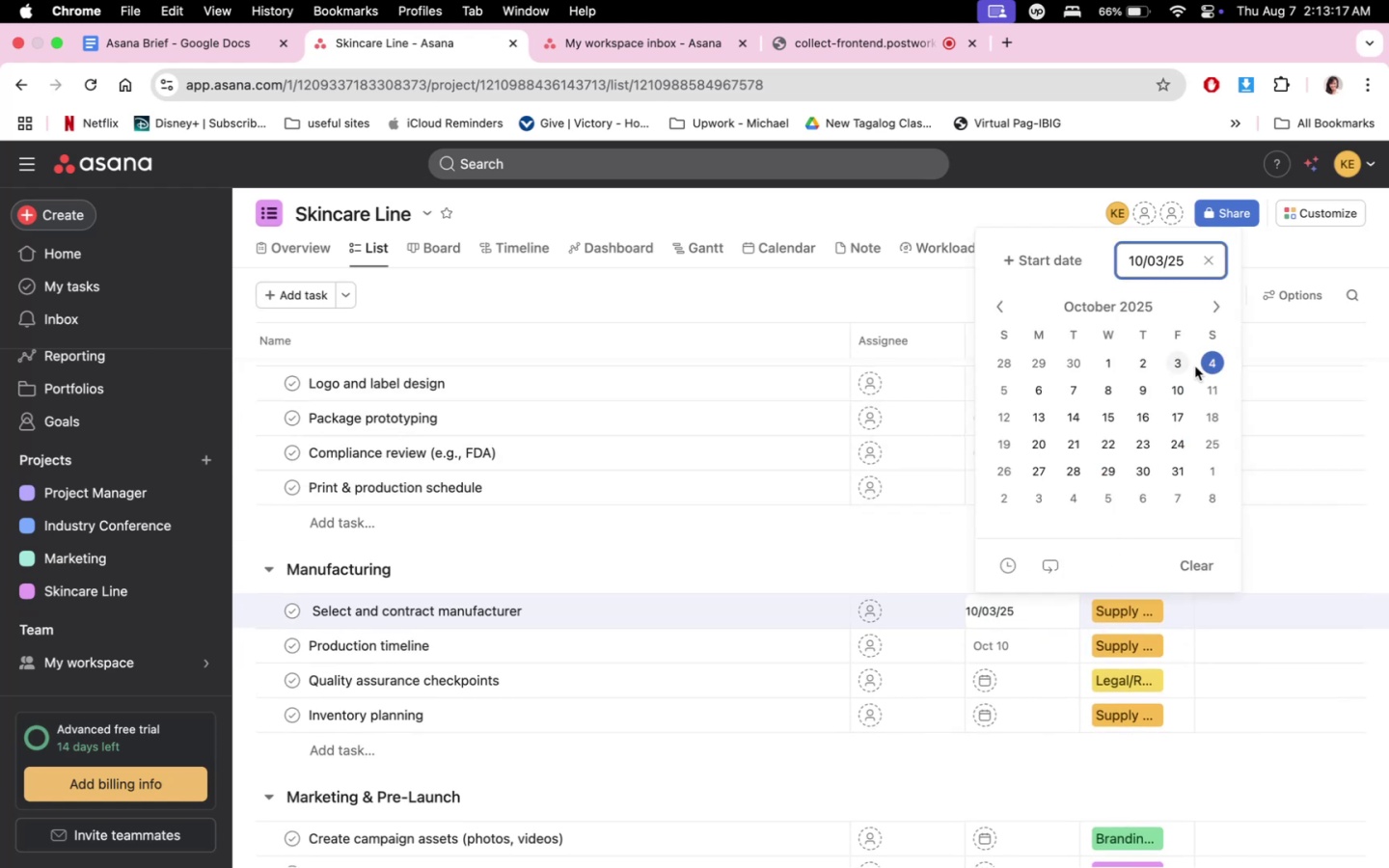 
left_click([1169, 386])
 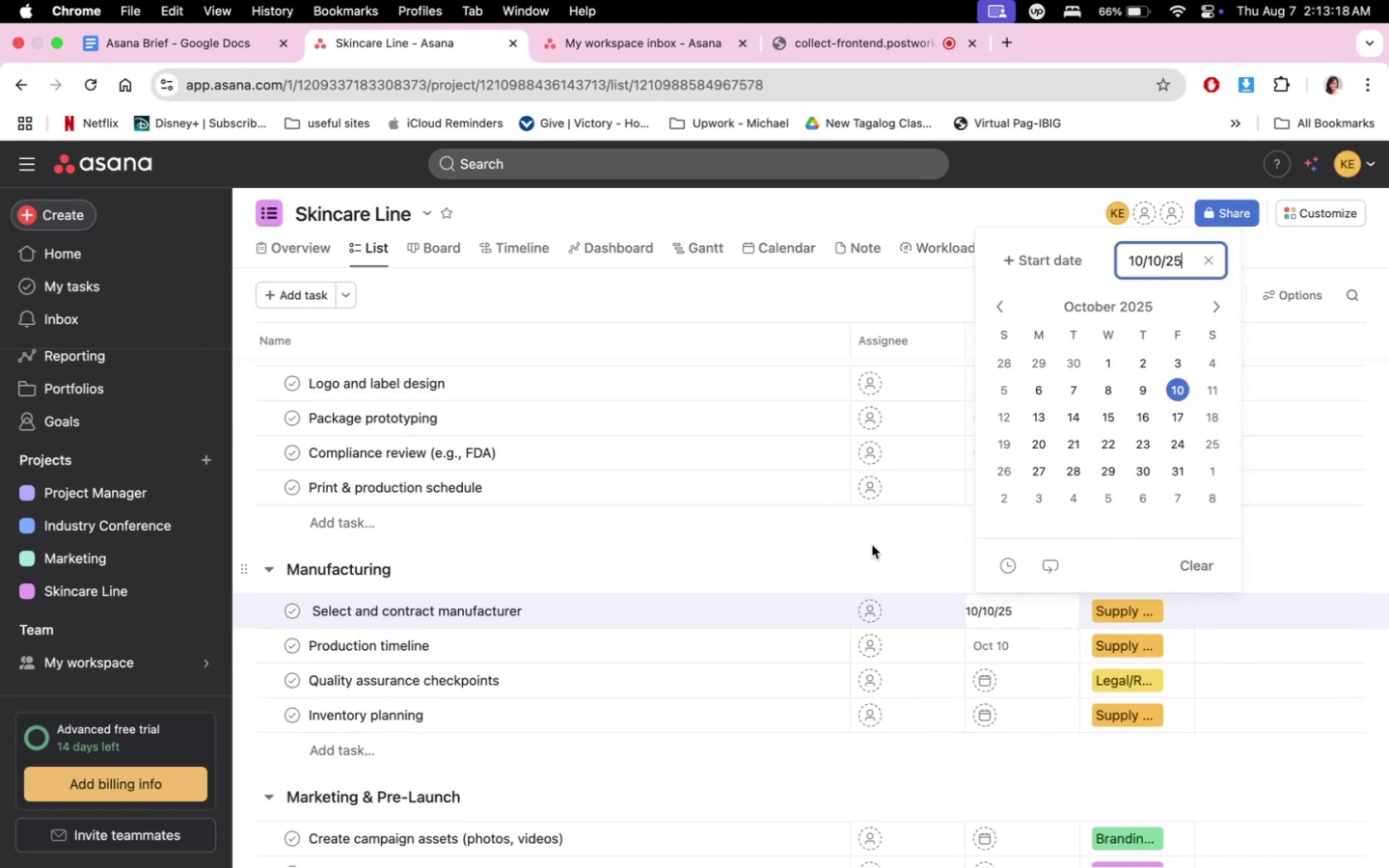 
double_click([868, 548])
 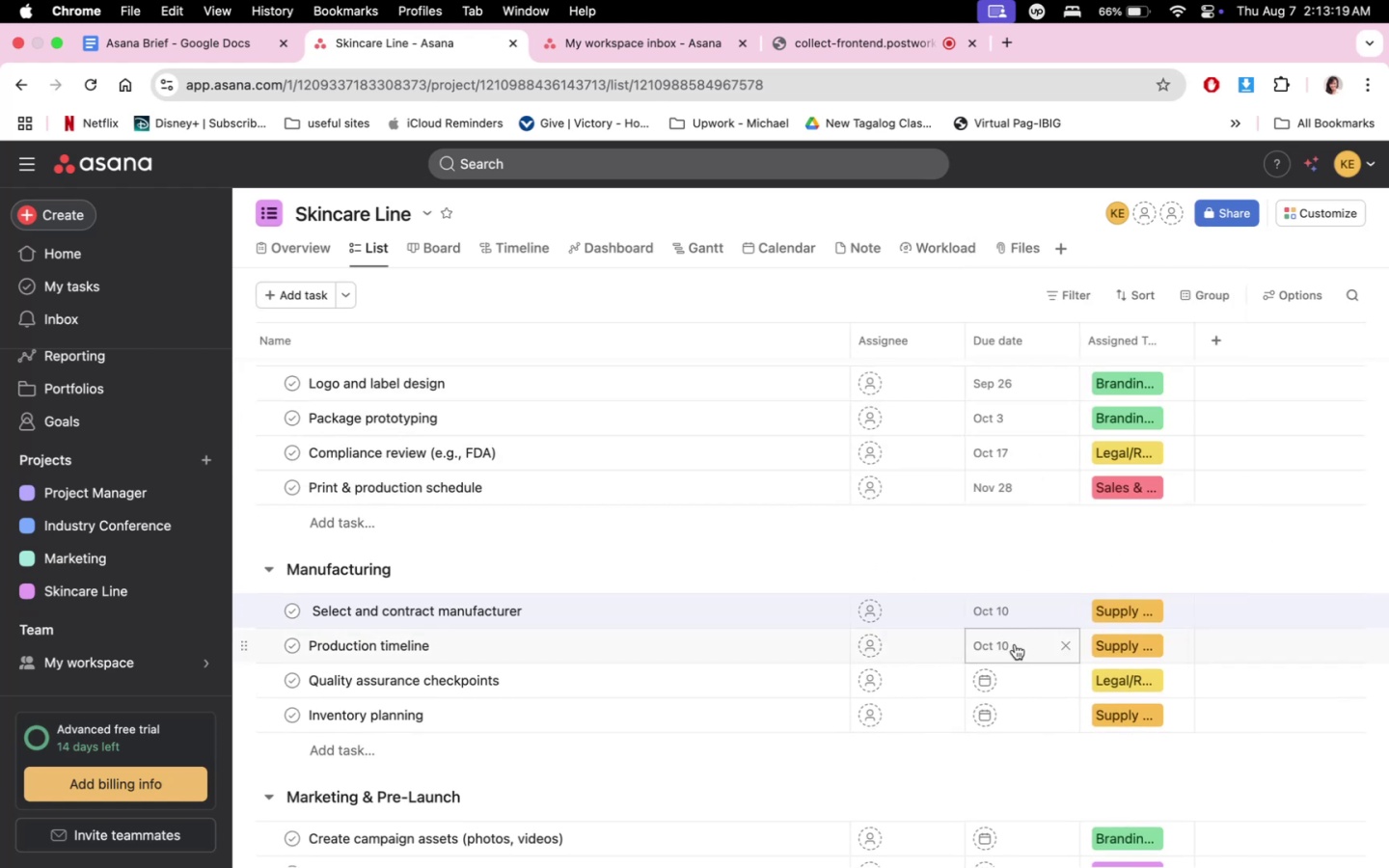 
left_click([1015, 644])
 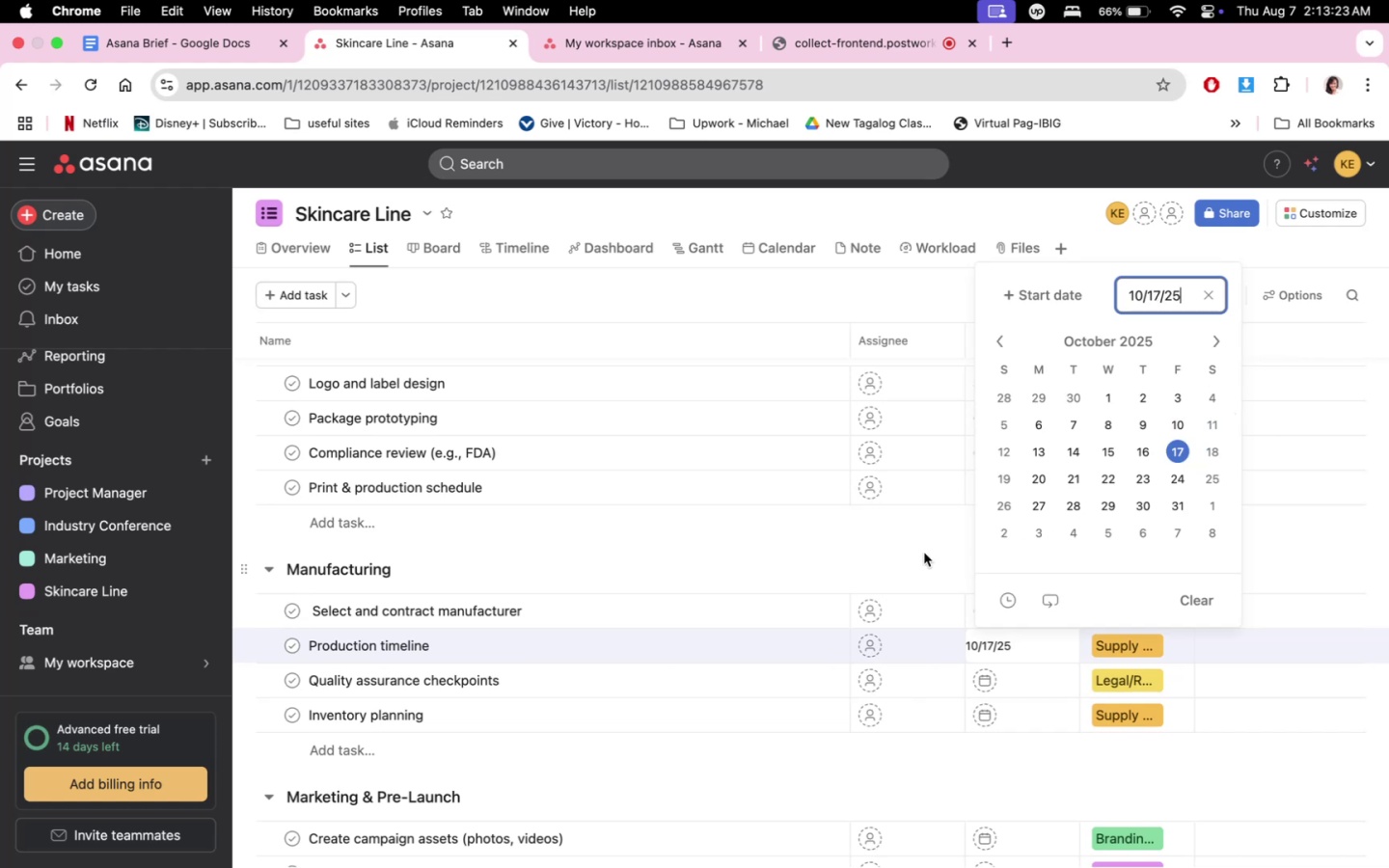 
left_click([1024, 678])
 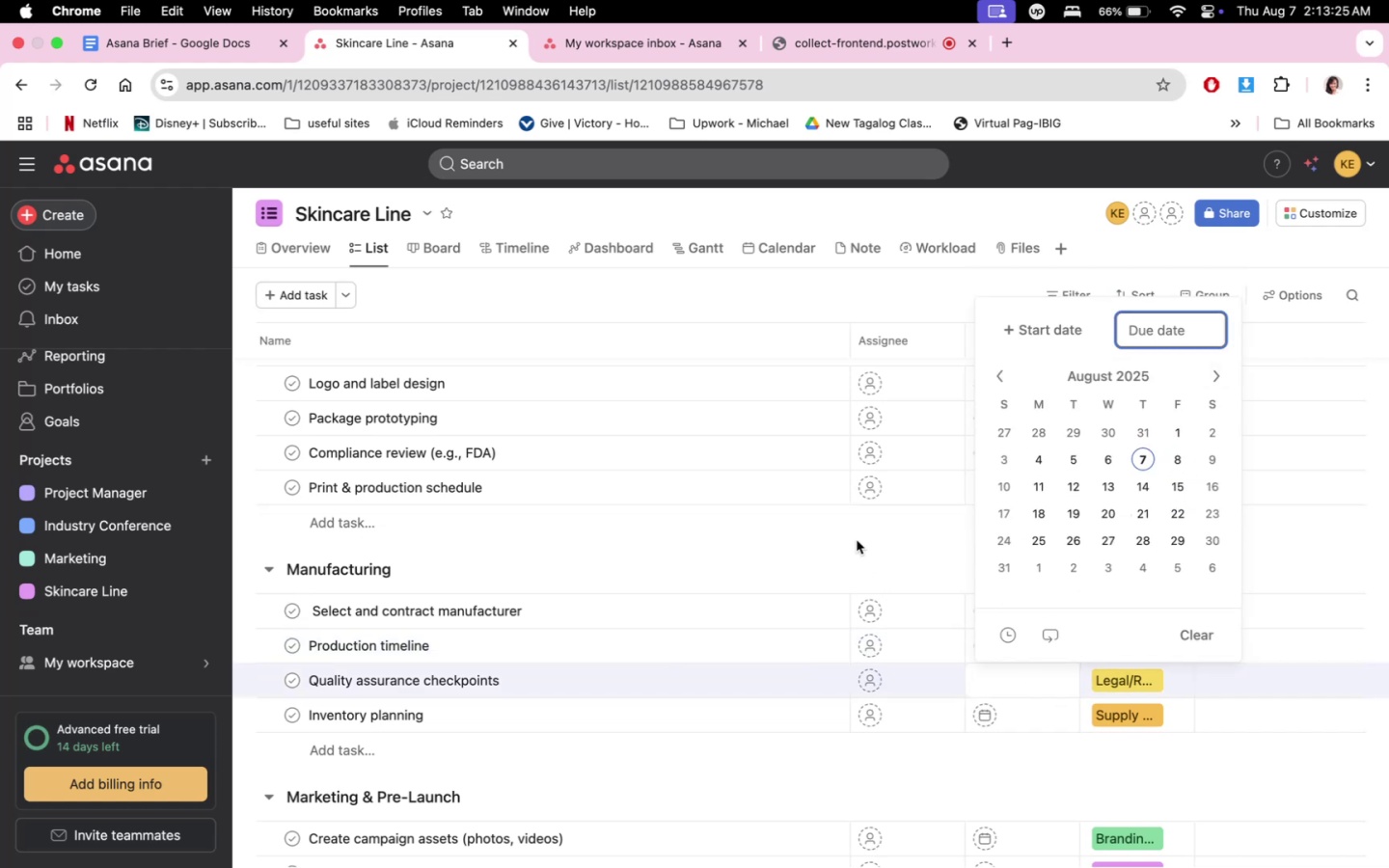 
left_click([856, 568])
 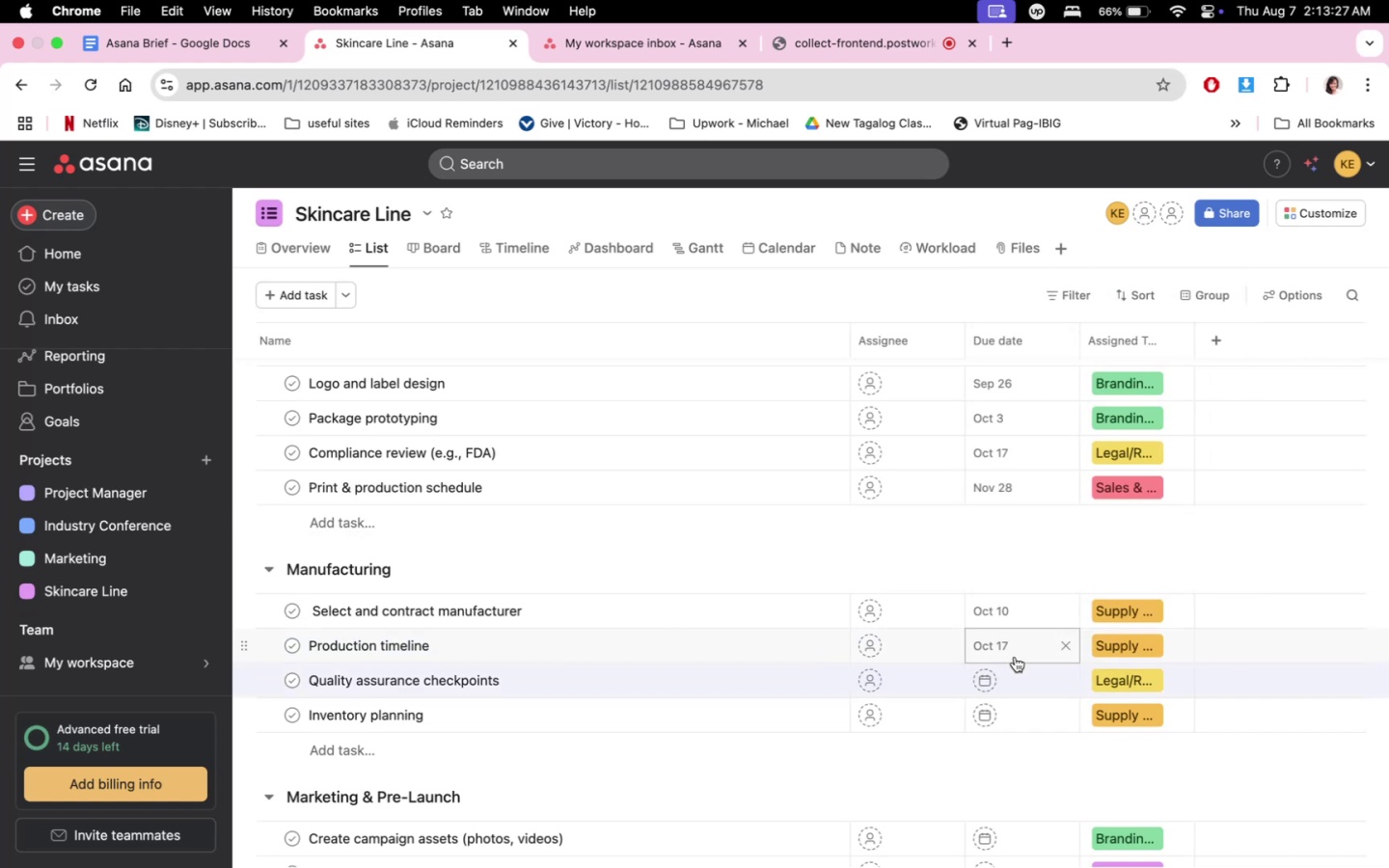 
left_click([1014, 665])
 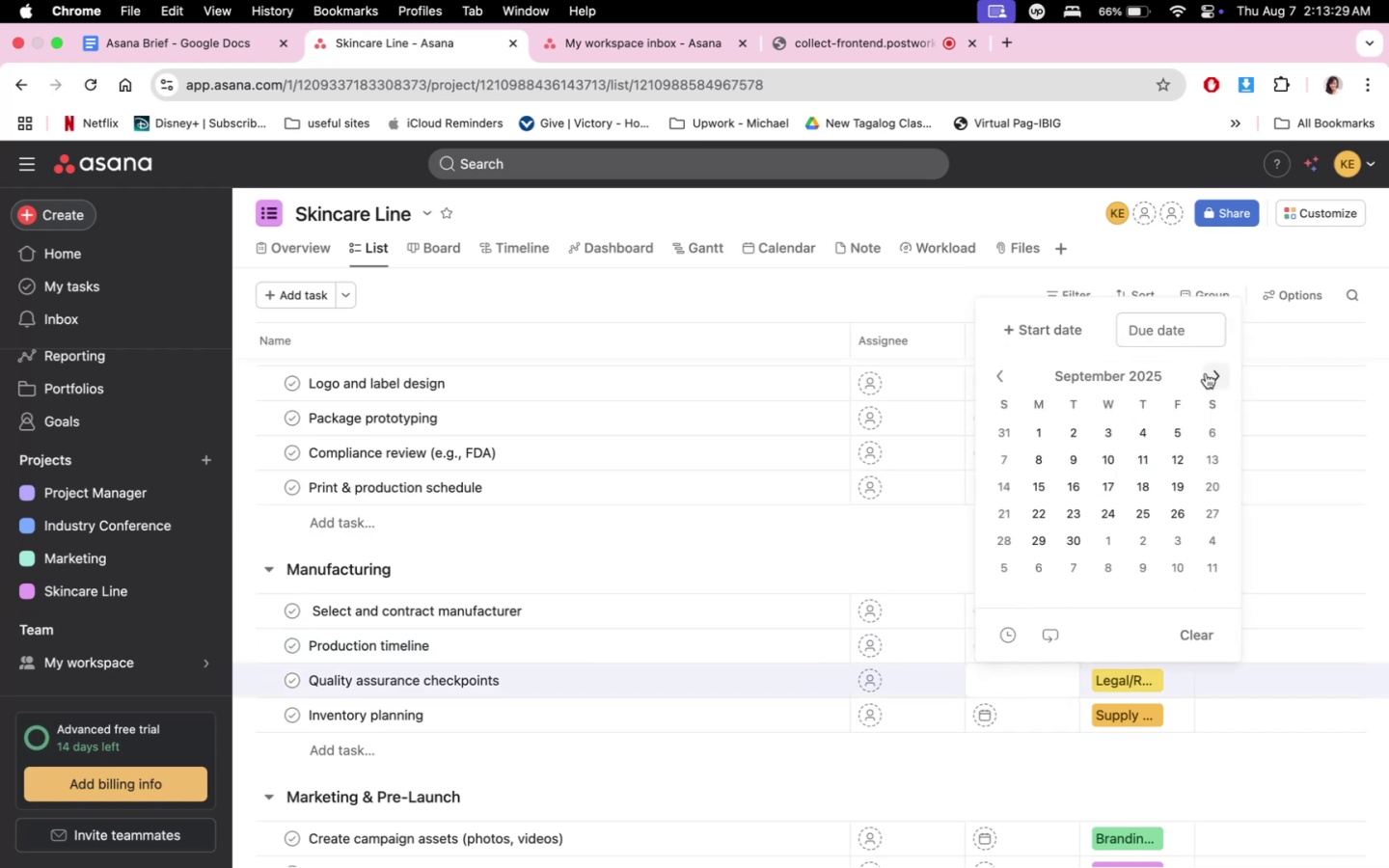 
double_click([1206, 373])
 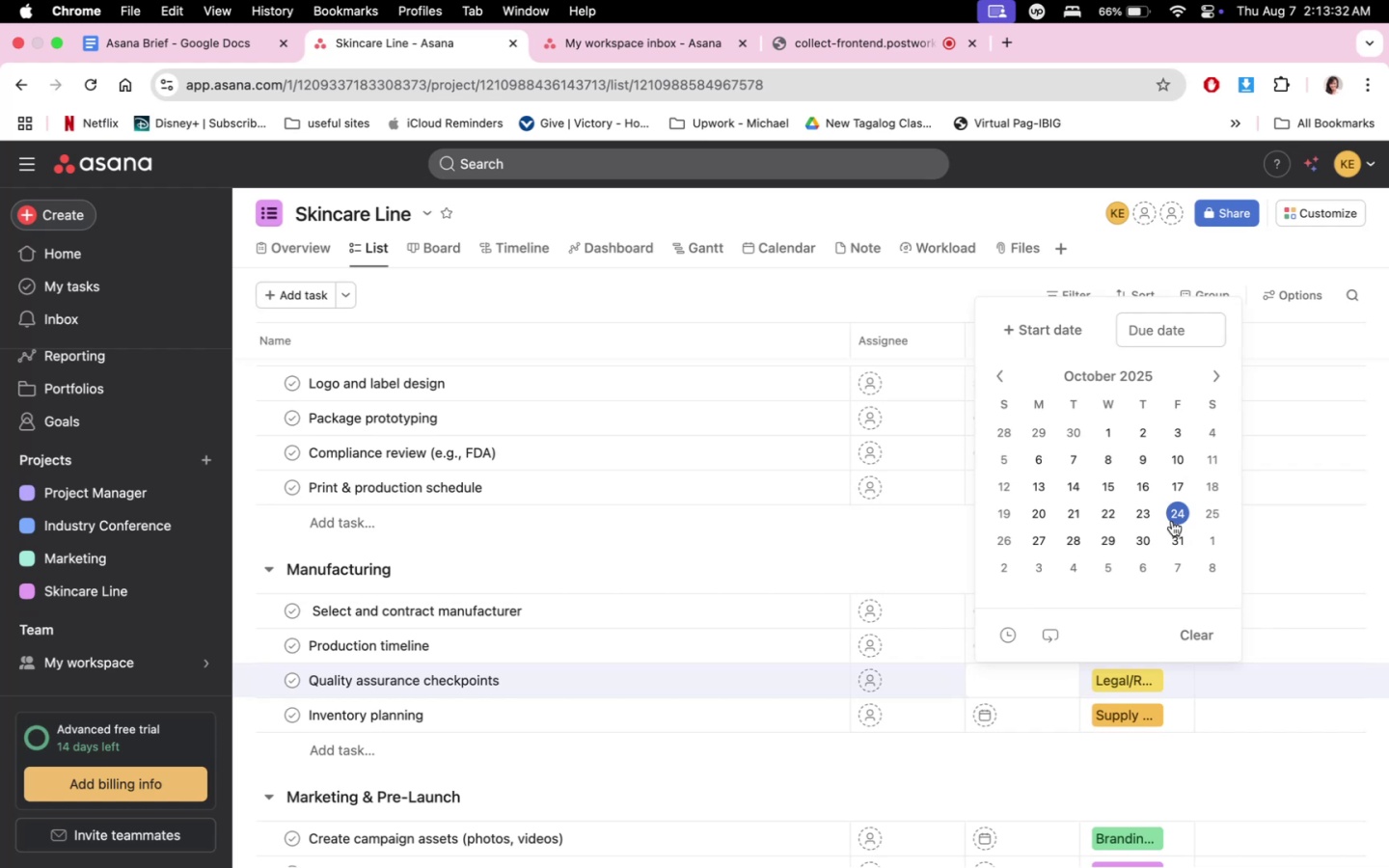 
left_click([1173, 530])
 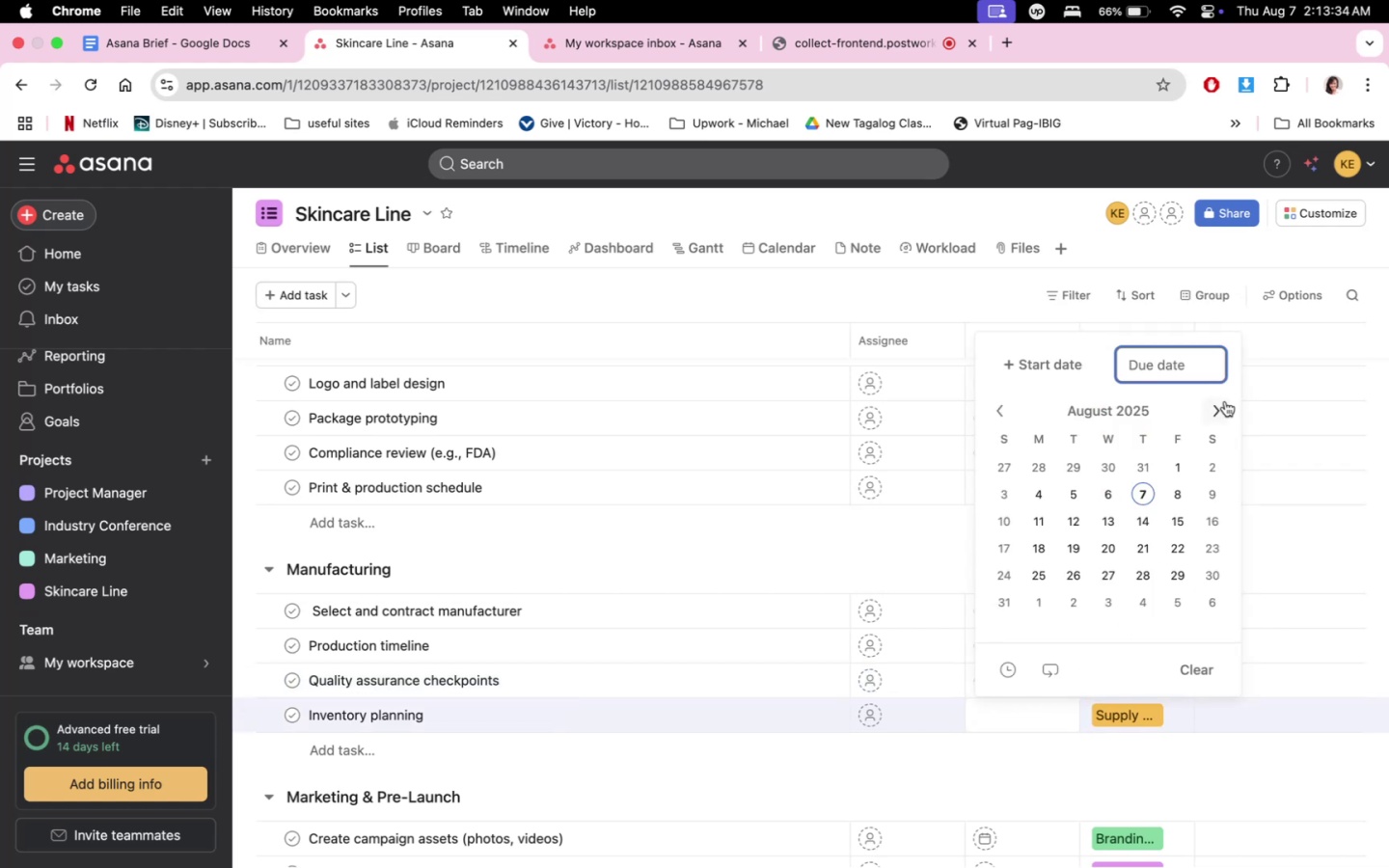 
double_click([1216, 410])
 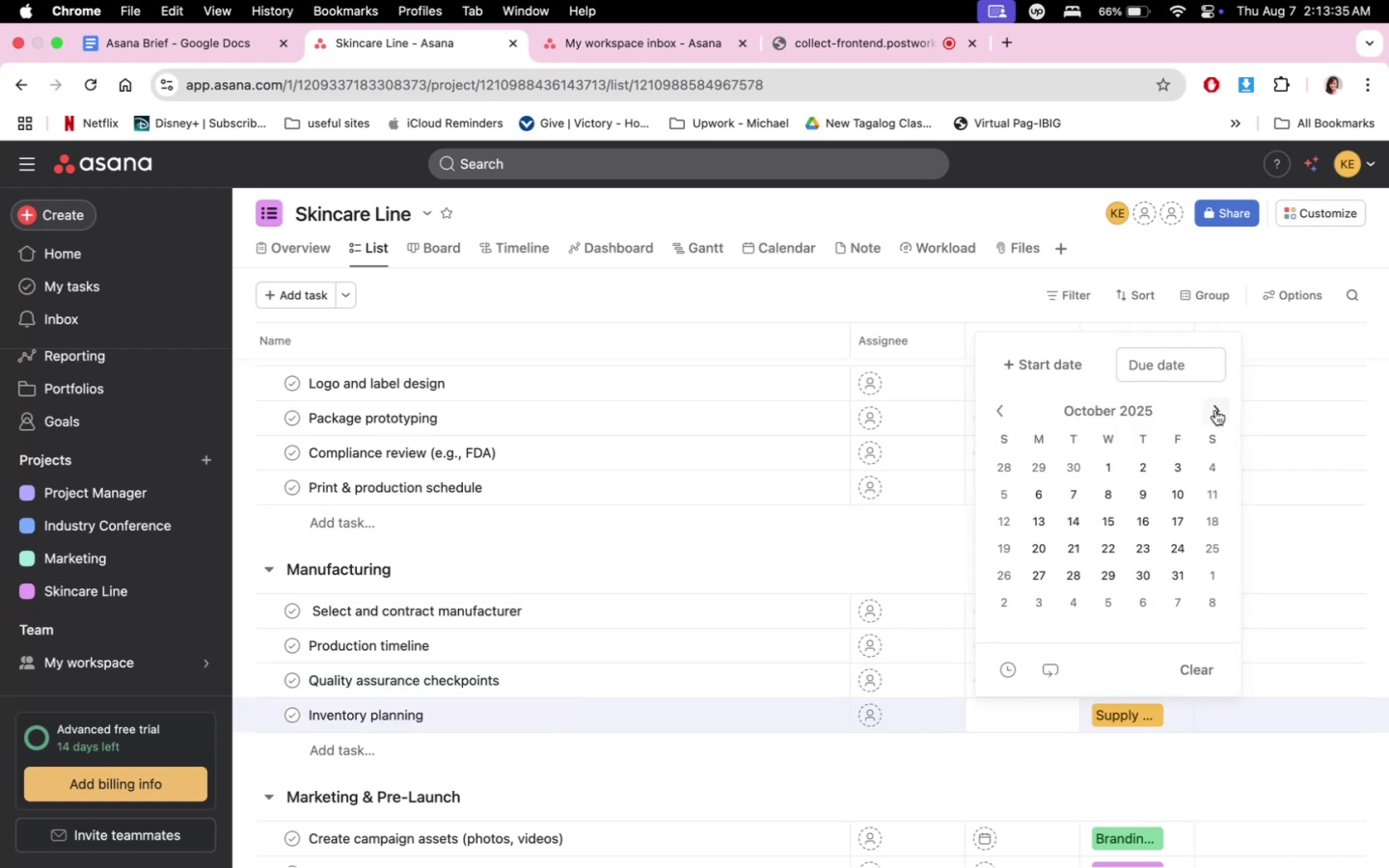 
triple_click([1215, 410])
 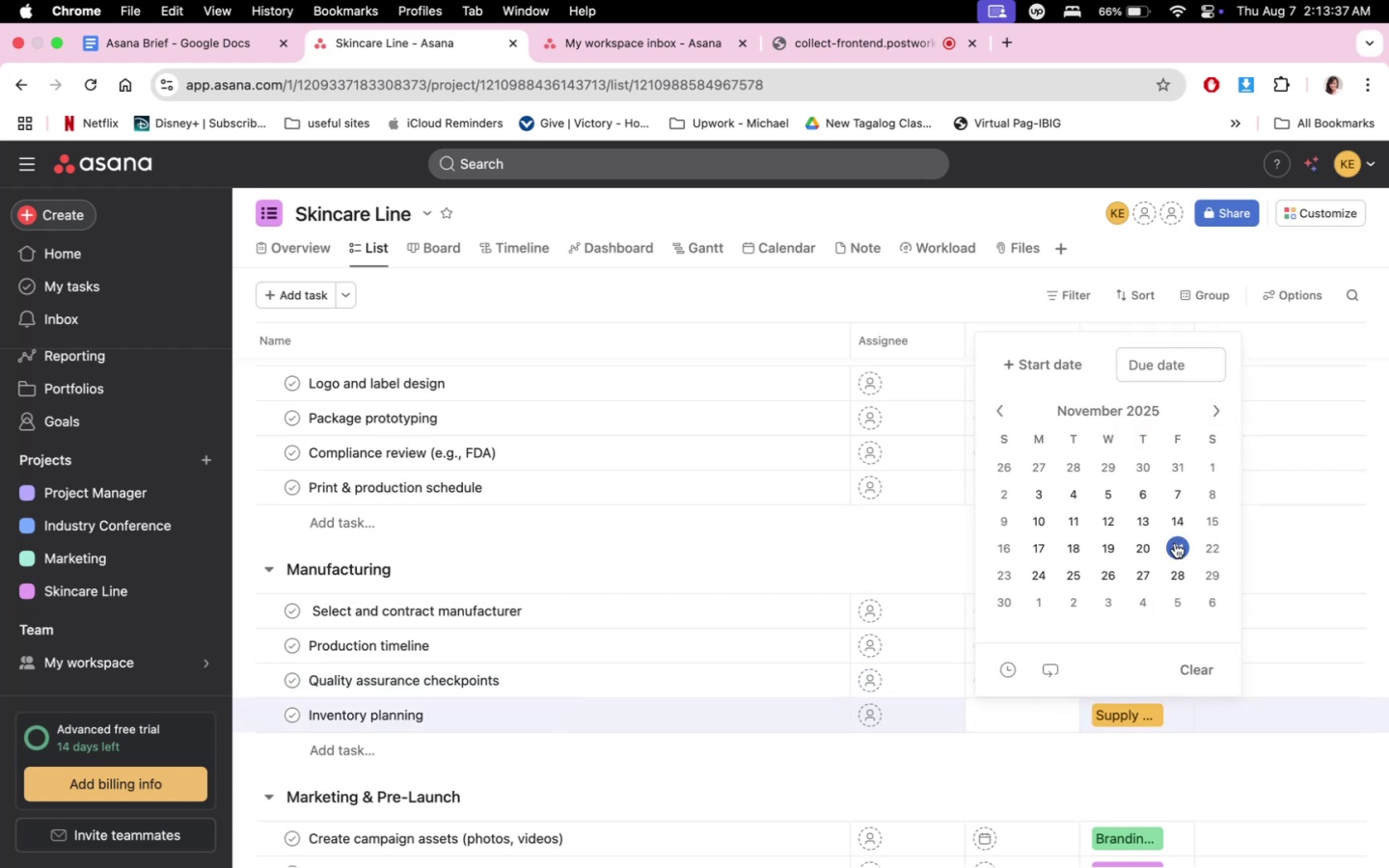 
left_click([1180, 519])
 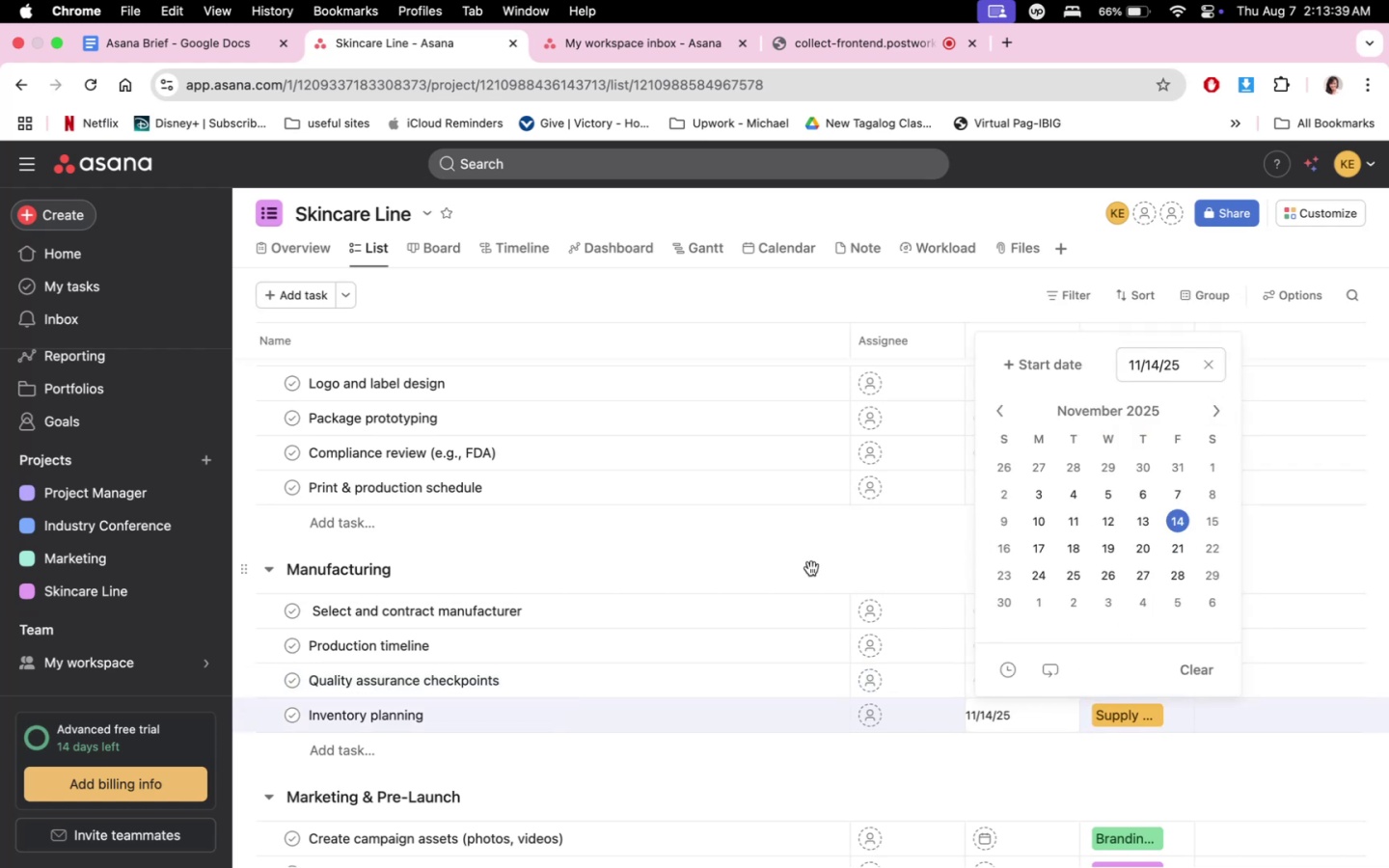 
double_click([812, 558])
 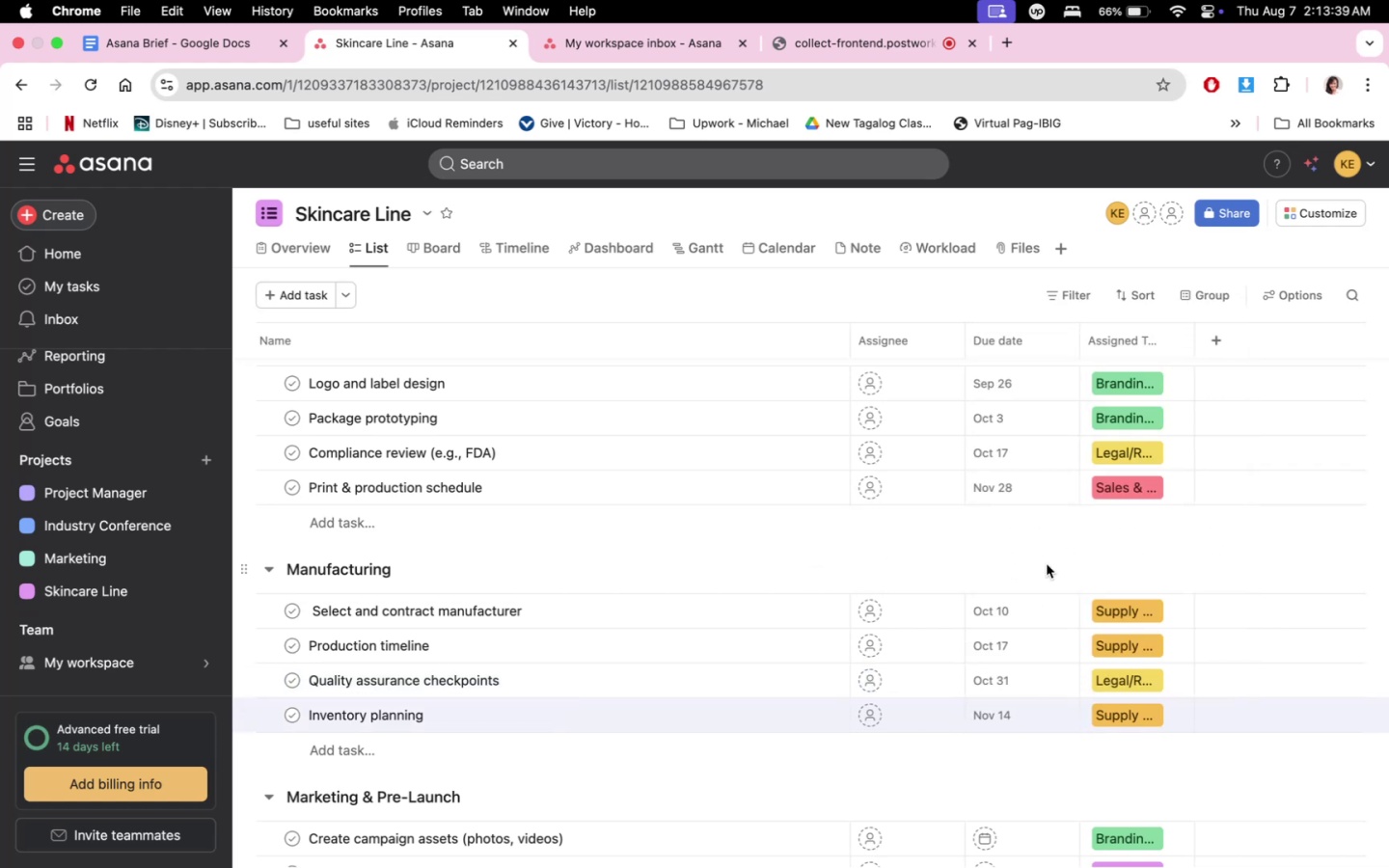 
scroll: coordinate [1068, 563], scroll_direction: down, amount: 3.0
 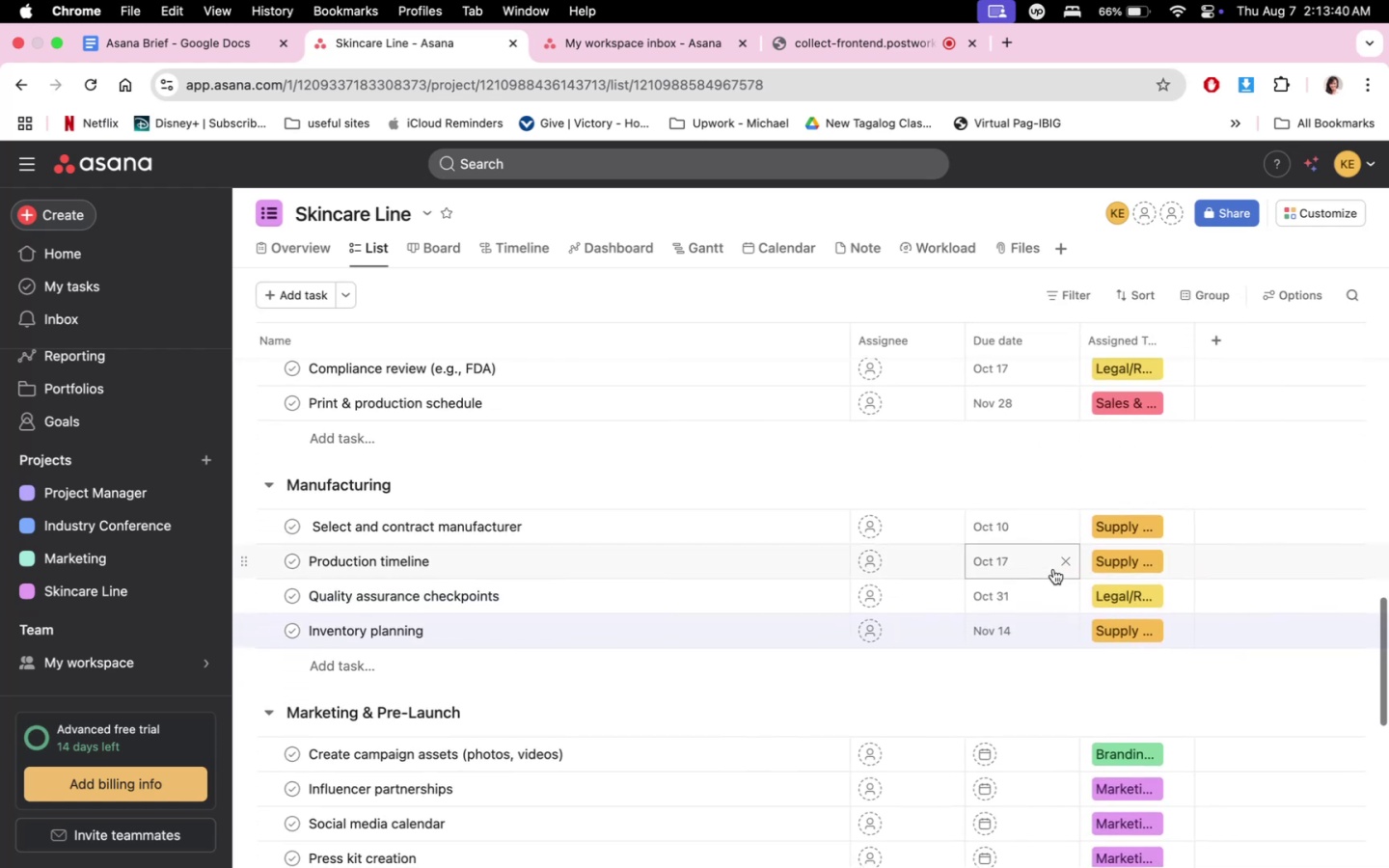 
scroll: coordinate [1053, 569], scroll_direction: up, amount: 2.0
 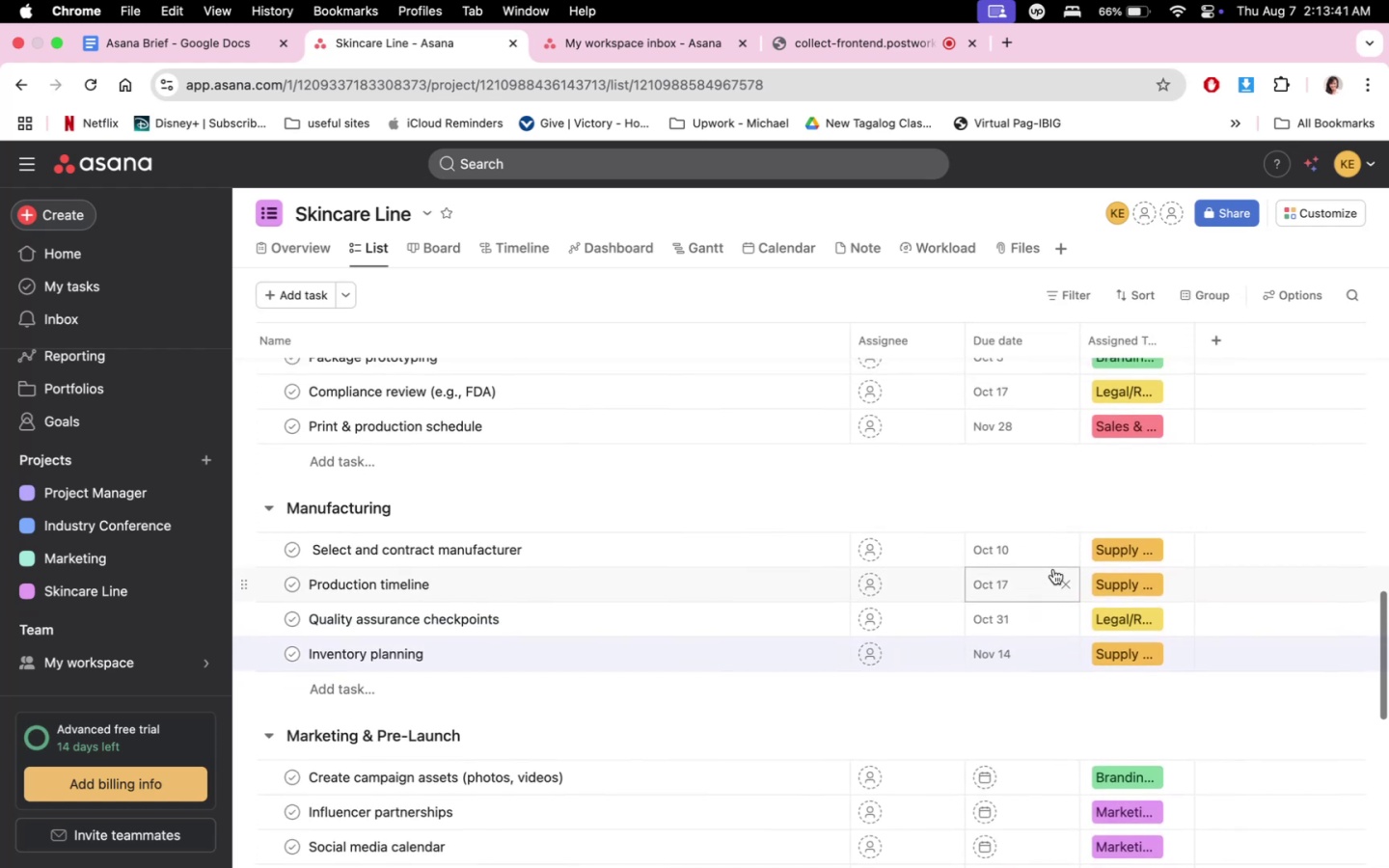 
scroll: coordinate [1043, 584], scroll_direction: down, amount: 8.0
 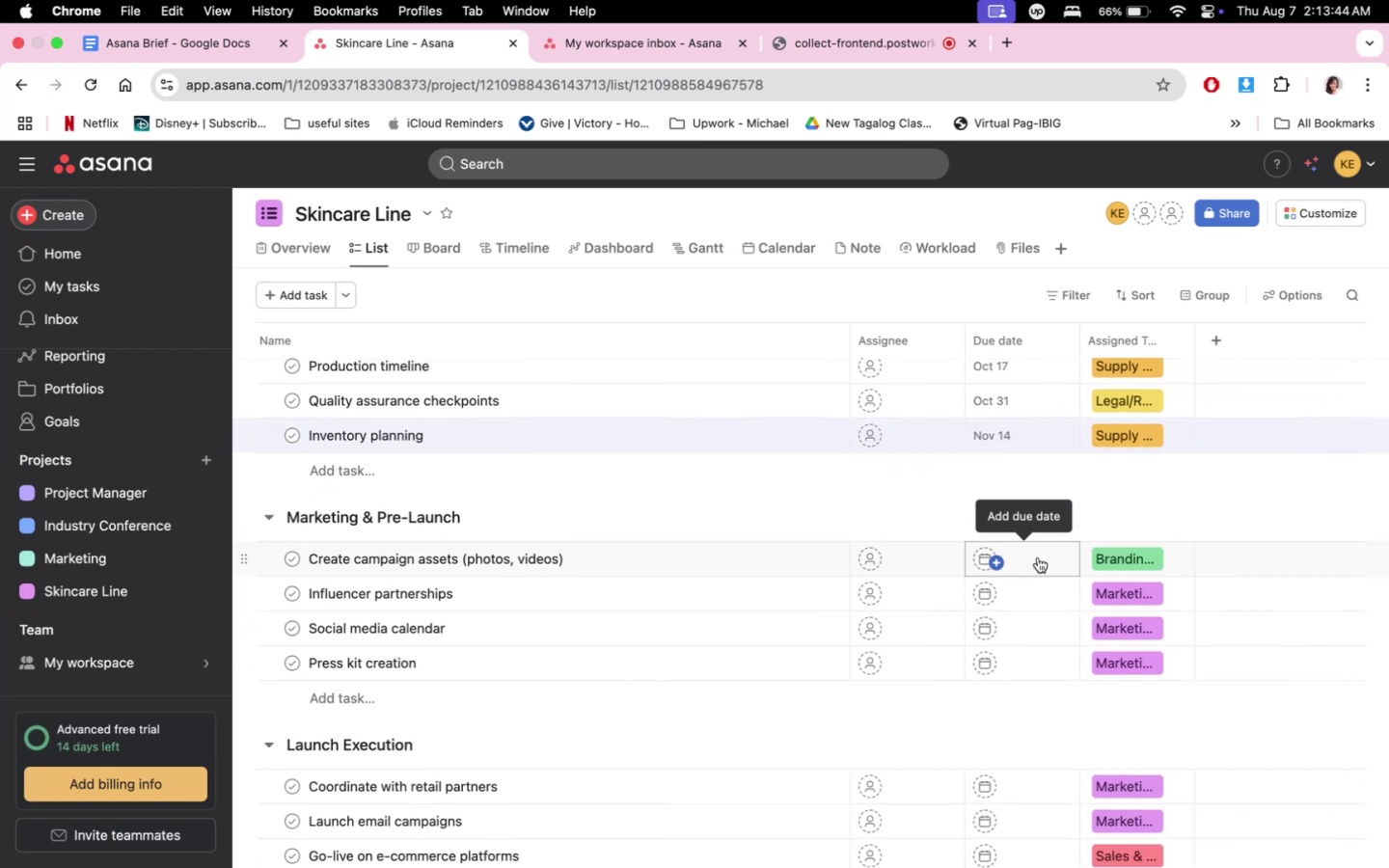 
left_click([1038, 557])
 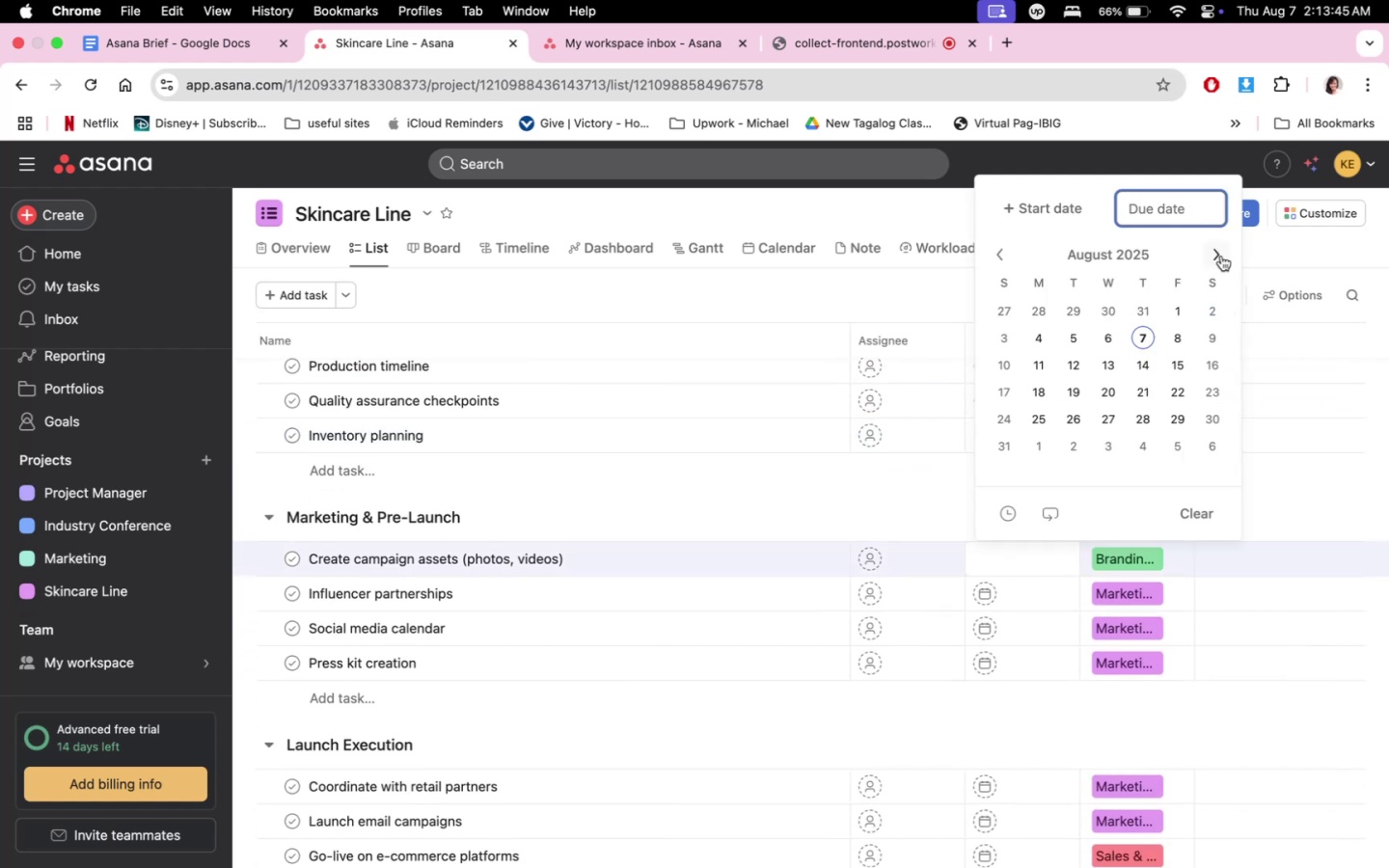 
double_click([1221, 256])
 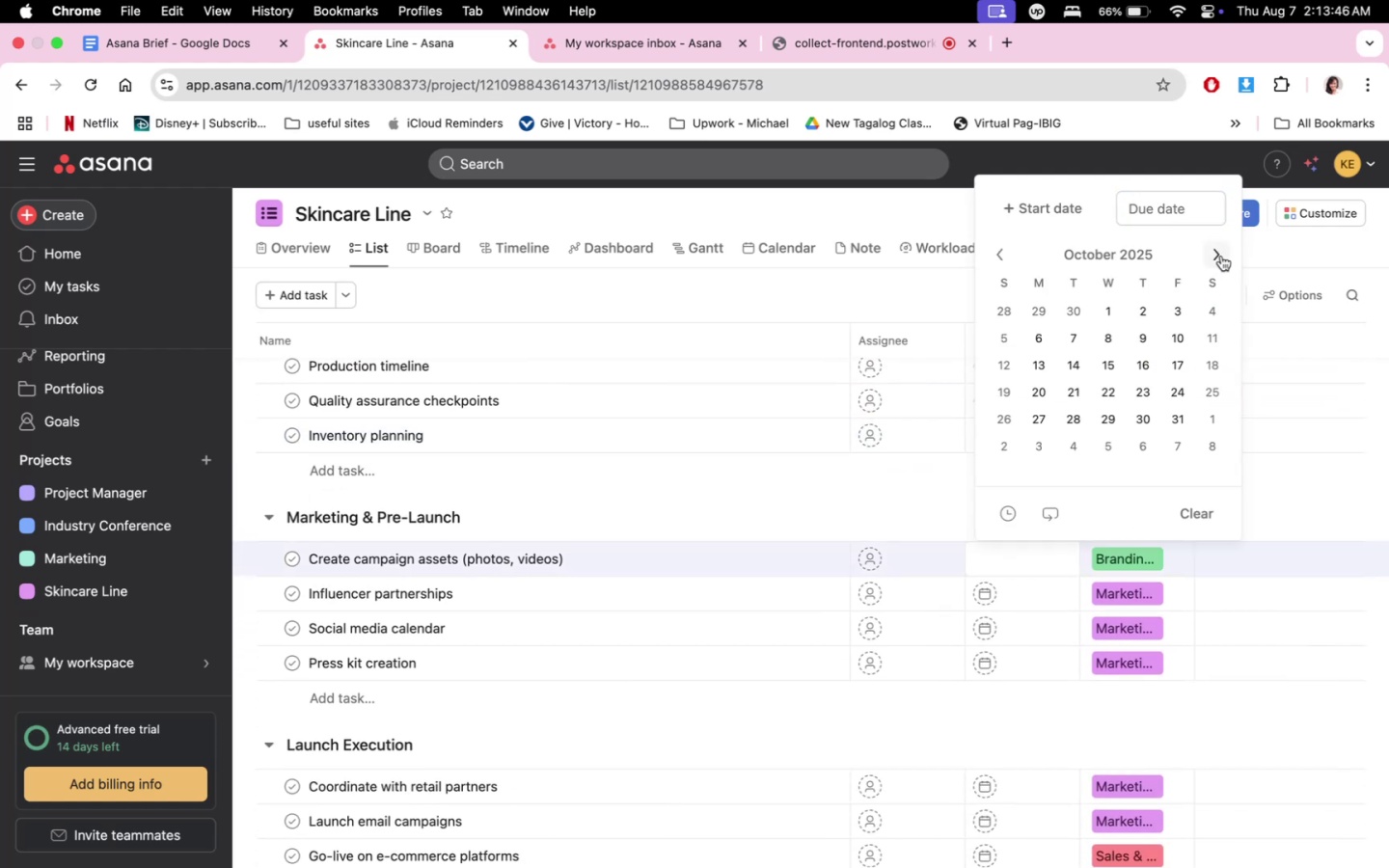 
triple_click([1221, 256])
 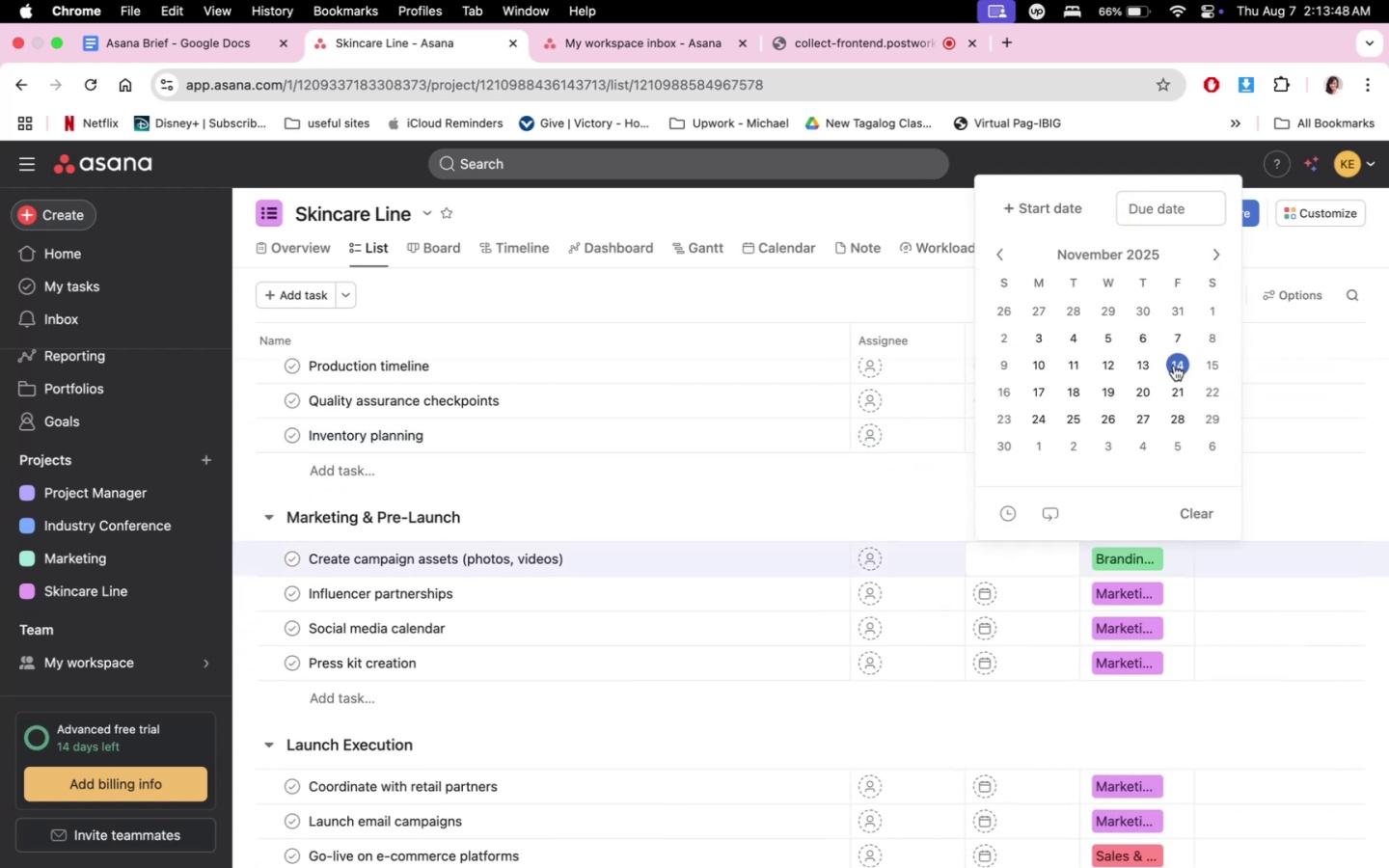 
left_click([1174, 366])
 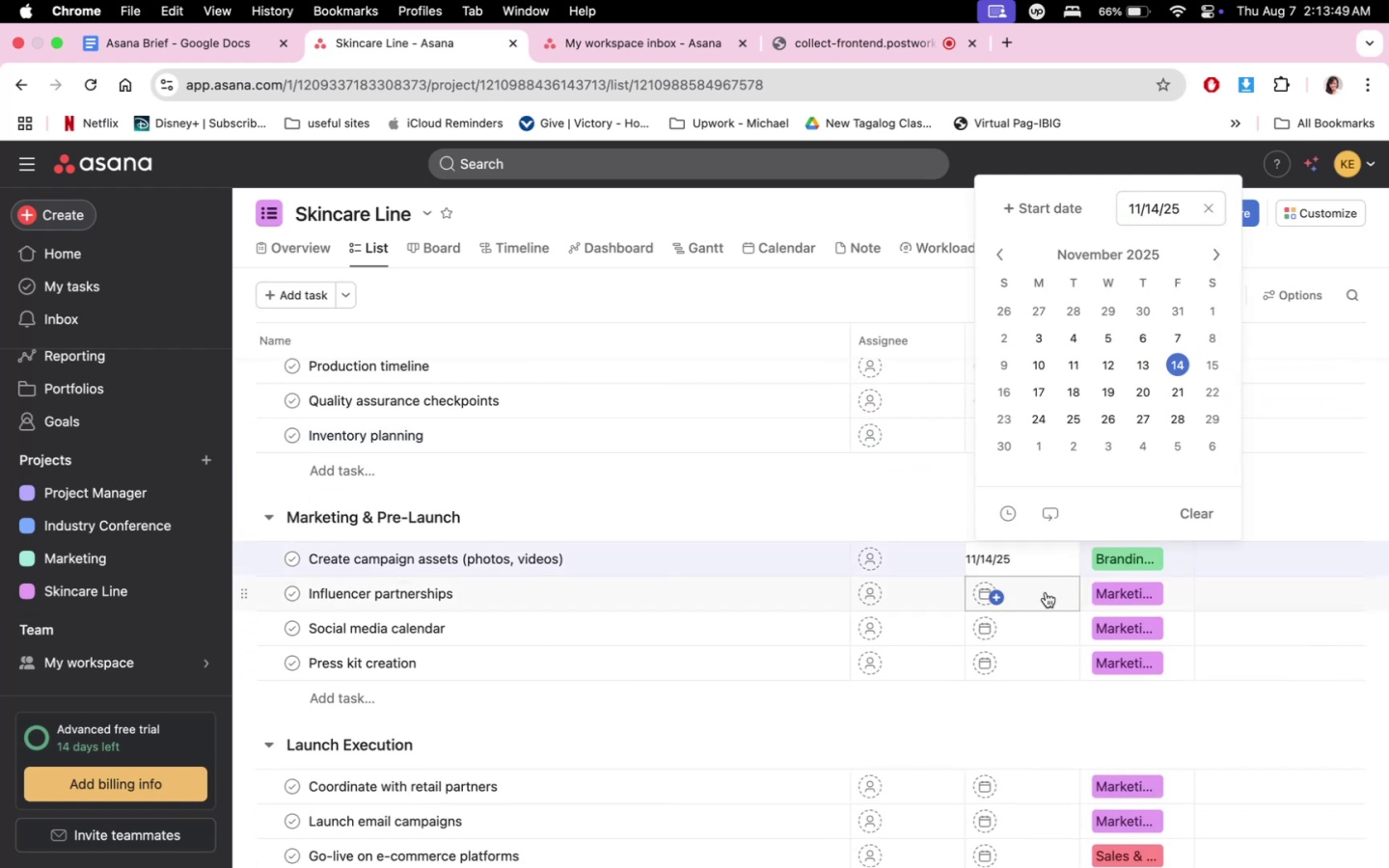 
left_click([1041, 595])
 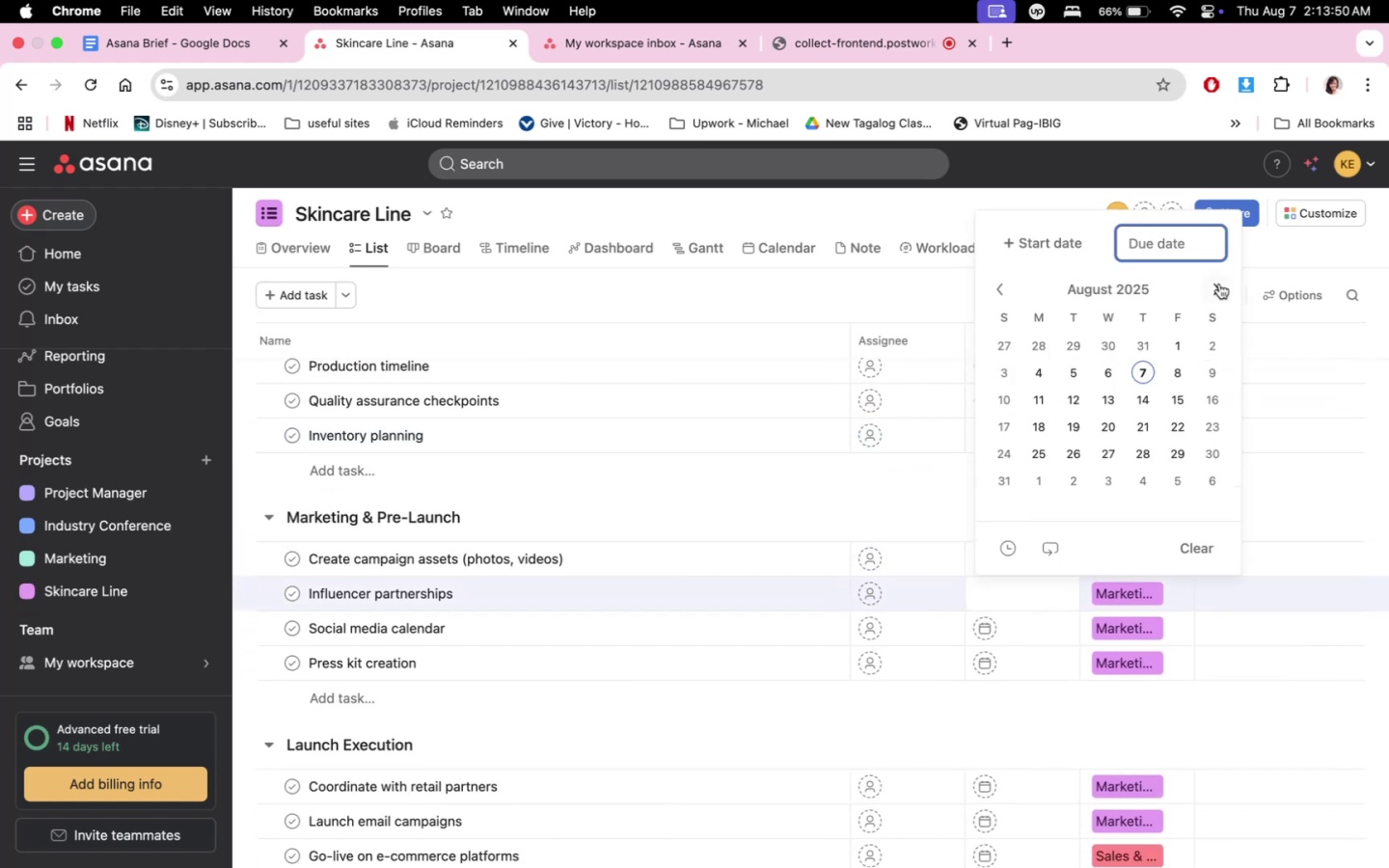 
double_click([1219, 283])
 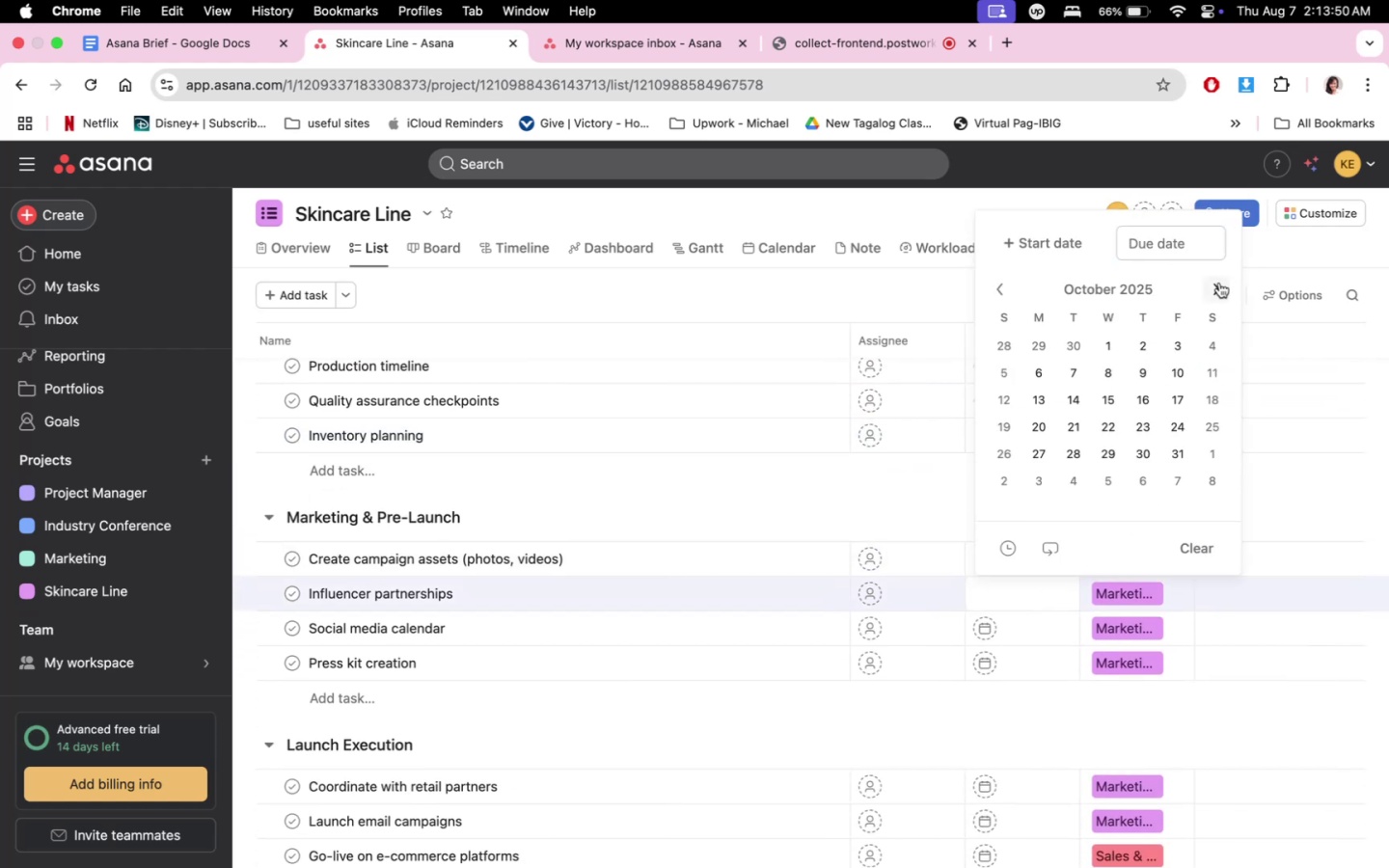 
triple_click([1219, 283])
 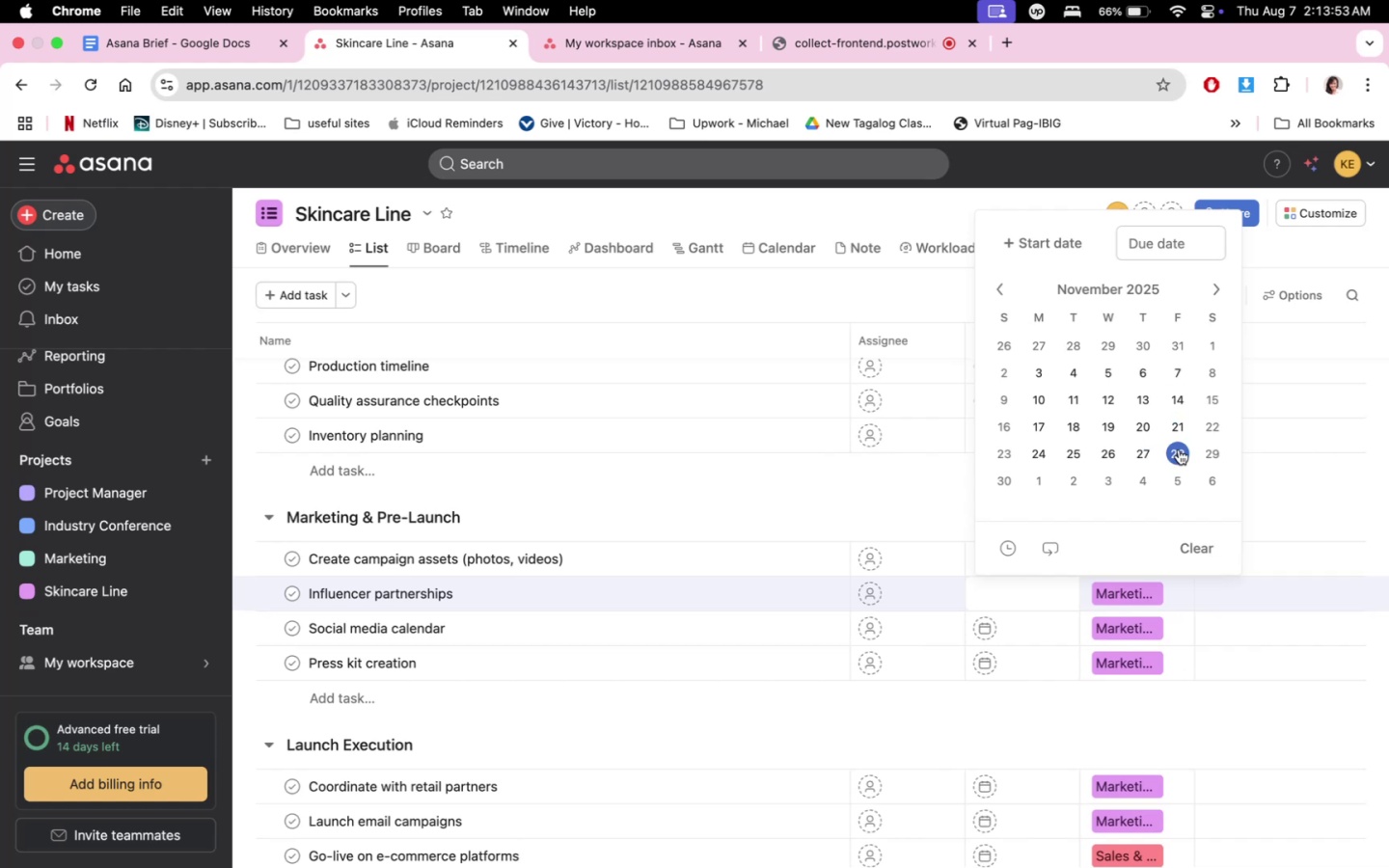 
double_click([859, 463])
 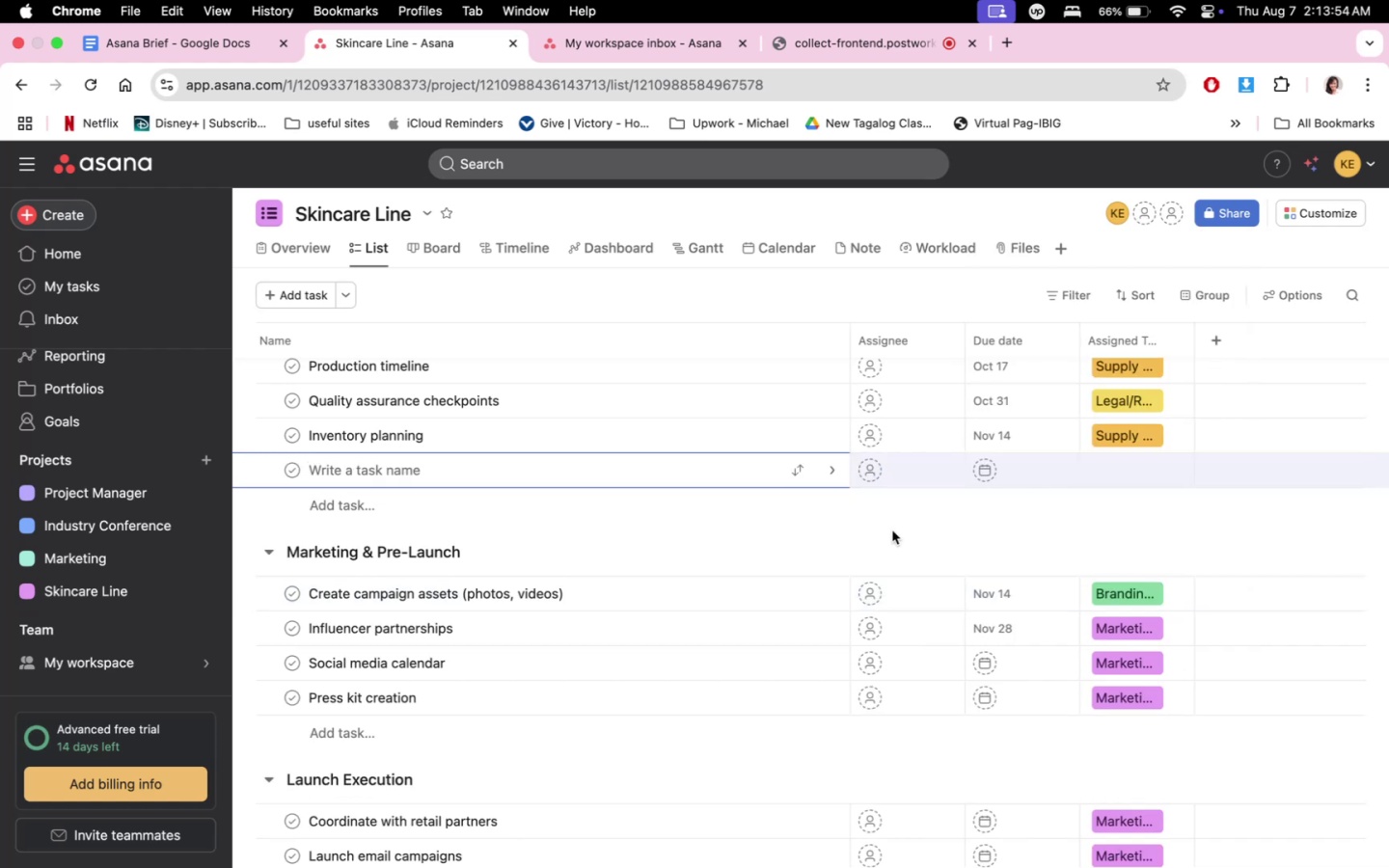 
left_click([886, 538])
 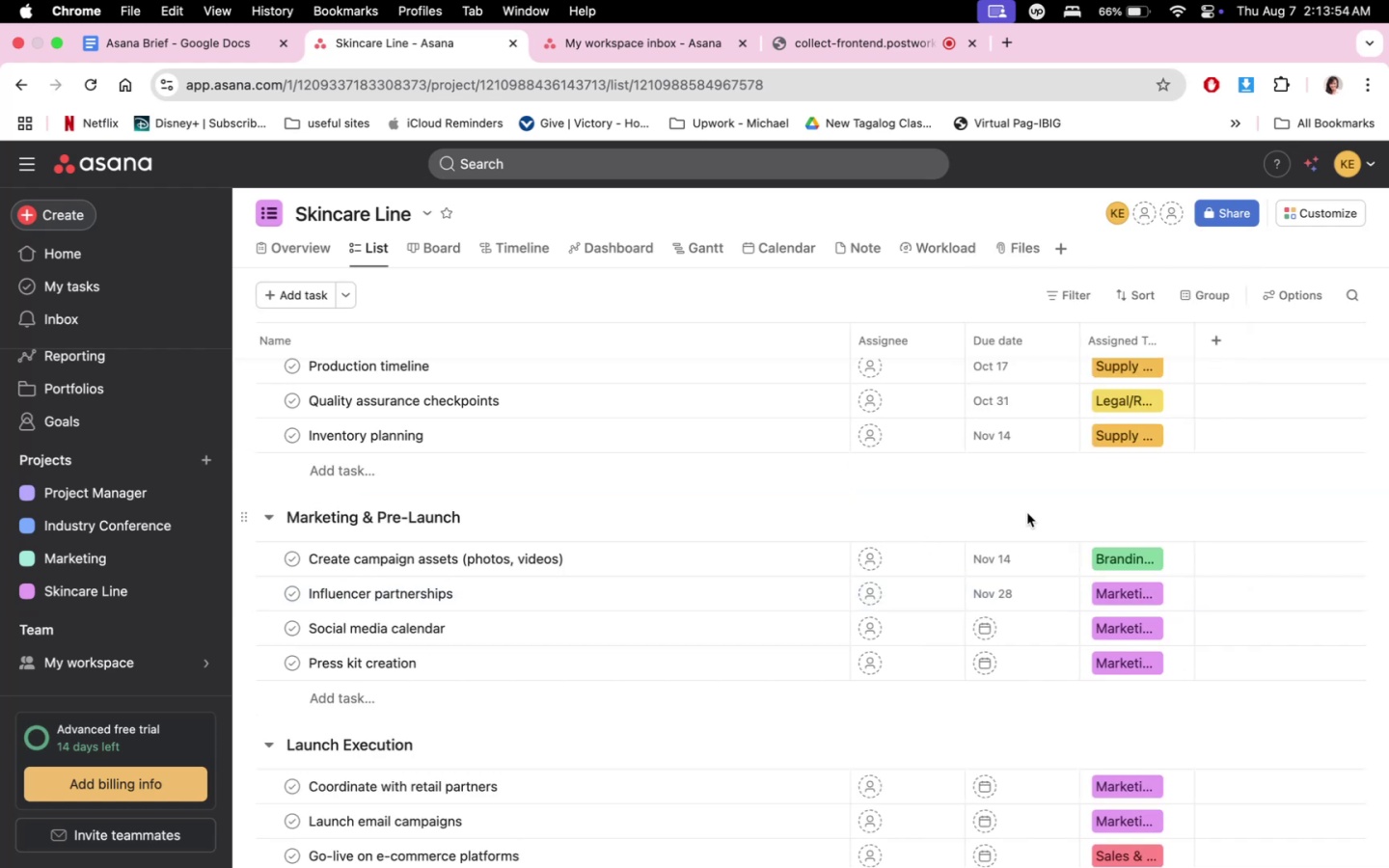 
scroll: coordinate [1029, 506], scroll_direction: up, amount: 34.0
 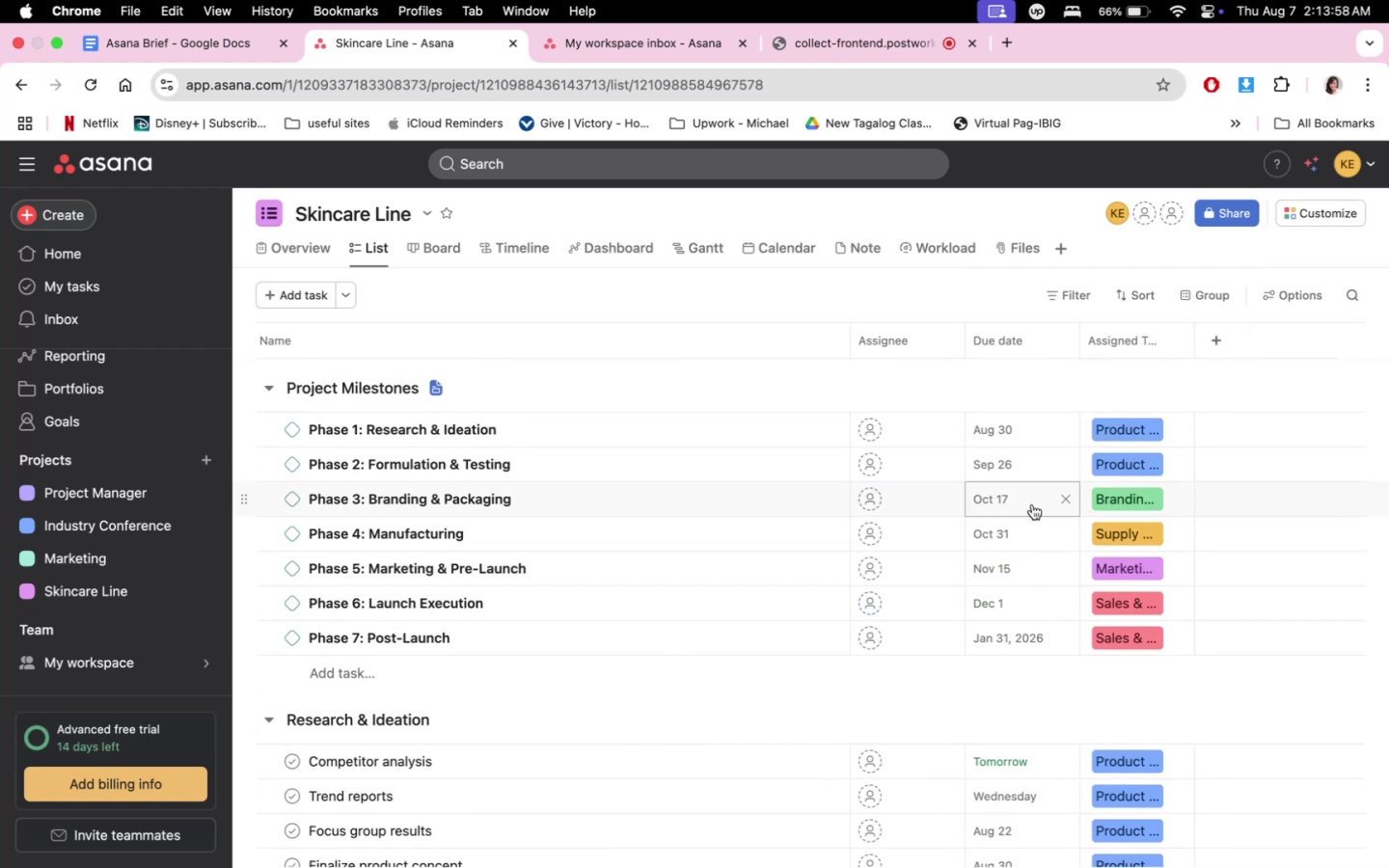 
scroll: coordinate [1021, 674], scroll_direction: down, amount: 30.0
 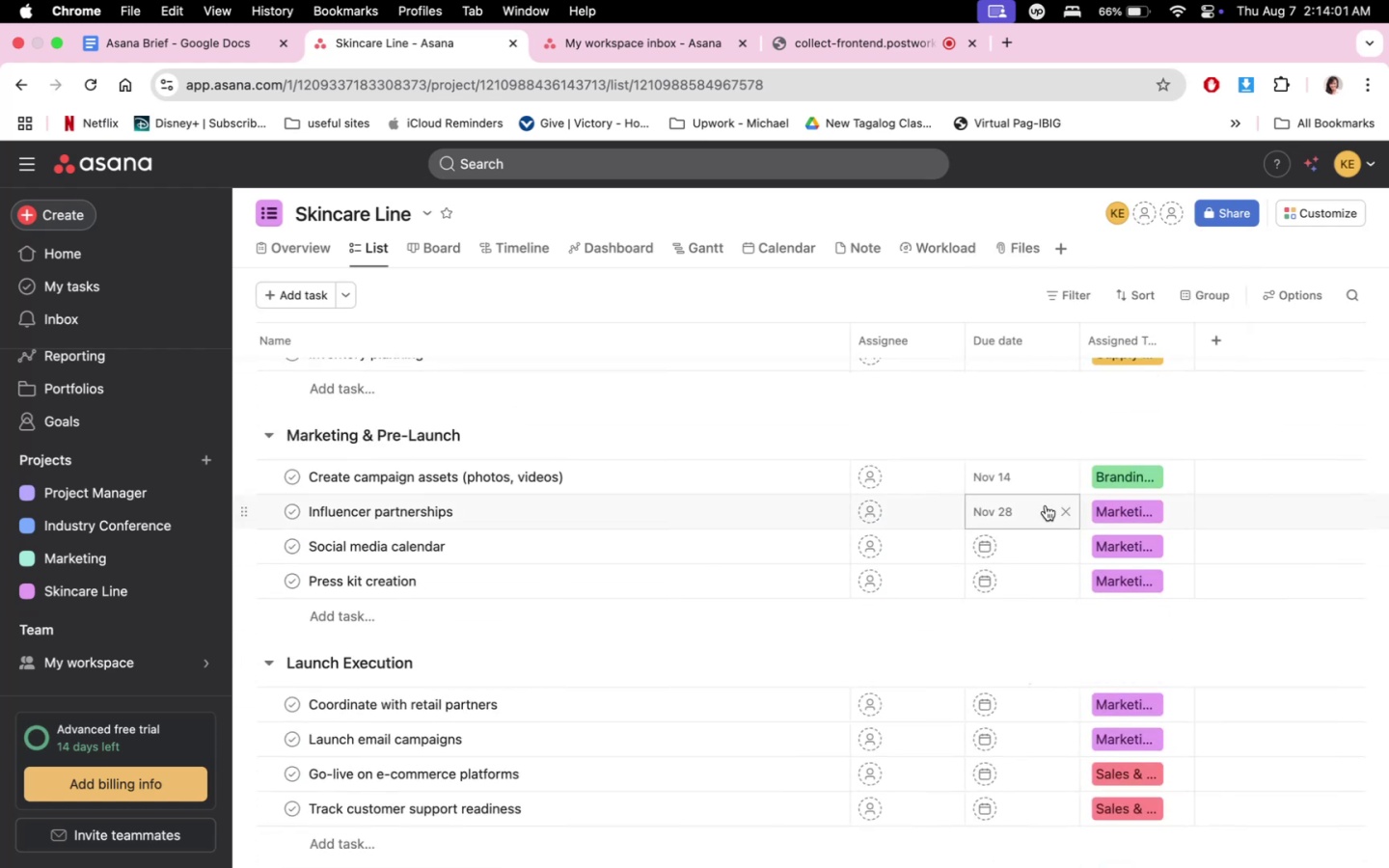 
left_click([1045, 508])
 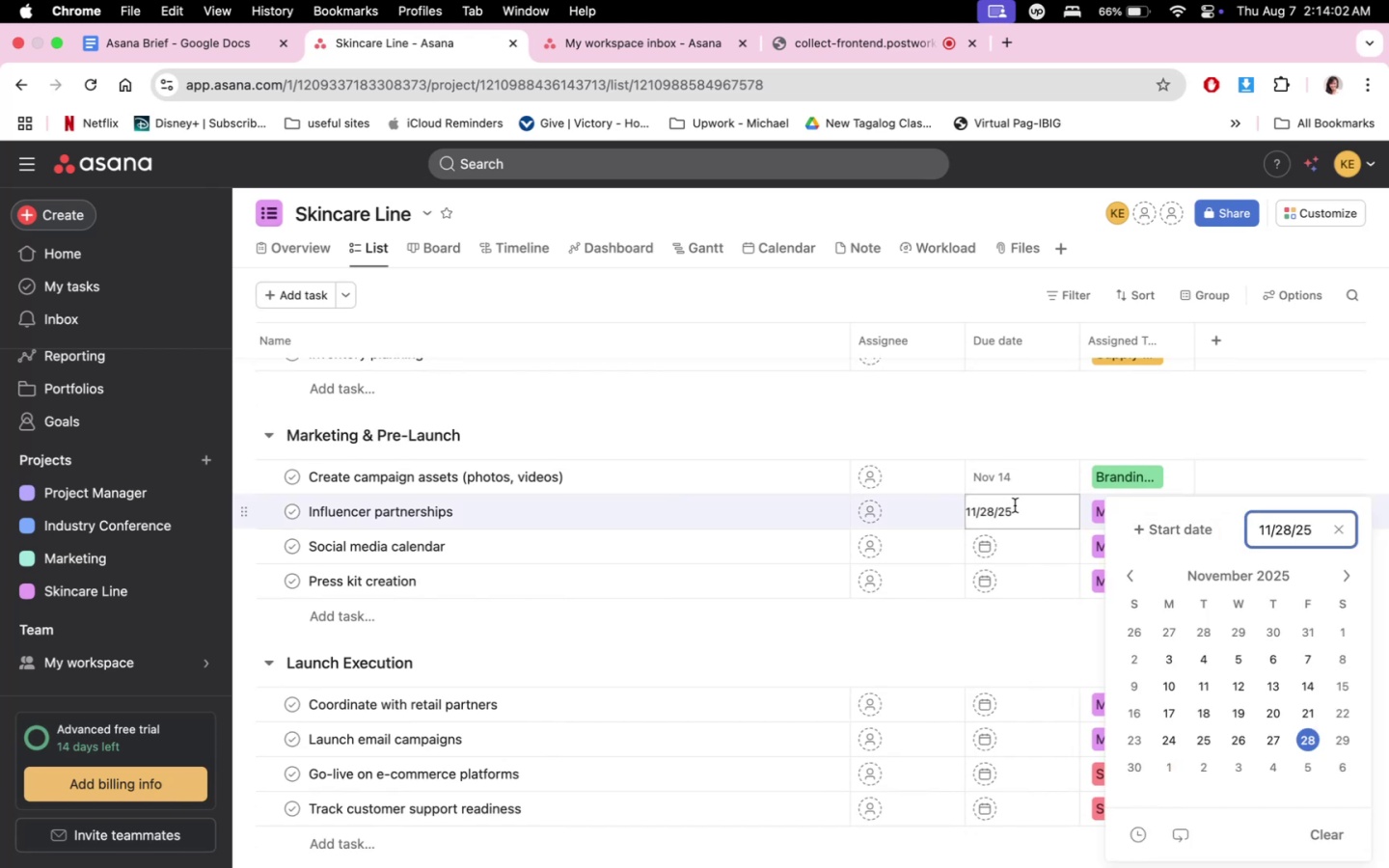 
left_click([1021, 488])
 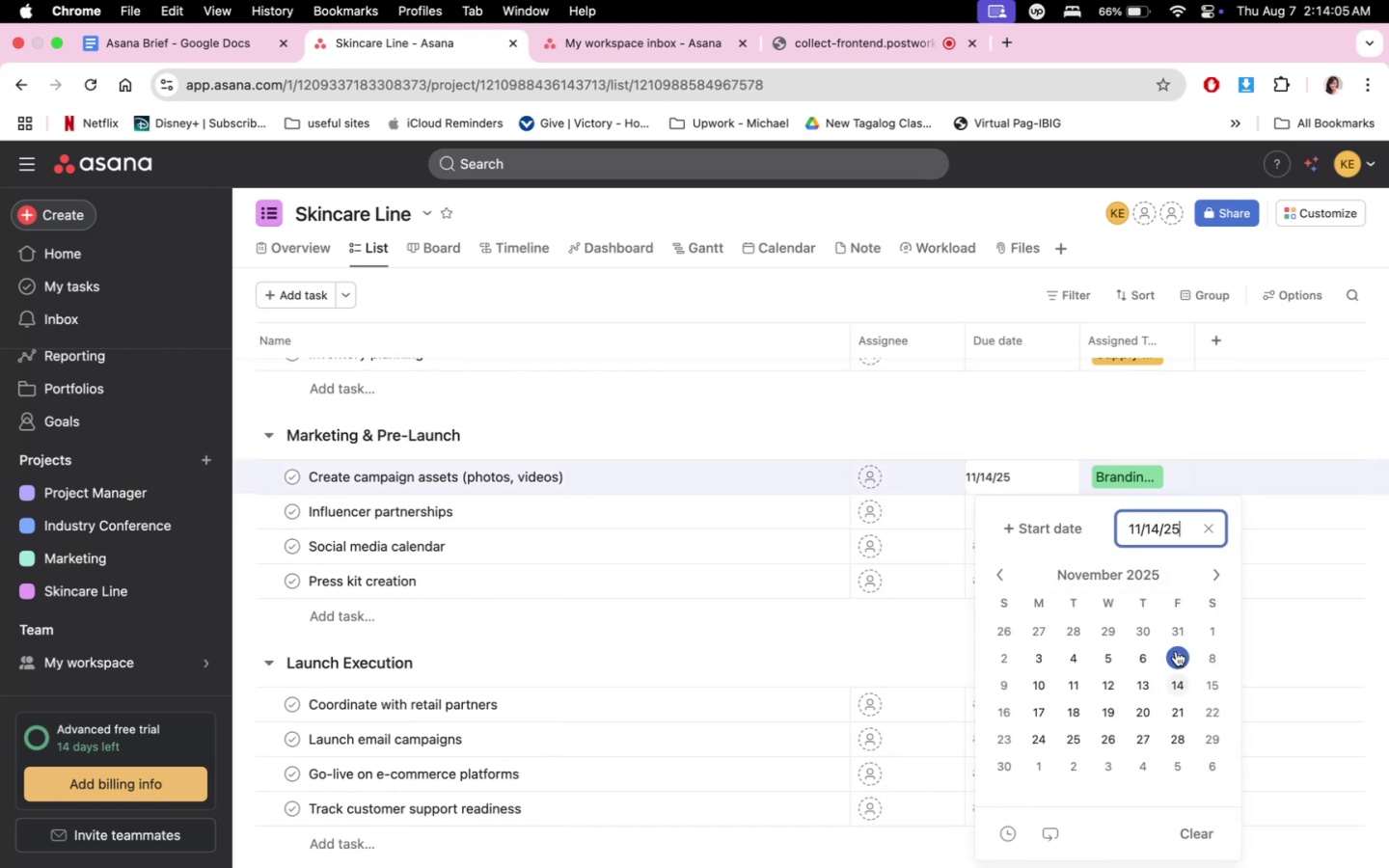 
double_click([1021, 435])
 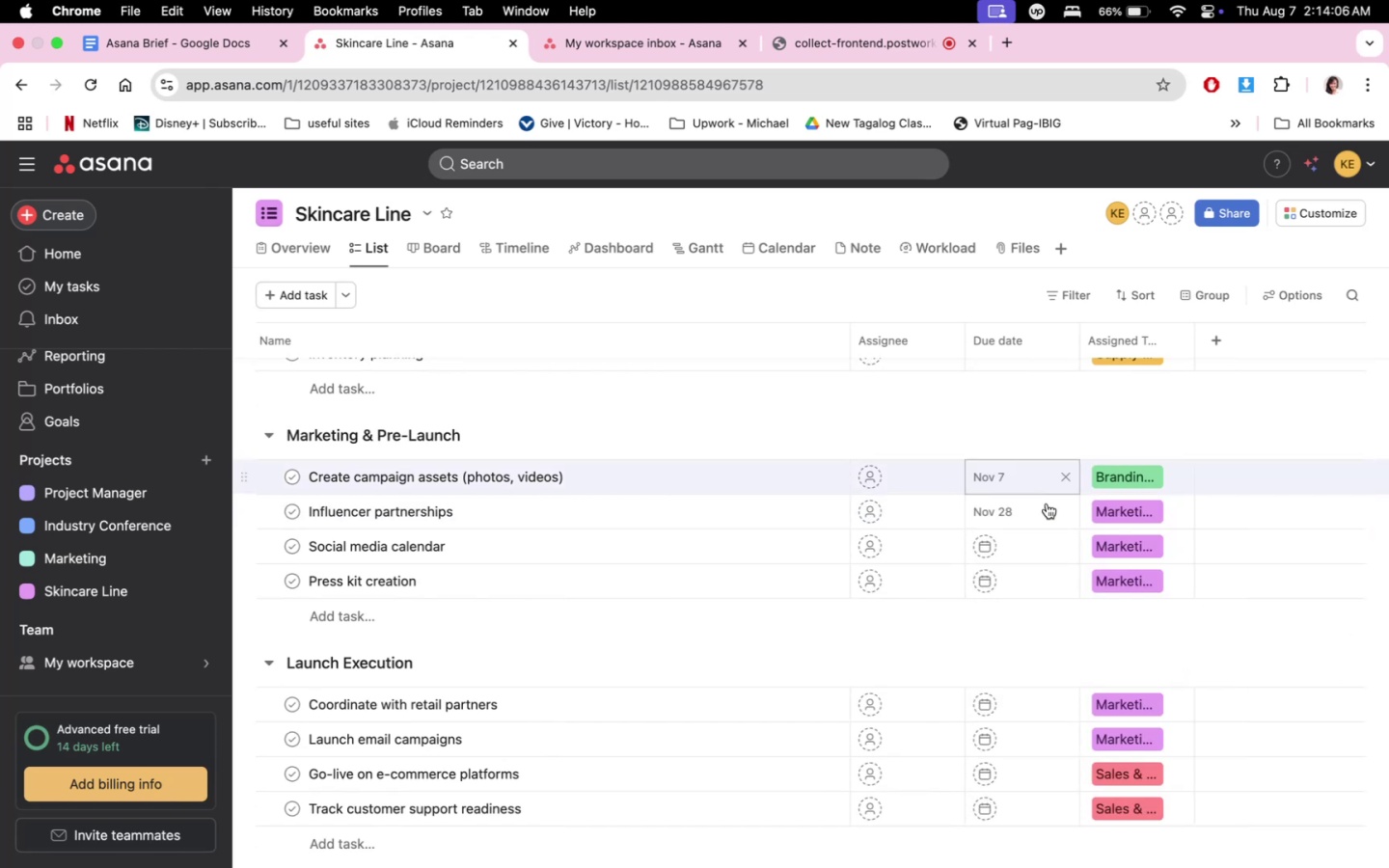 
scroll: coordinate [1048, 451], scroll_direction: up, amount: 11.0
 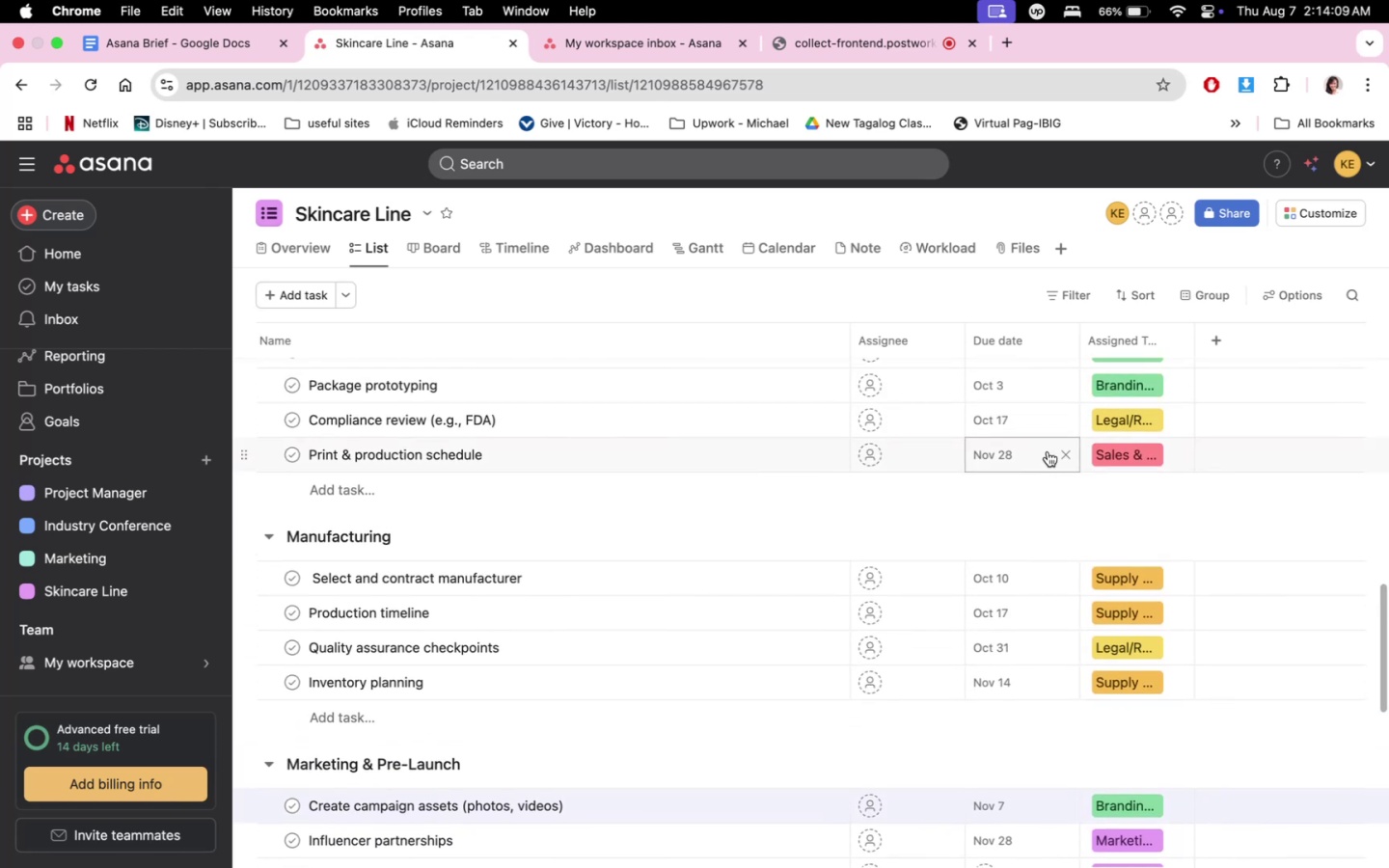 
scroll: coordinate [1053, 518], scroll_direction: down, amount: 4.0
 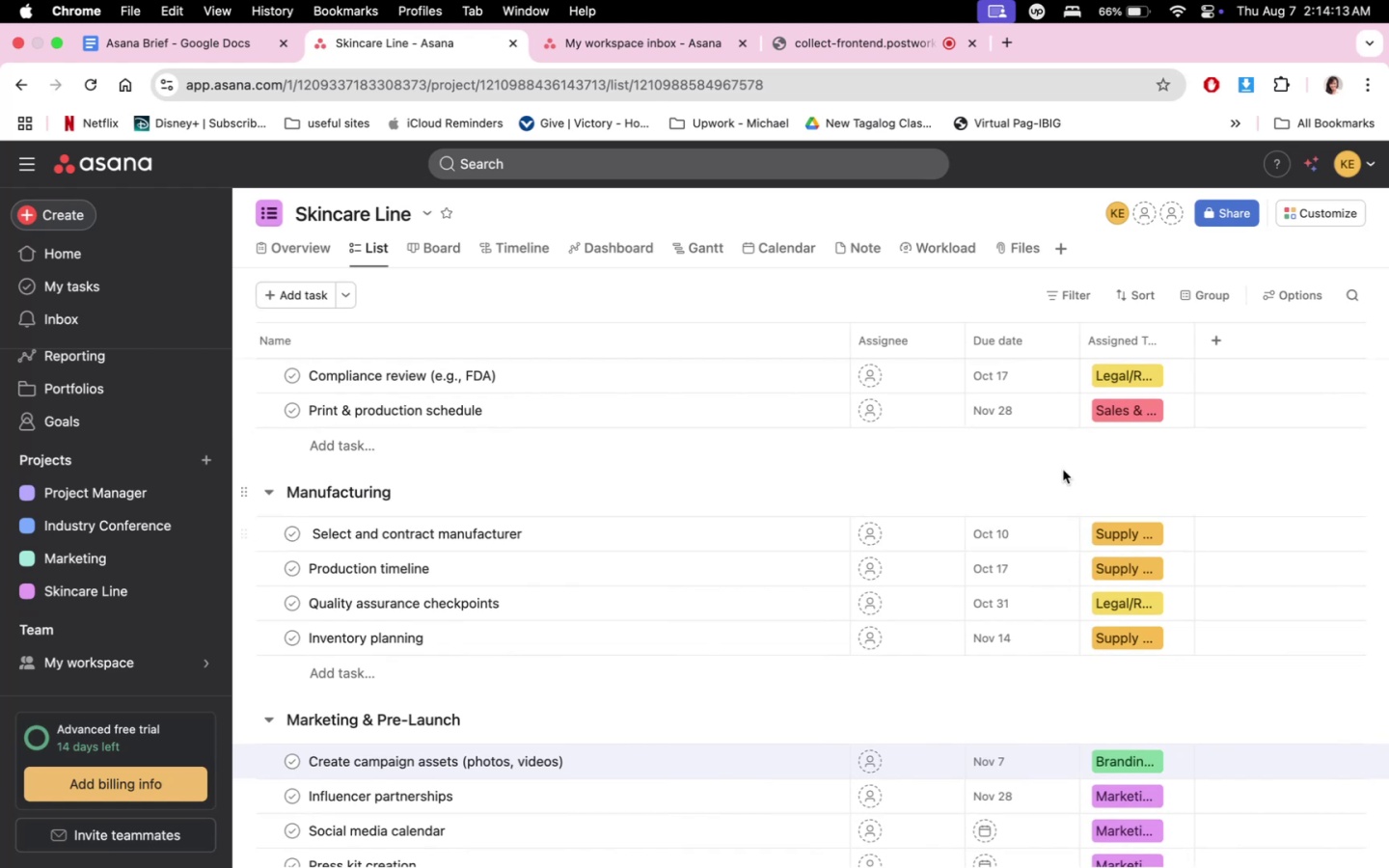 
scroll: coordinate [1067, 501], scroll_direction: up, amount: 3.0
 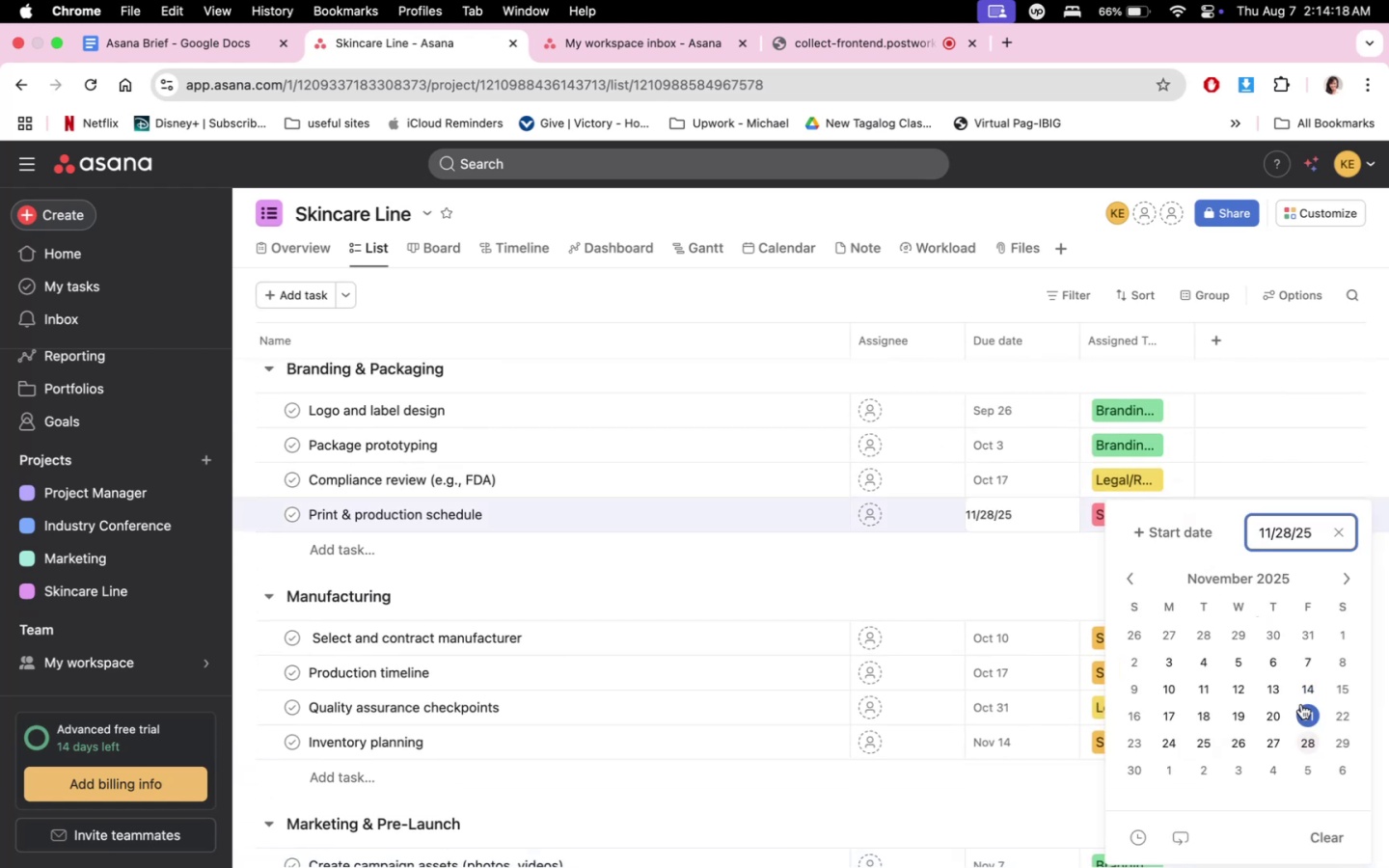 
double_click([989, 580])
 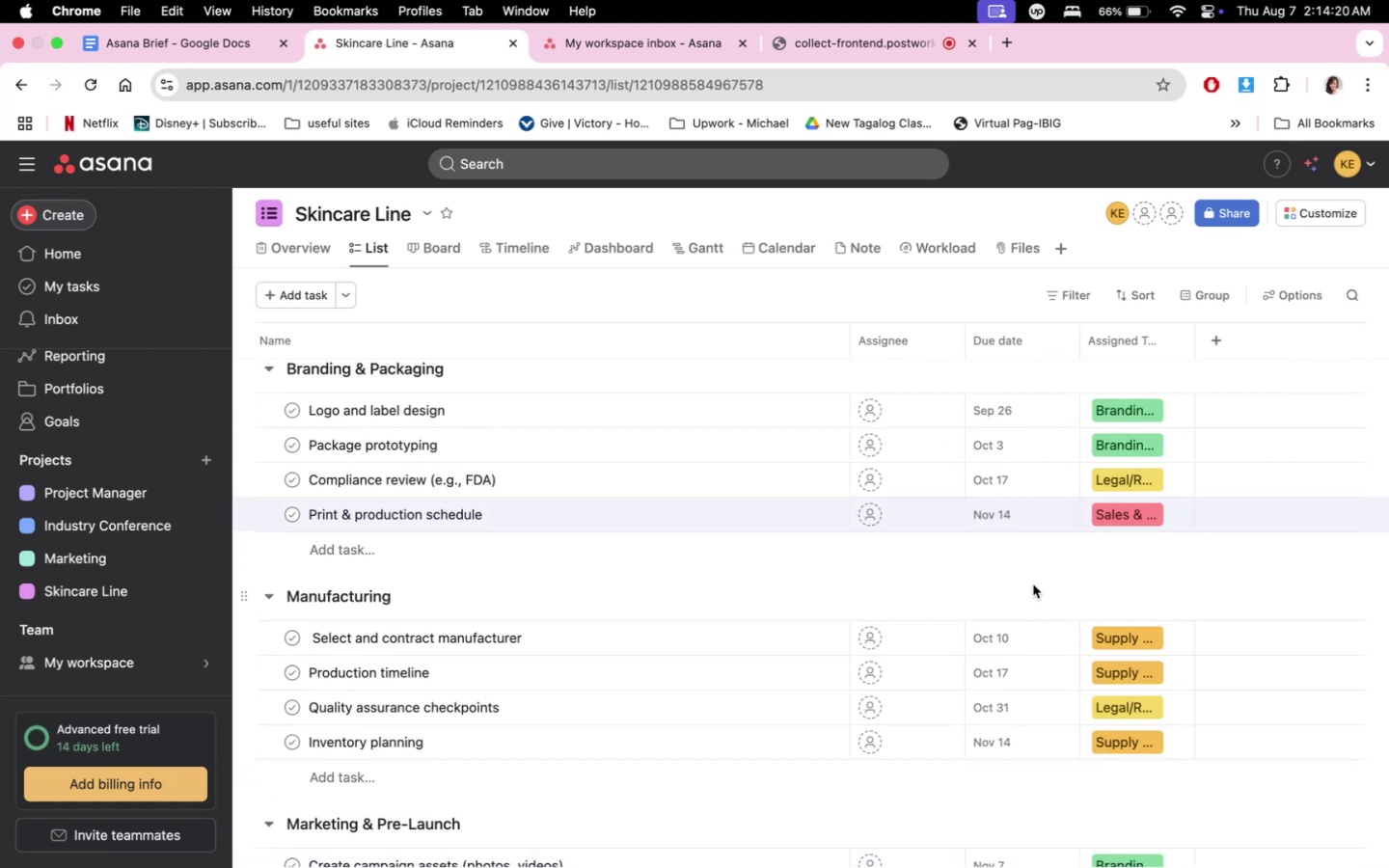 
scroll: coordinate [1033, 584], scroll_direction: down, amount: 4.0
 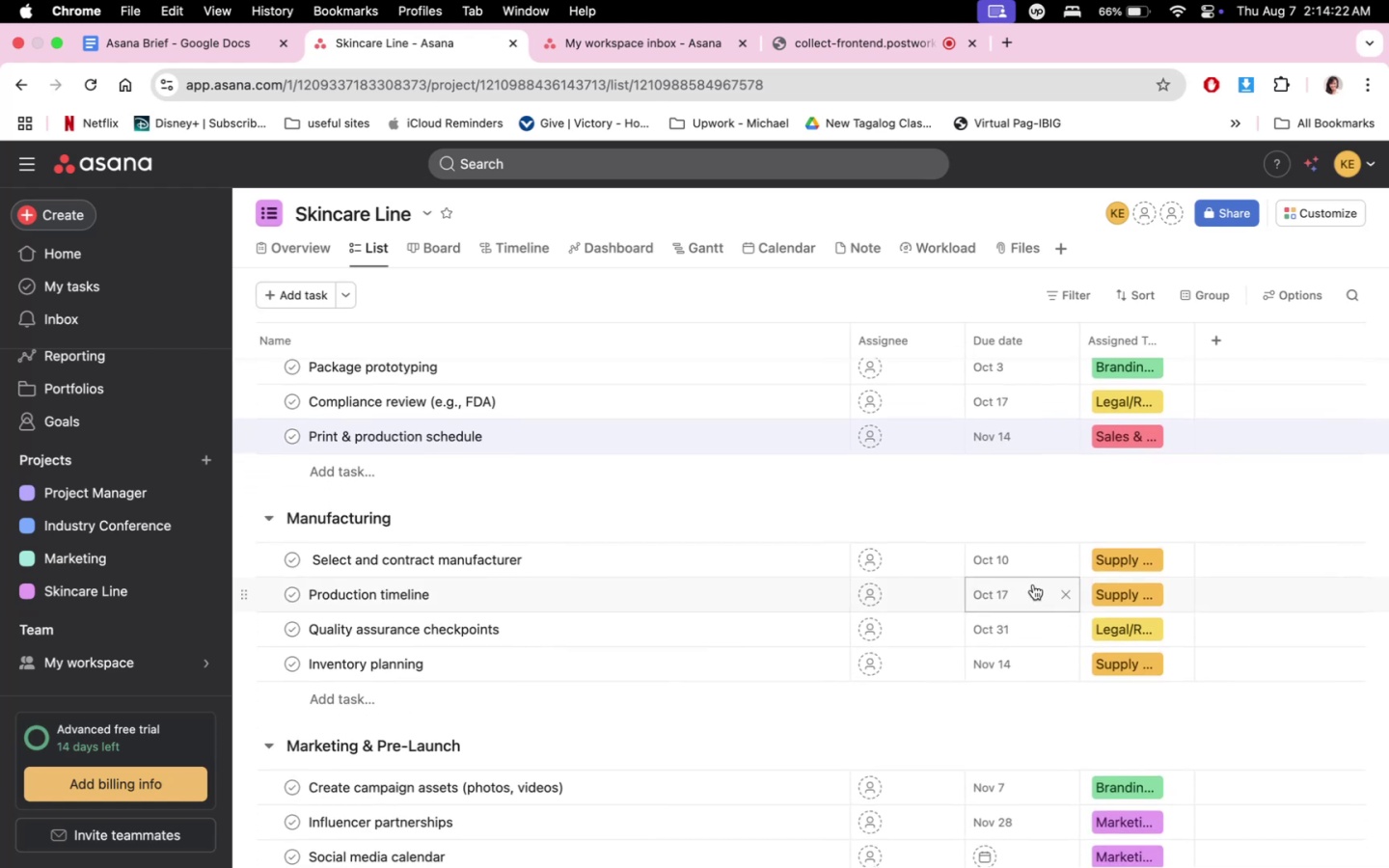 
scroll: coordinate [1043, 575], scroll_direction: up, amount: 5.0
 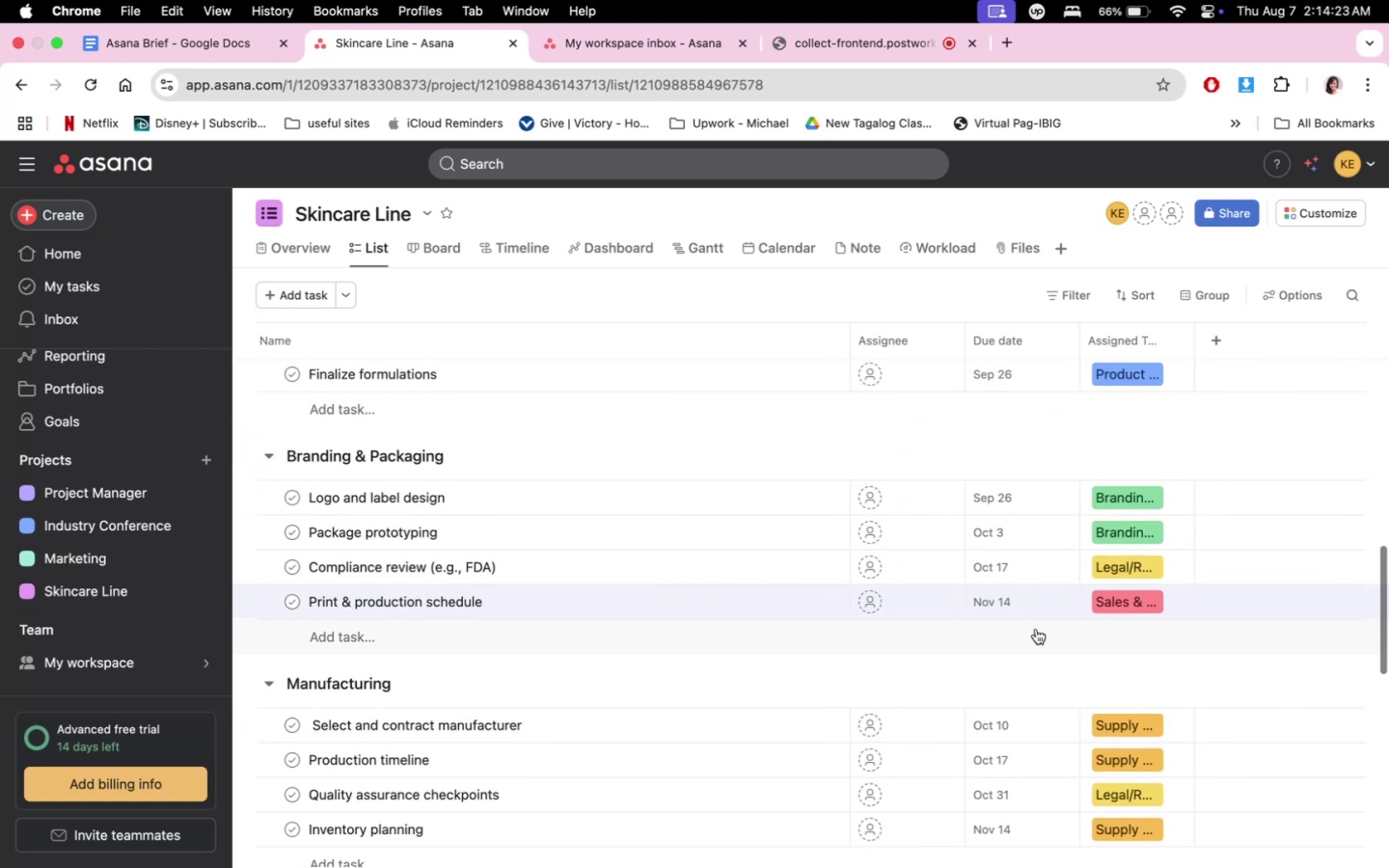 
scroll: coordinate [1035, 652], scroll_direction: down, amount: 4.0
 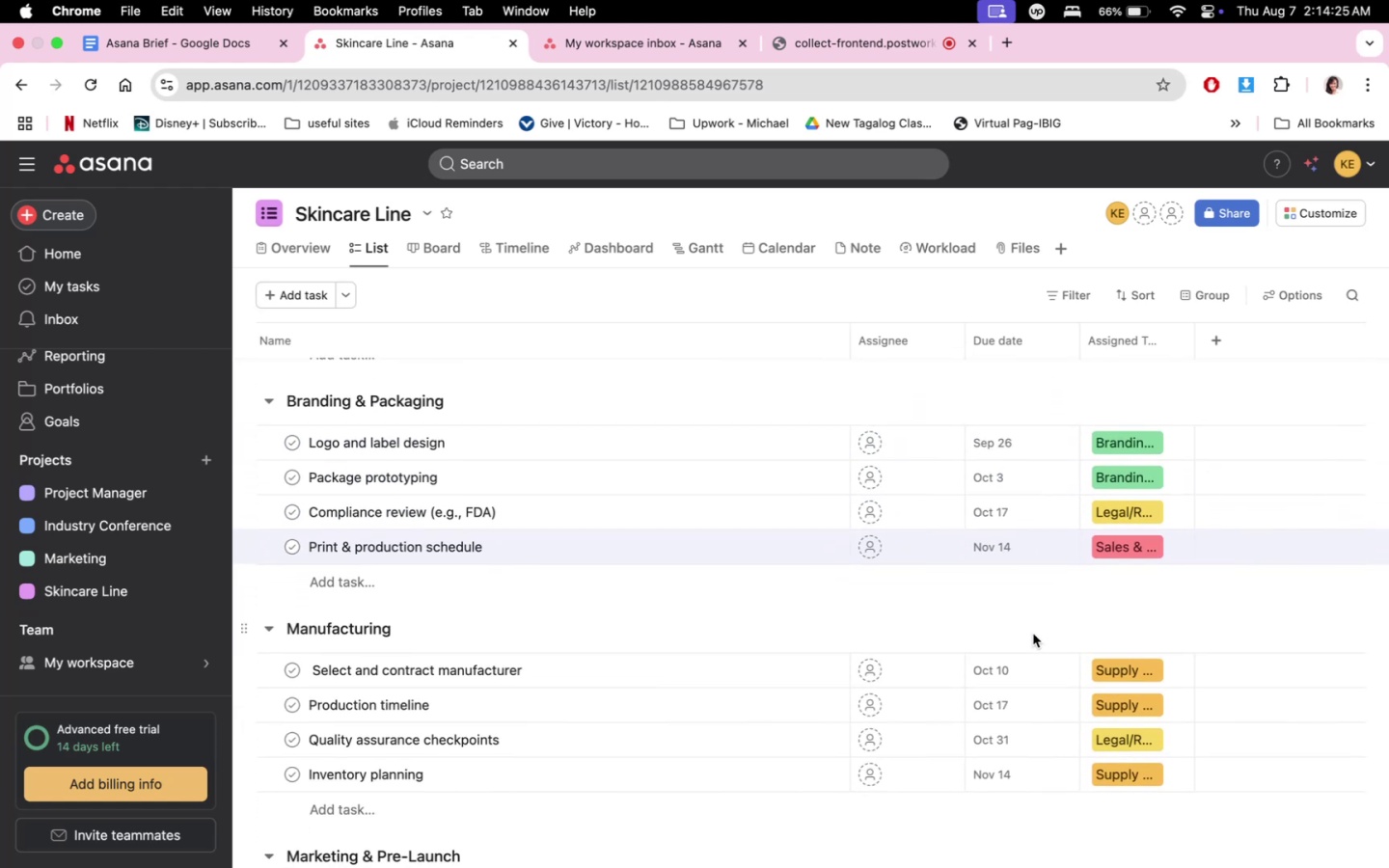 
scroll: coordinate [1025, 621], scroll_direction: up, amount: 25.0
 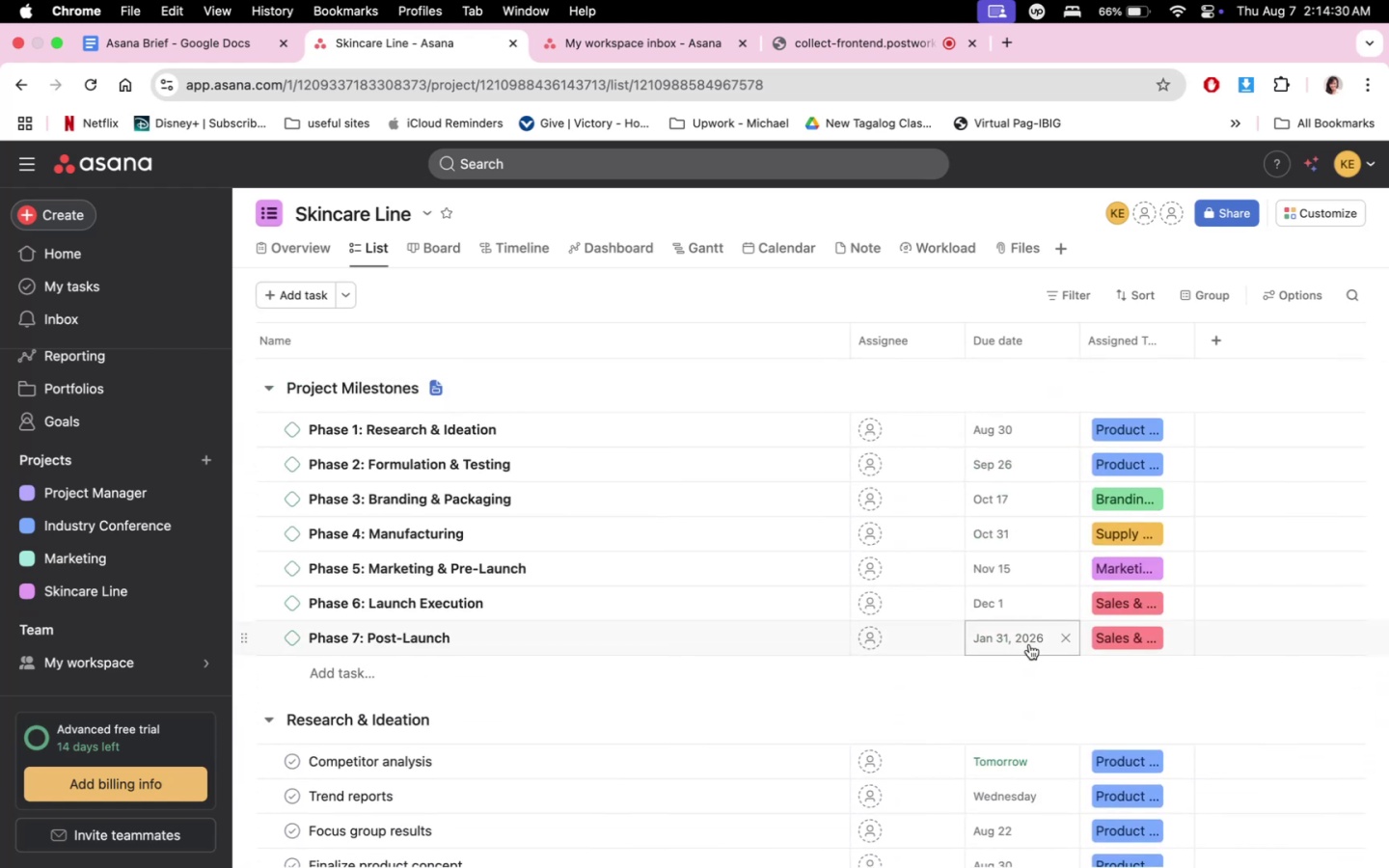 
scroll: coordinate [1030, 633], scroll_direction: down, amount: 23.0
 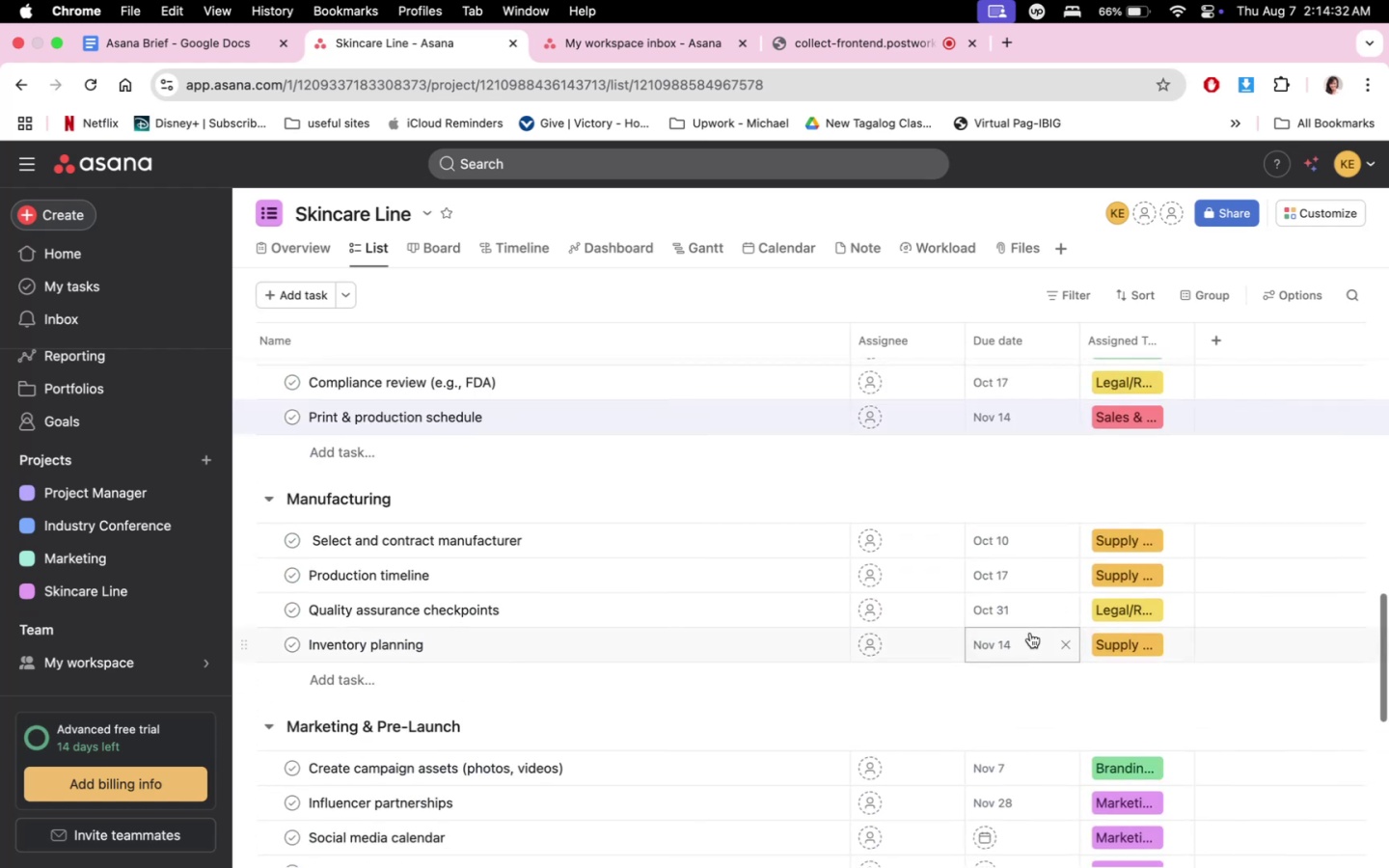 
scroll: coordinate [1030, 633], scroll_direction: up, amount: 19.0
 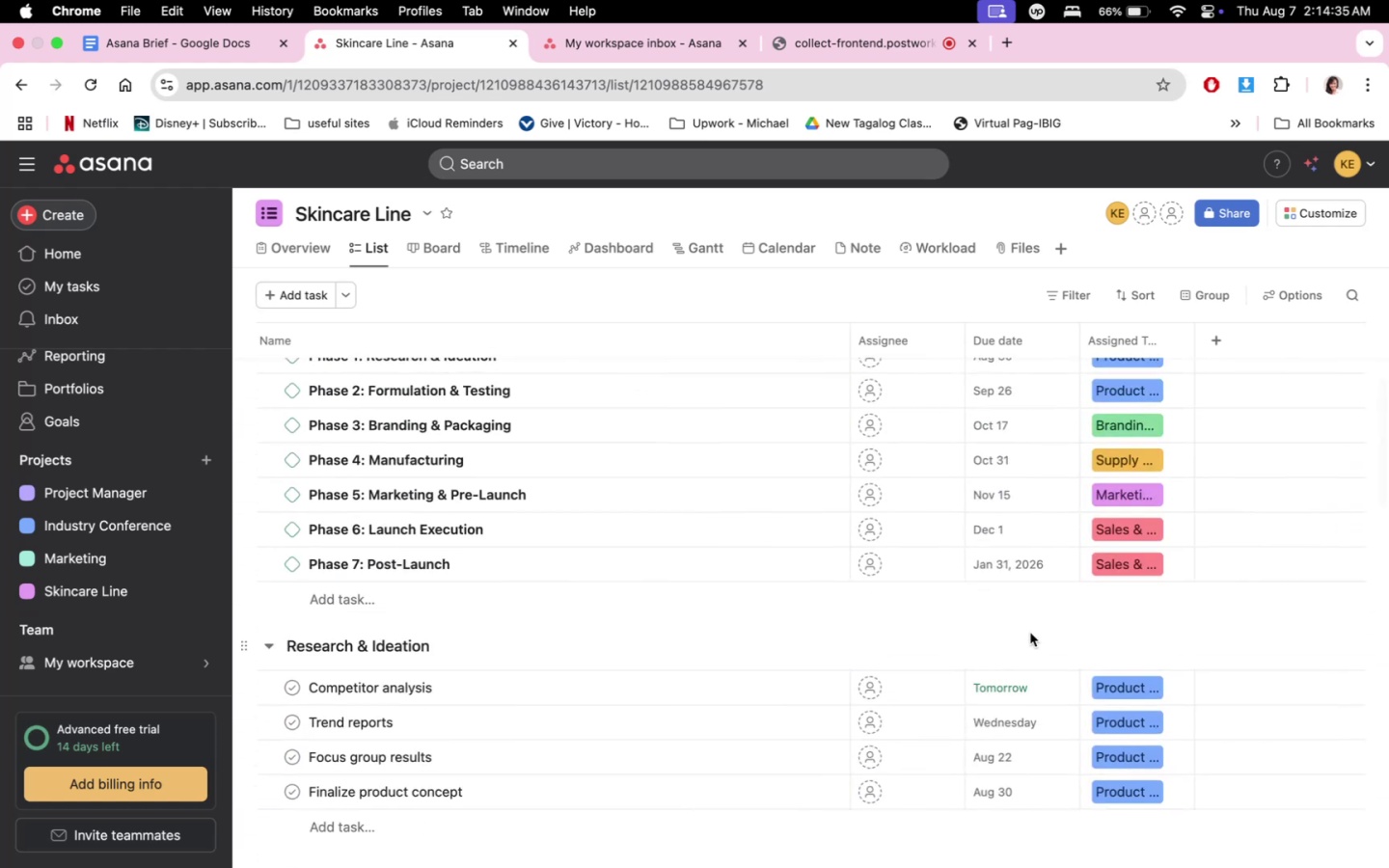 
scroll: coordinate [1030, 633], scroll_direction: down, amount: 16.0
 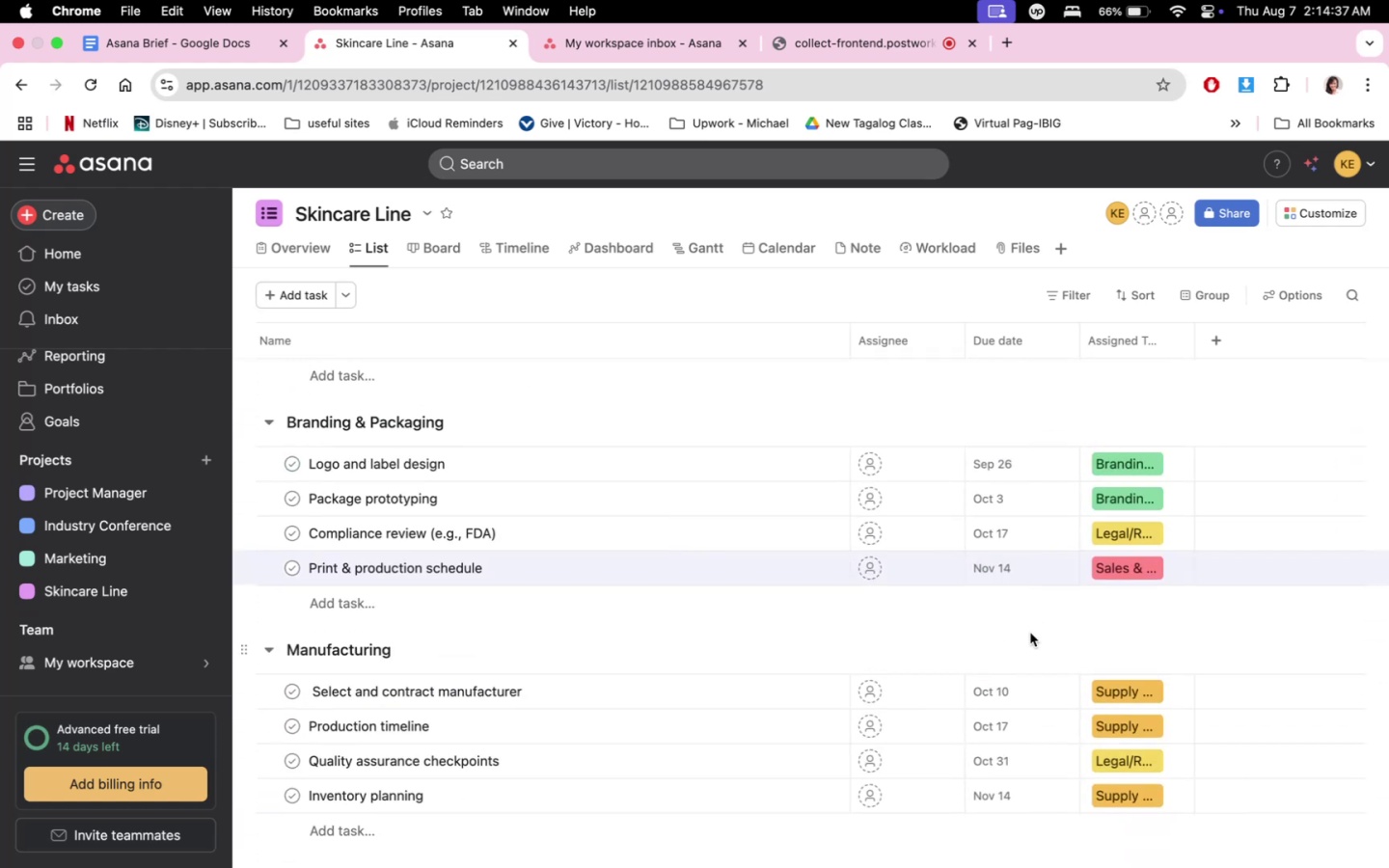 
mouse_move([1045, 583])
 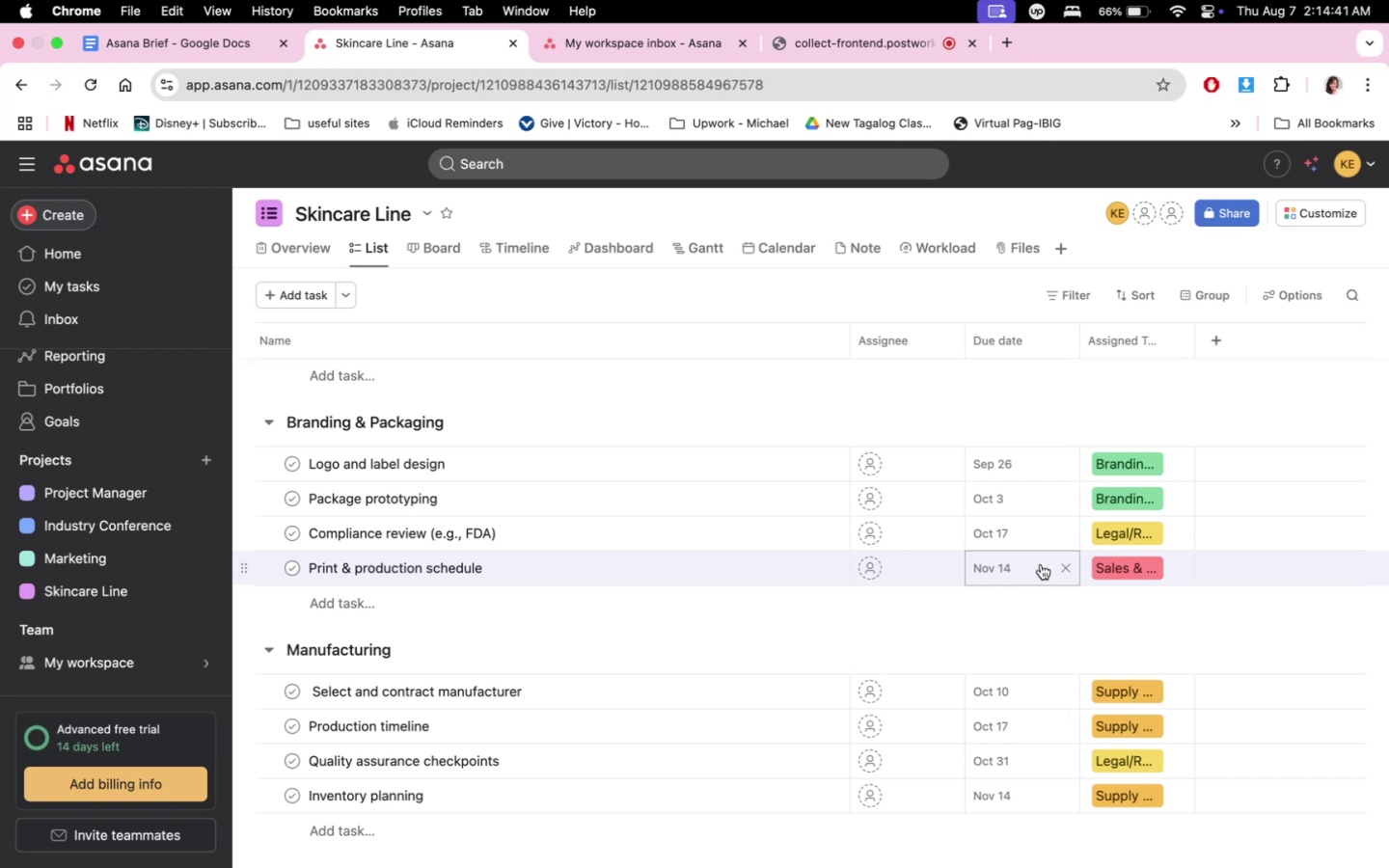 
left_click([1041, 564])
 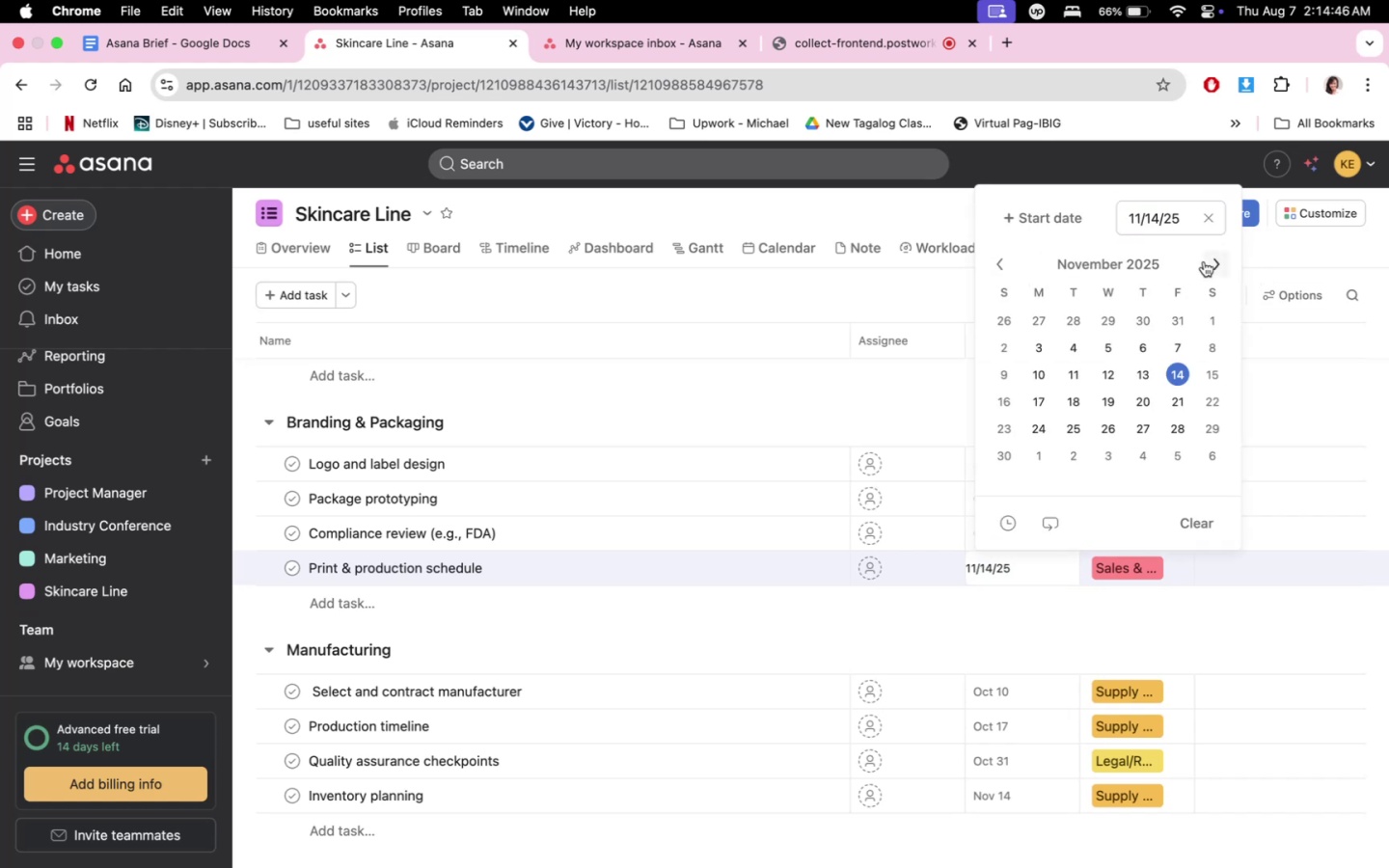 
wait(5.54)
 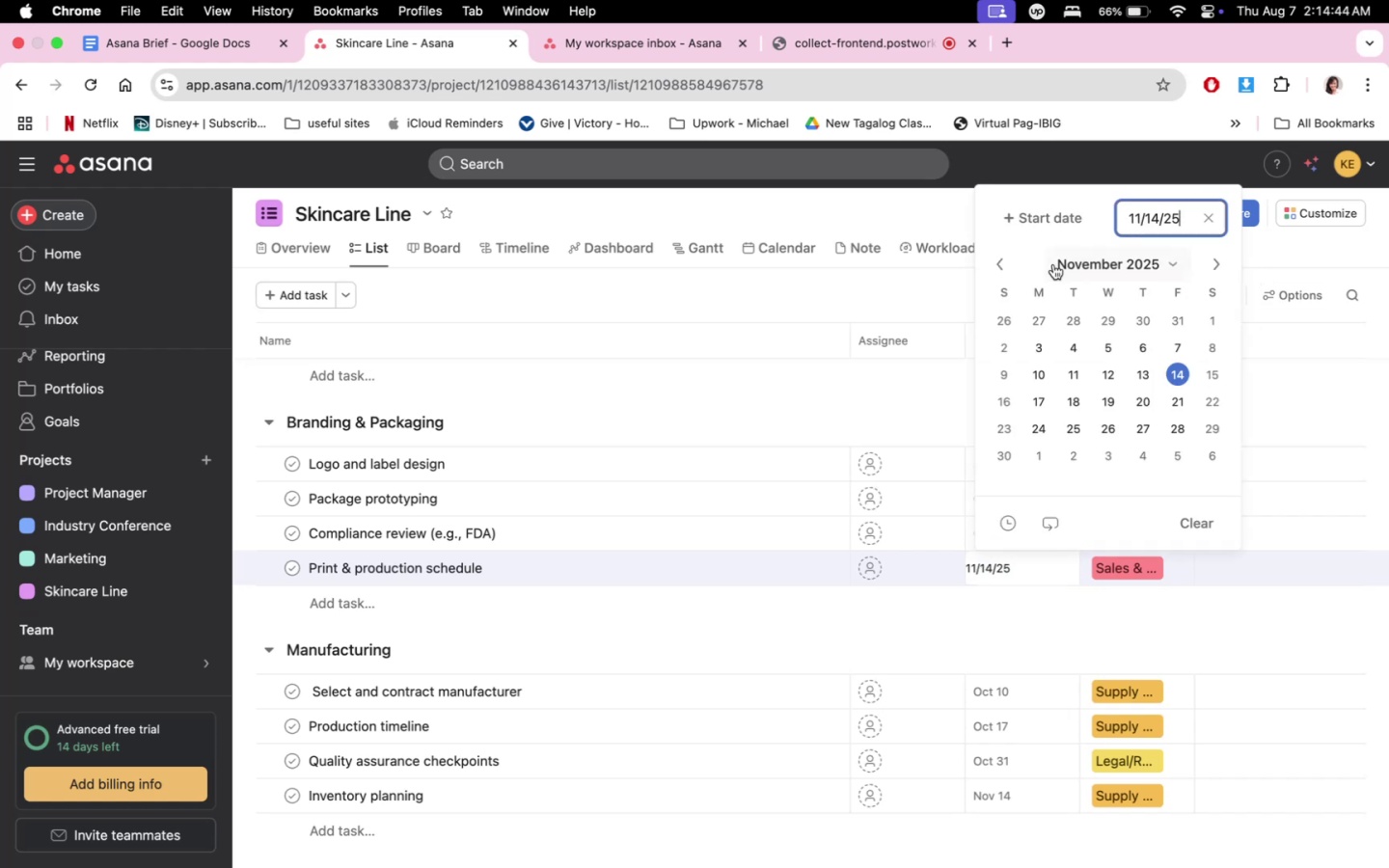 
left_click([1006, 274])
 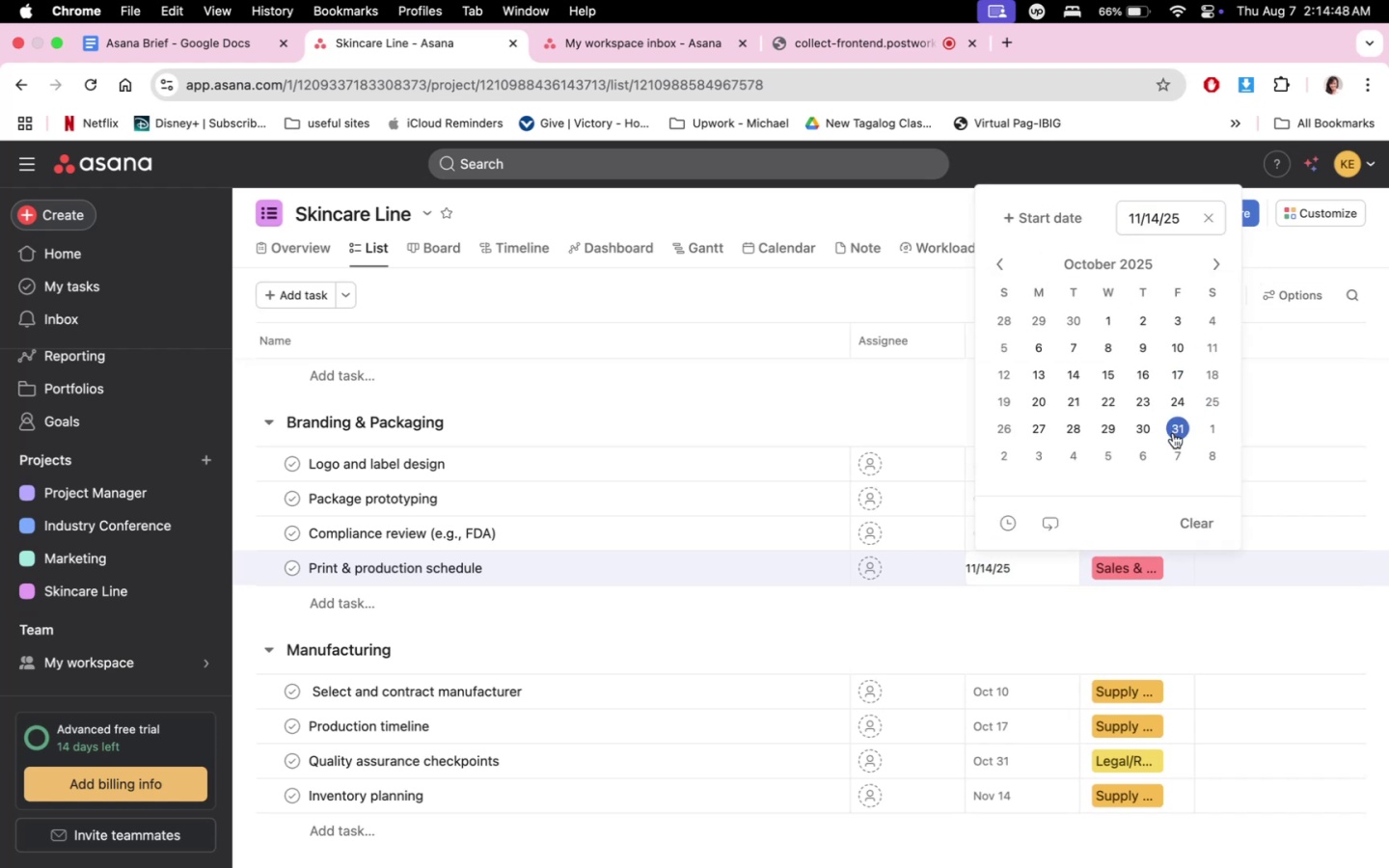 
left_click([1173, 434])
 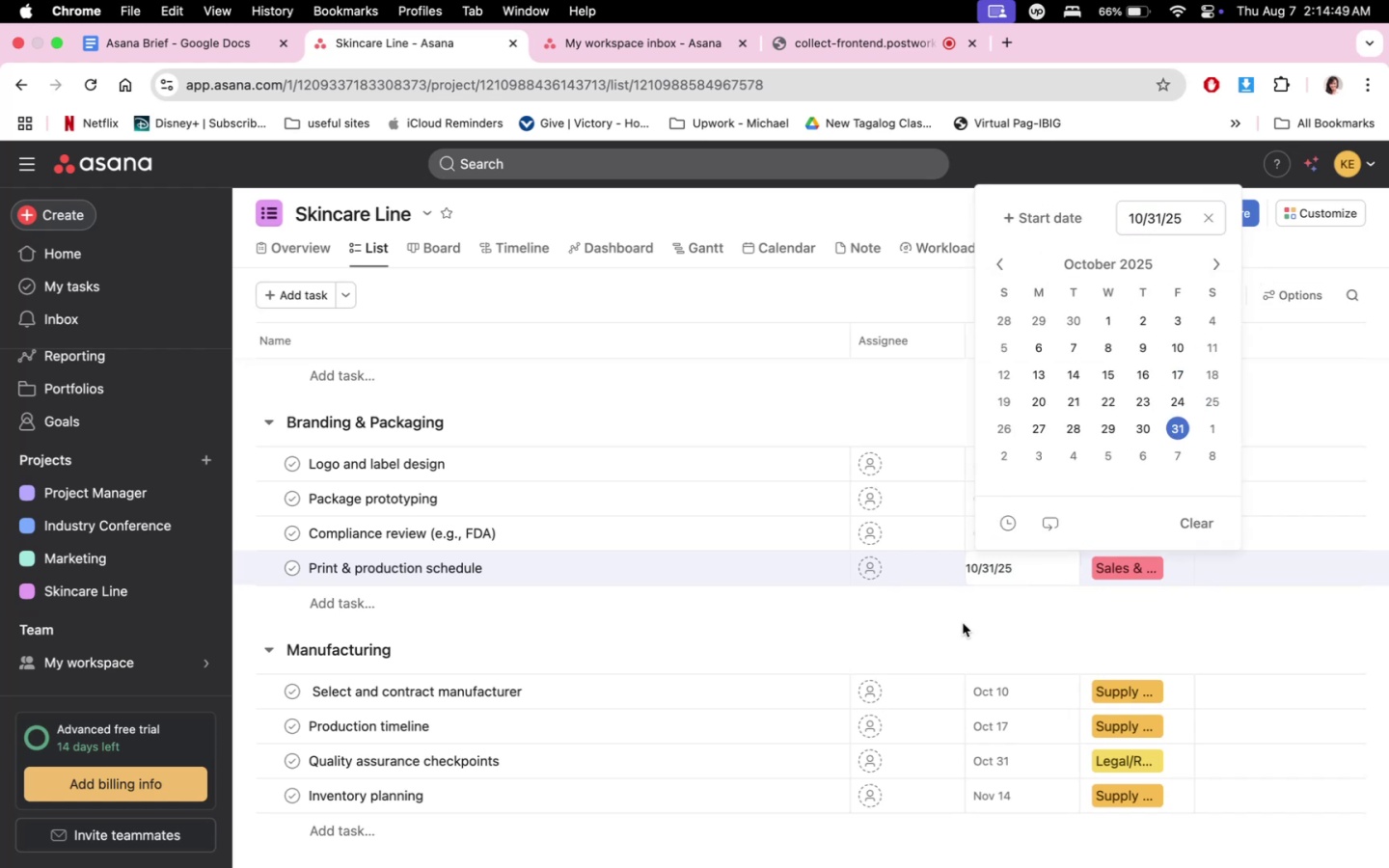 
double_click([961, 624])
 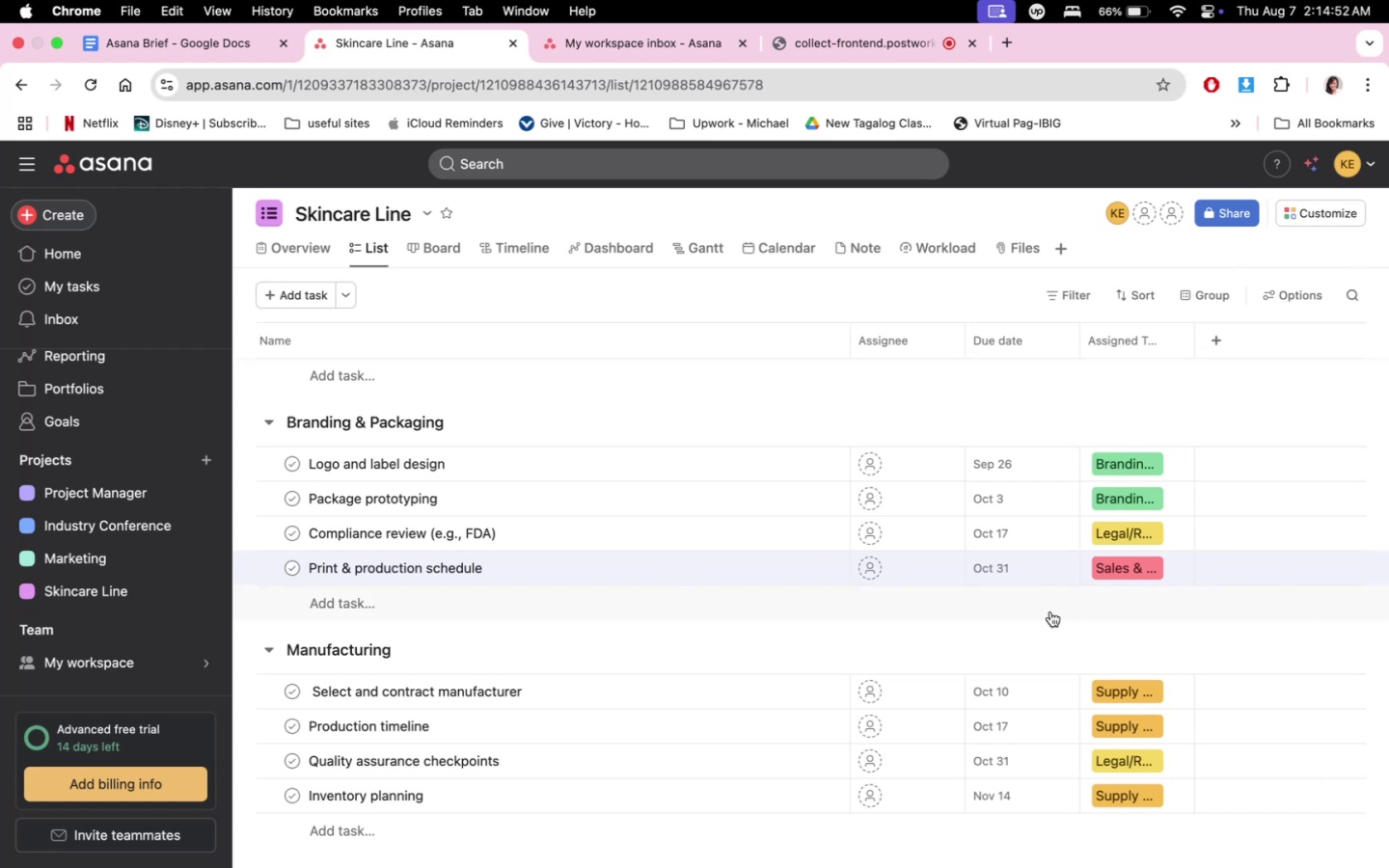 
wait(8.24)
 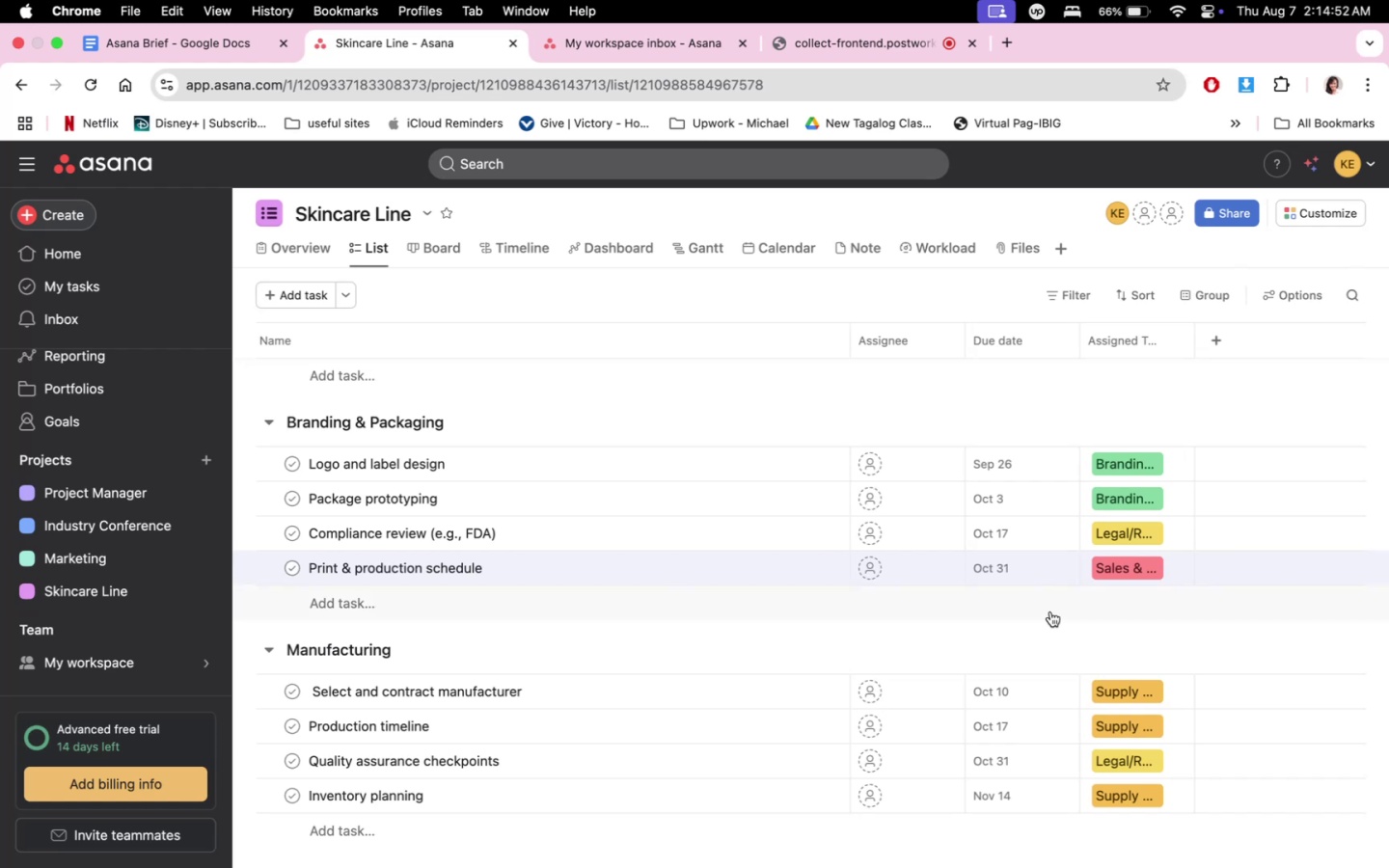 
scroll: coordinate [1041, 618], scroll_direction: up, amount: 3.0
 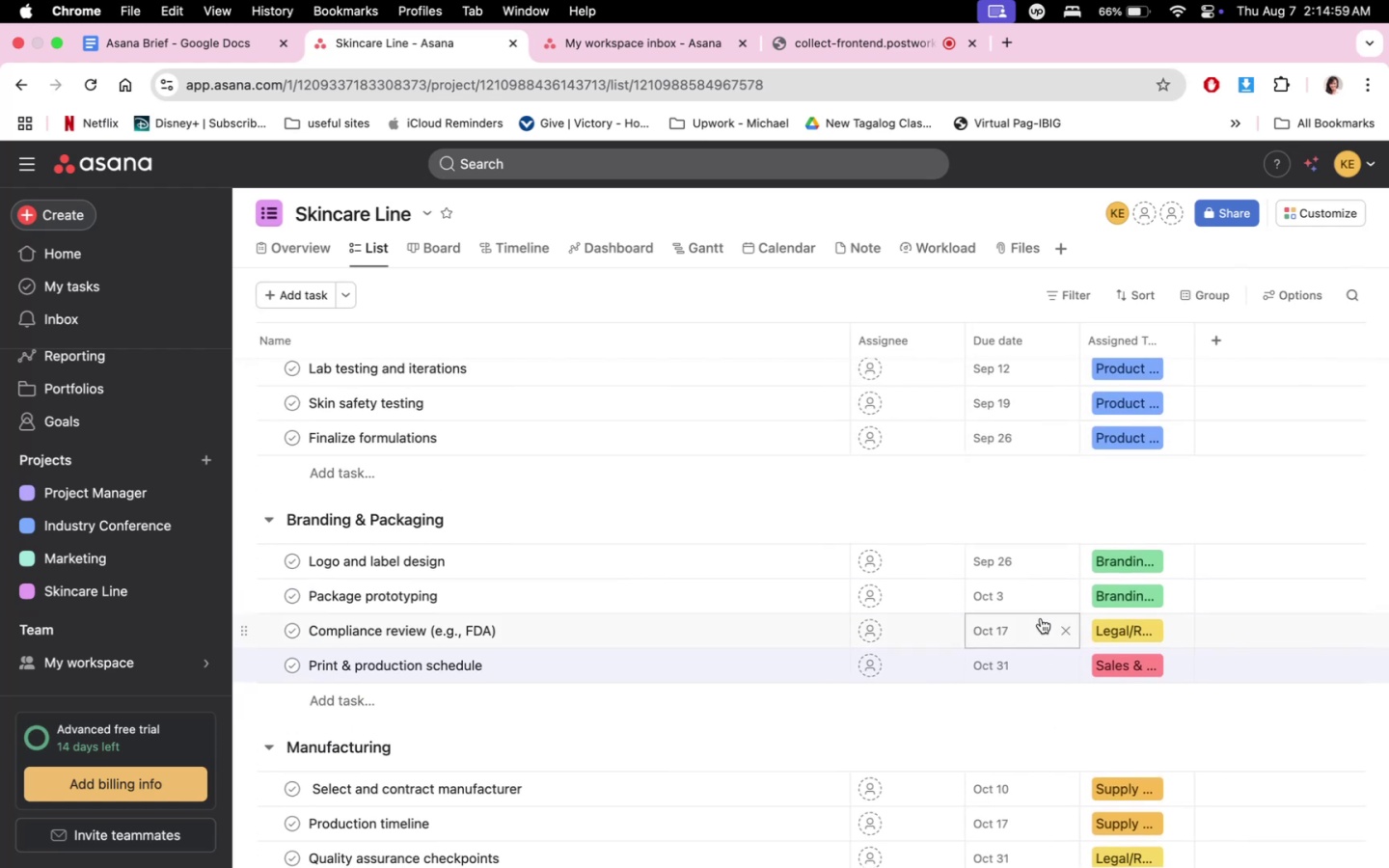 
scroll: coordinate [1041, 618], scroll_direction: down, amount: 6.0
 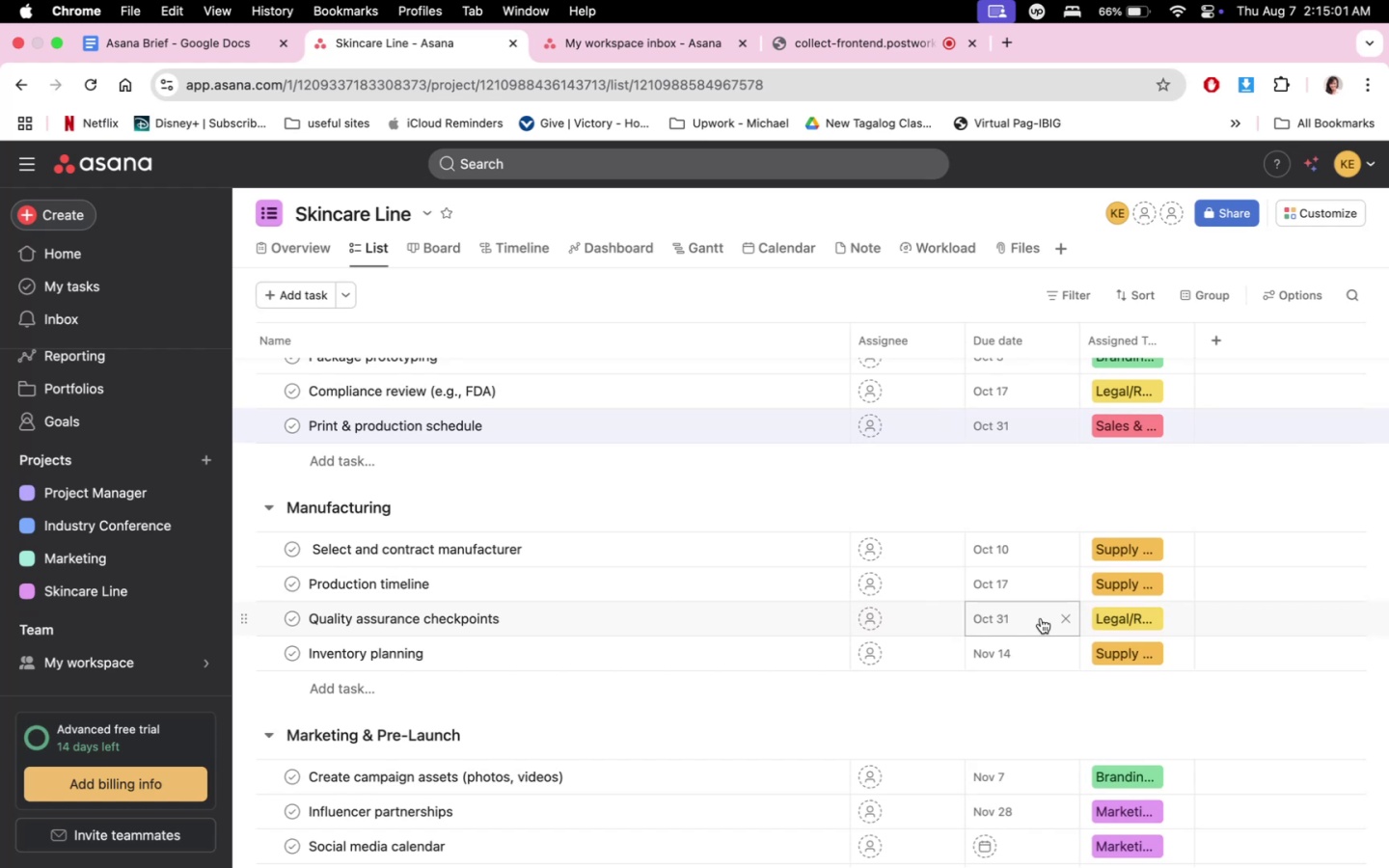 
scroll: coordinate [1041, 618], scroll_direction: up, amount: 17.0
 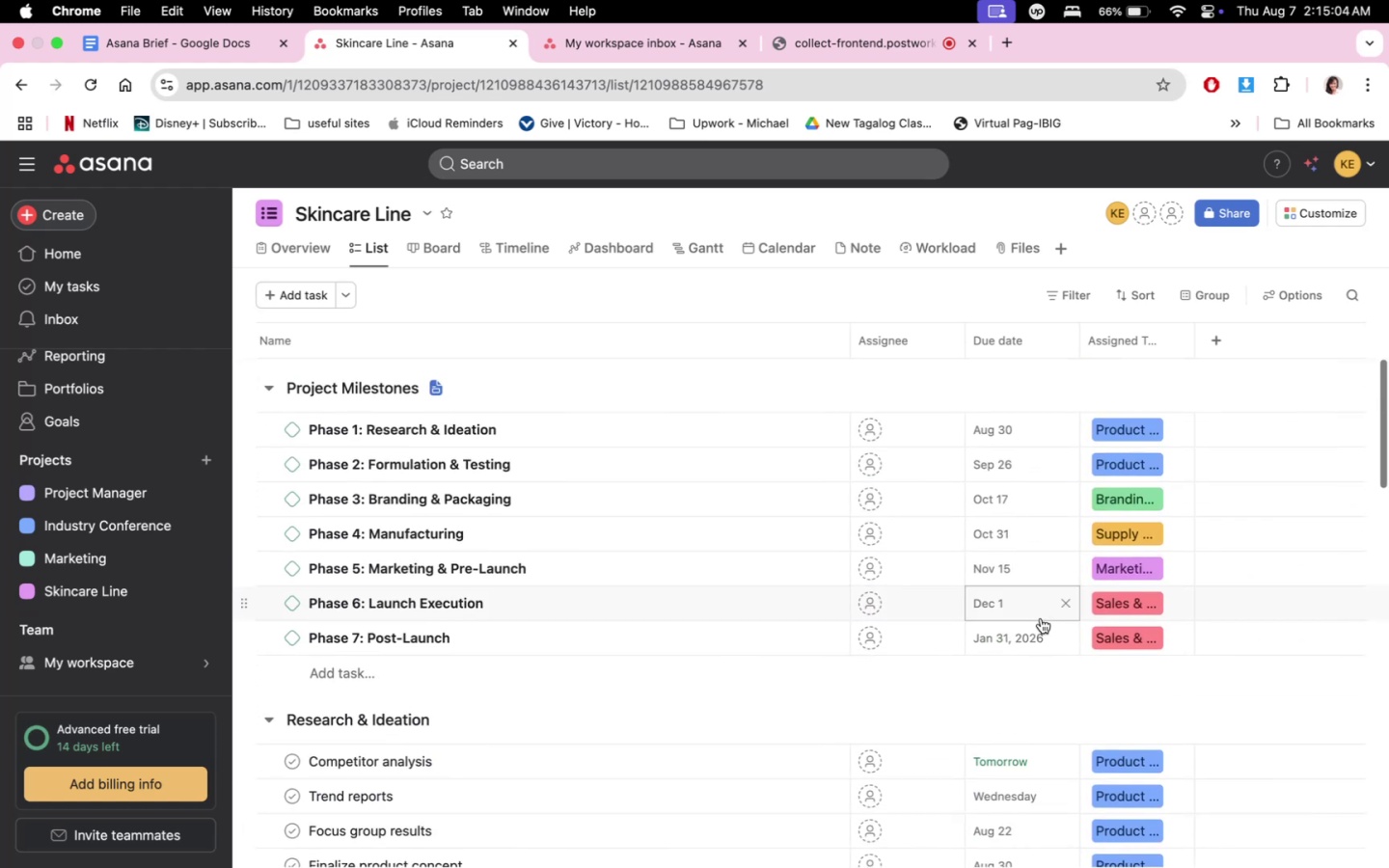 
scroll: coordinate [1041, 618], scroll_direction: down, amount: 15.0
 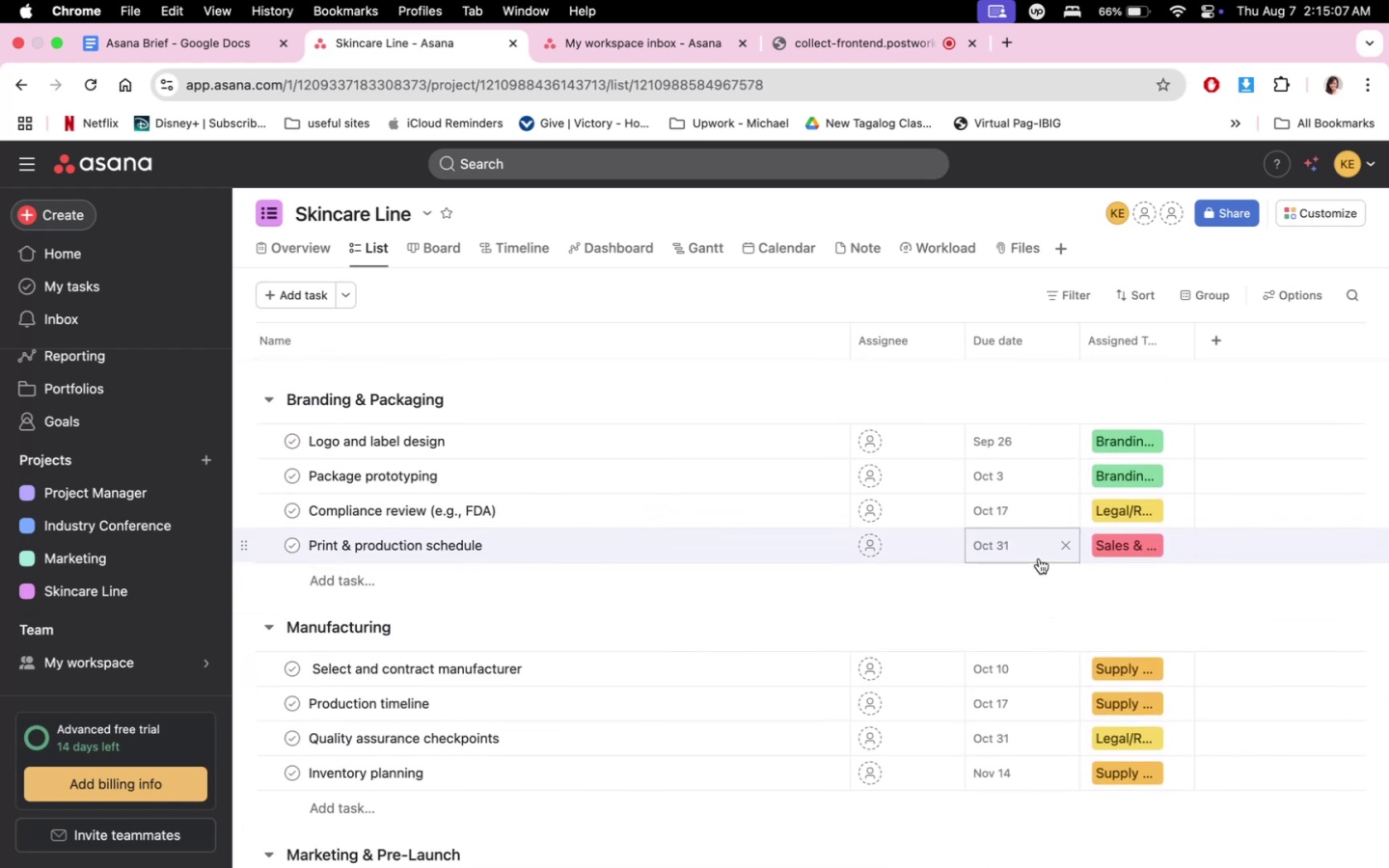 
left_click([1034, 556])
 